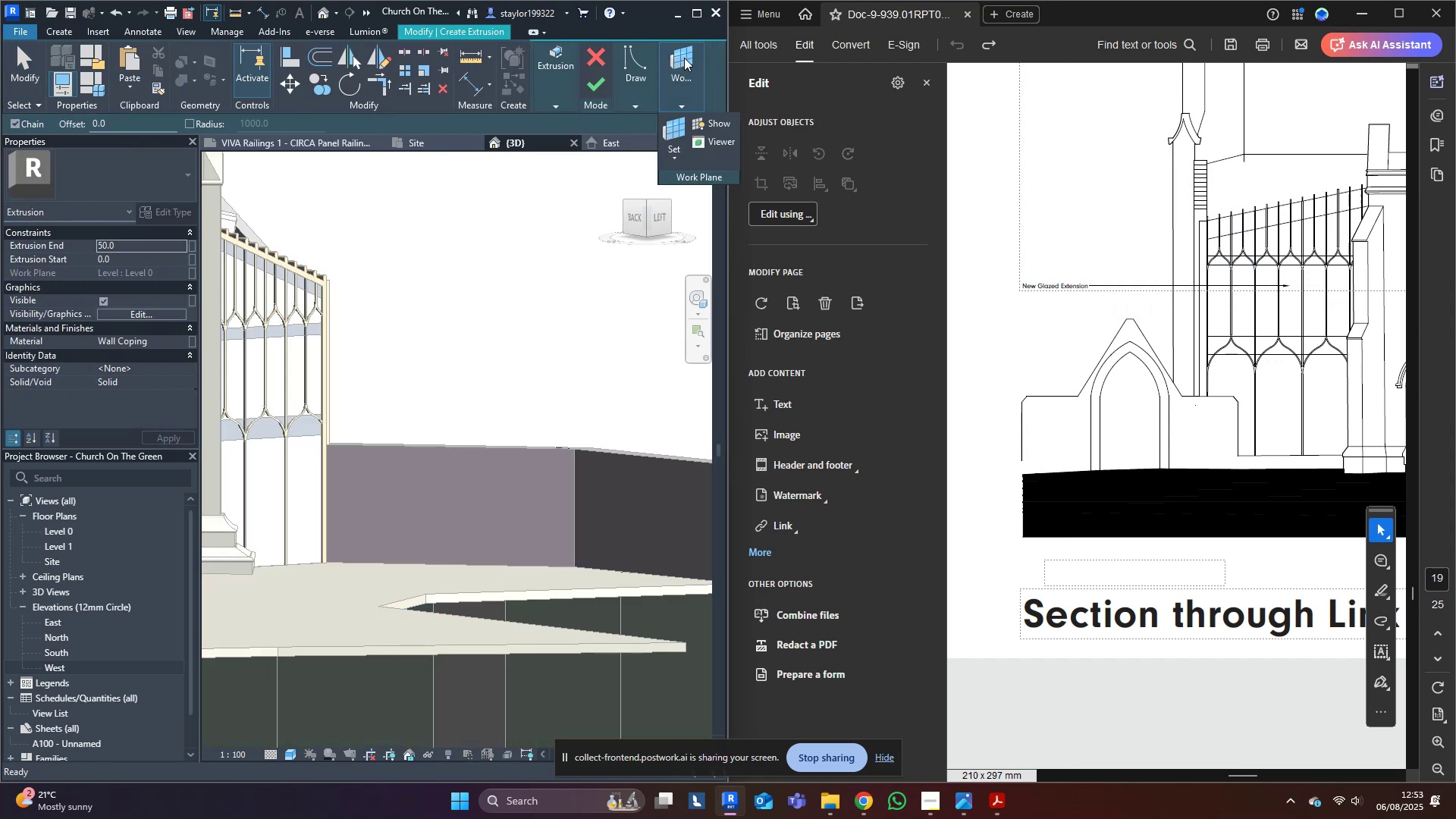 
left_click([673, 136])
 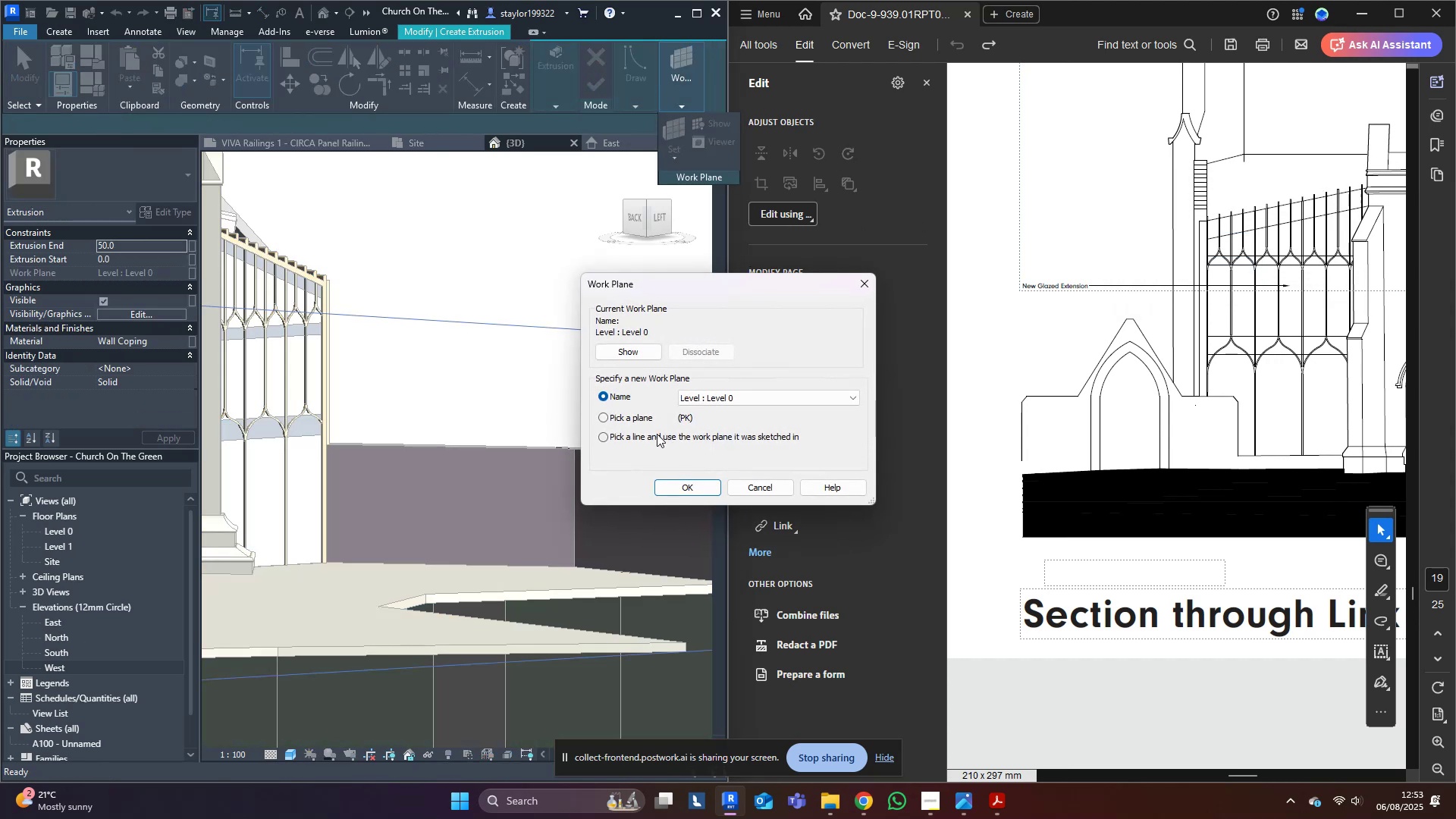 
left_click([629, 422])
 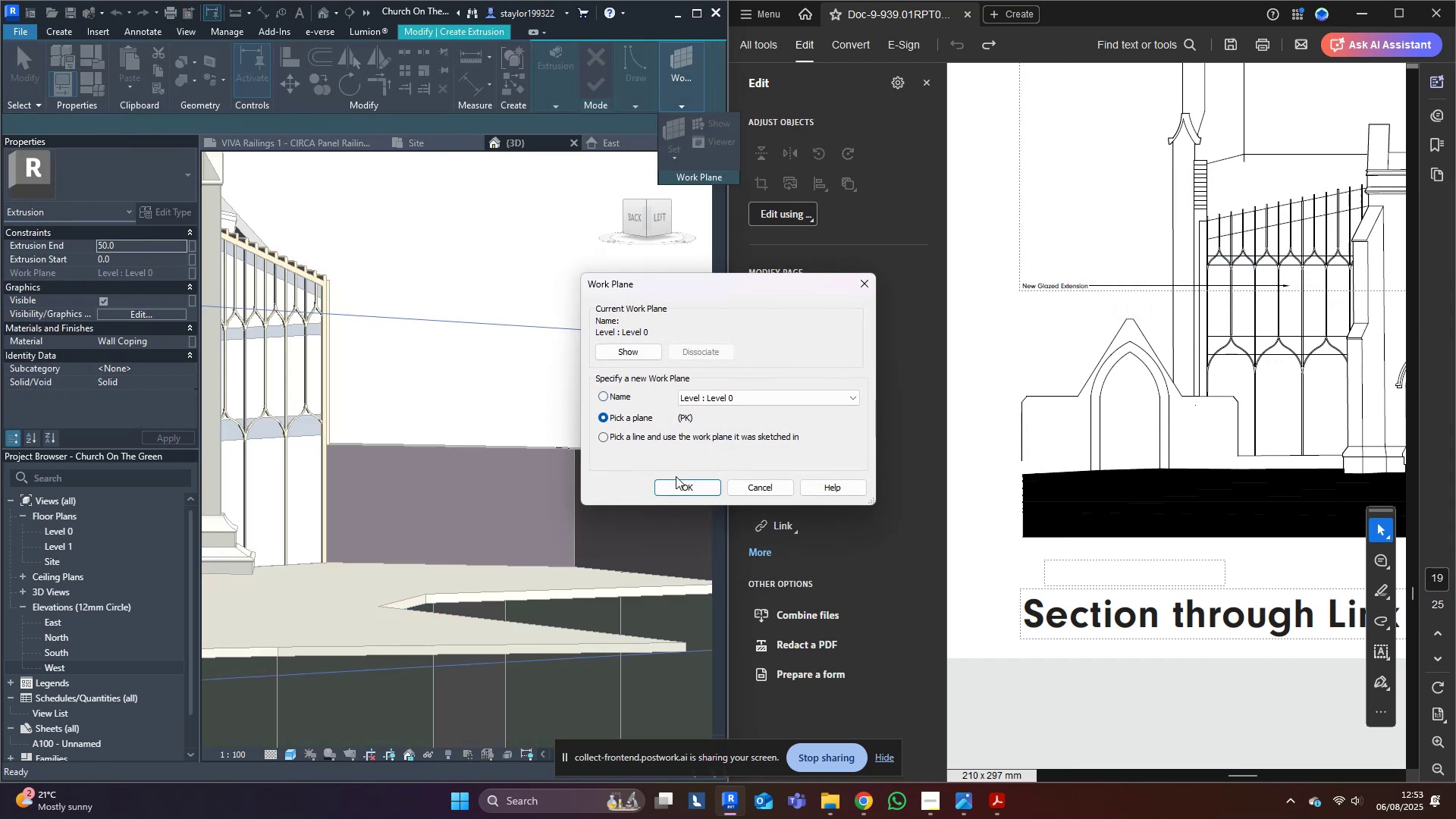 
left_click([682, 481])
 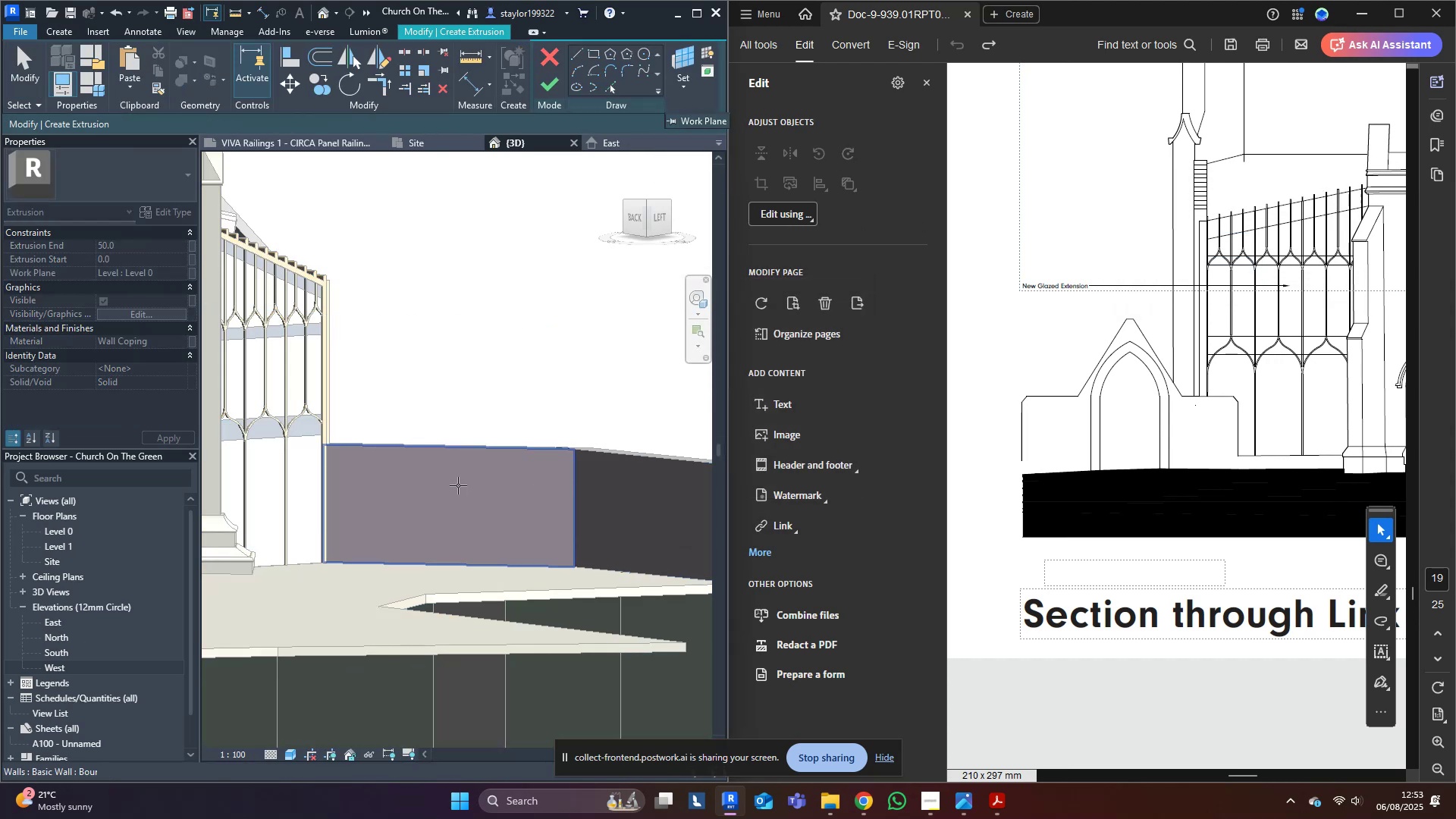 
left_click([458, 485])
 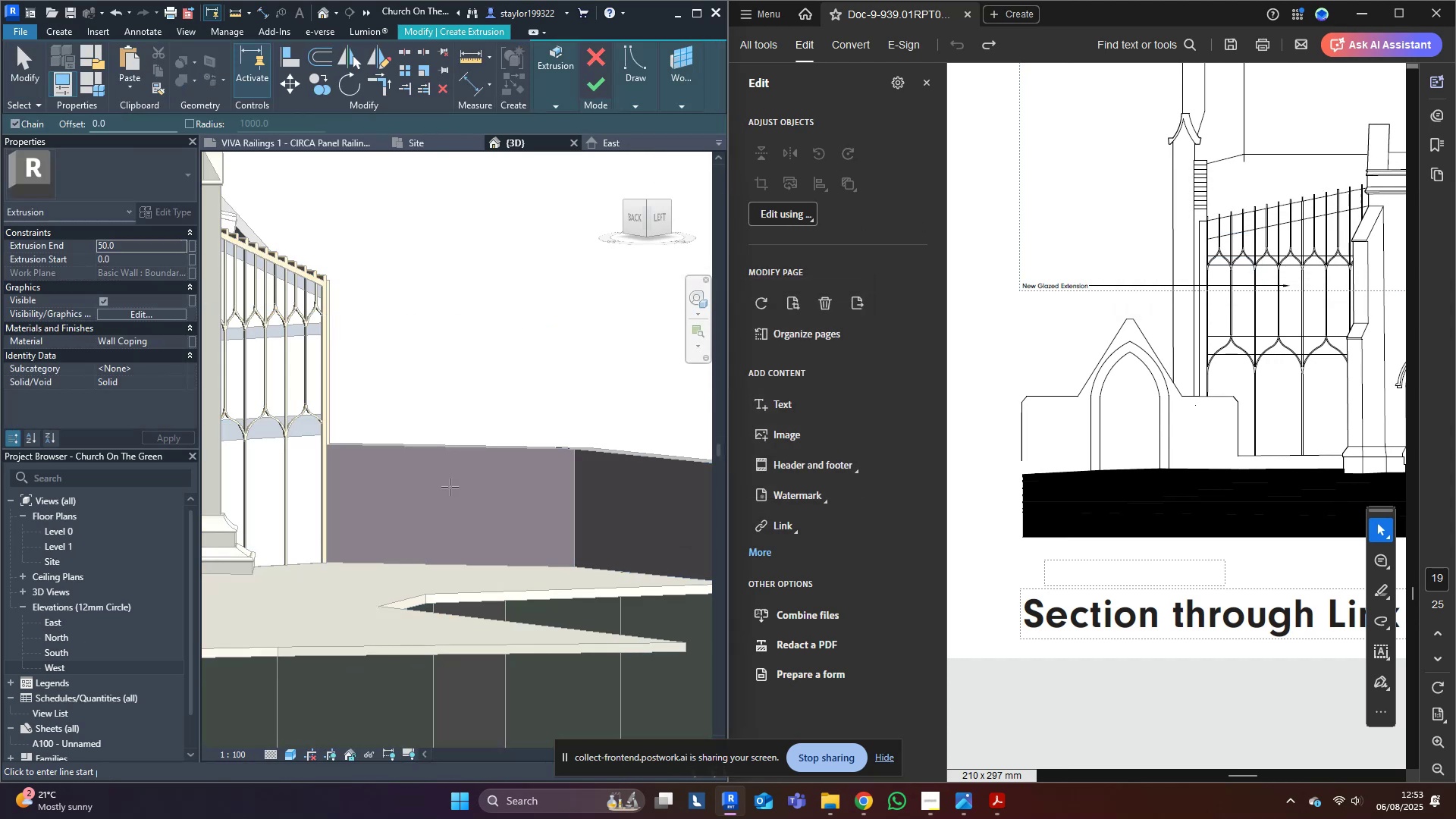 
hold_key(key=ShiftLeft, duration=0.39)
 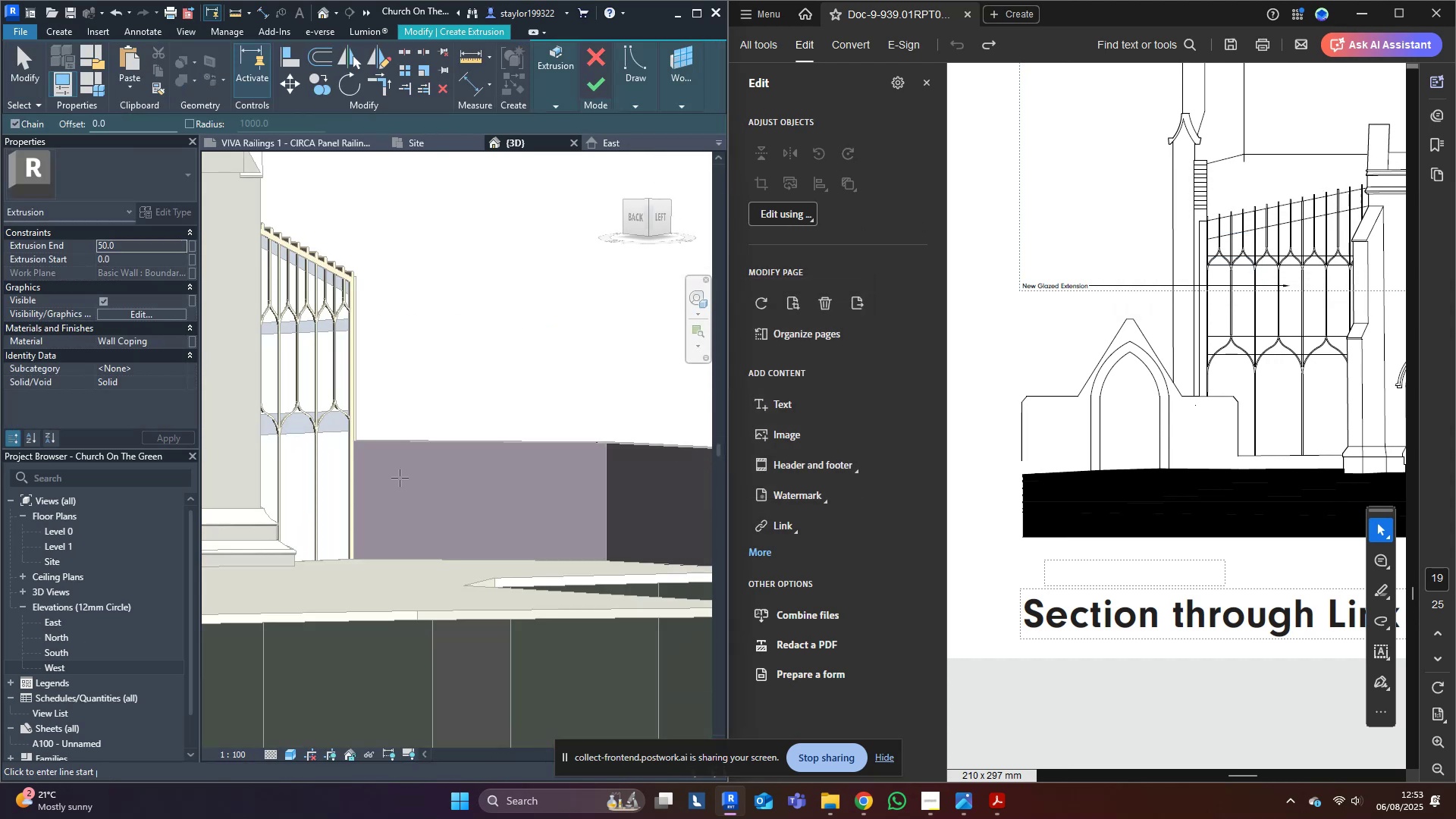 
scroll: coordinate [344, 463], scroll_direction: up, amount: 4.0
 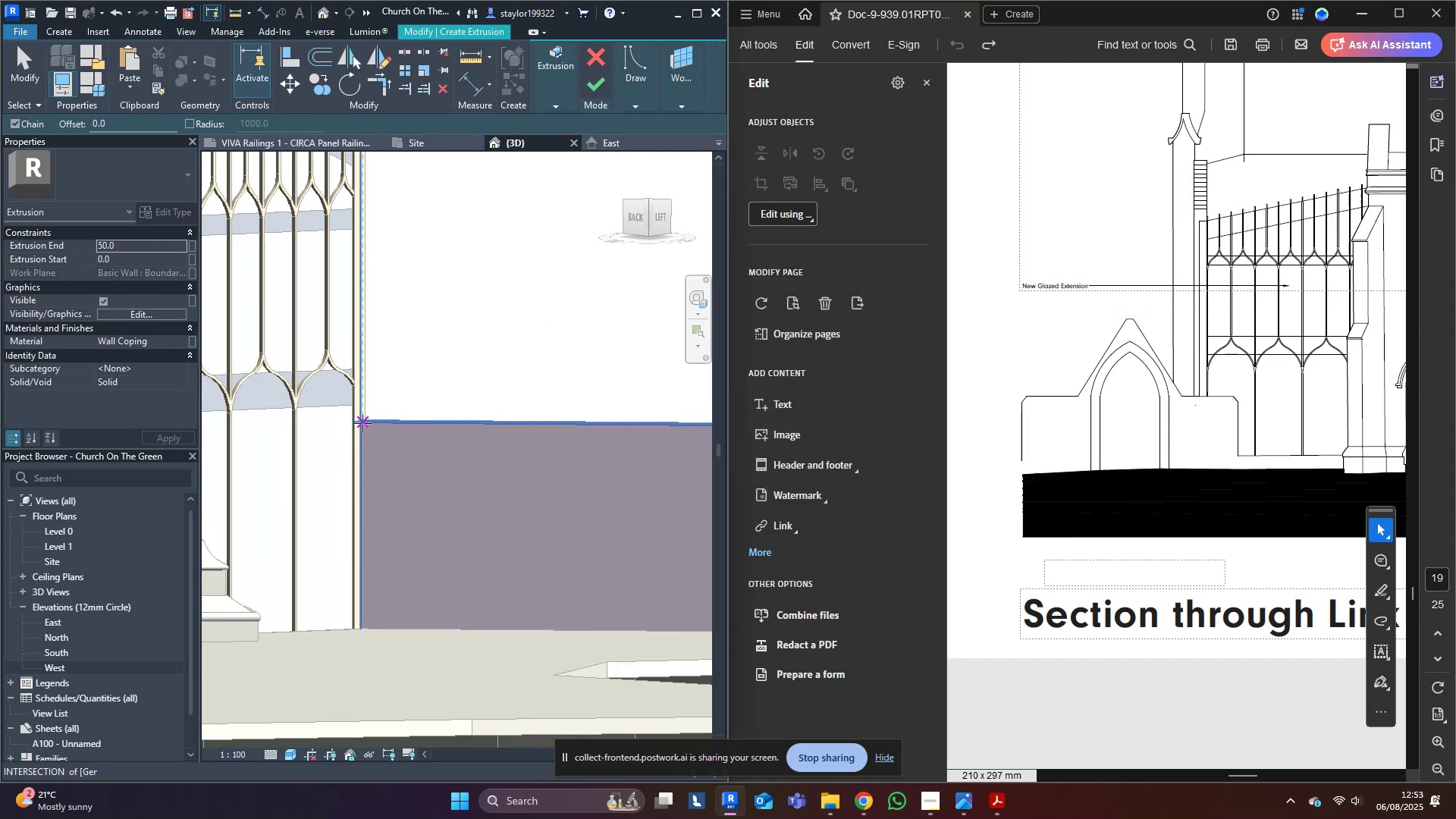 
left_click([362, 423])
 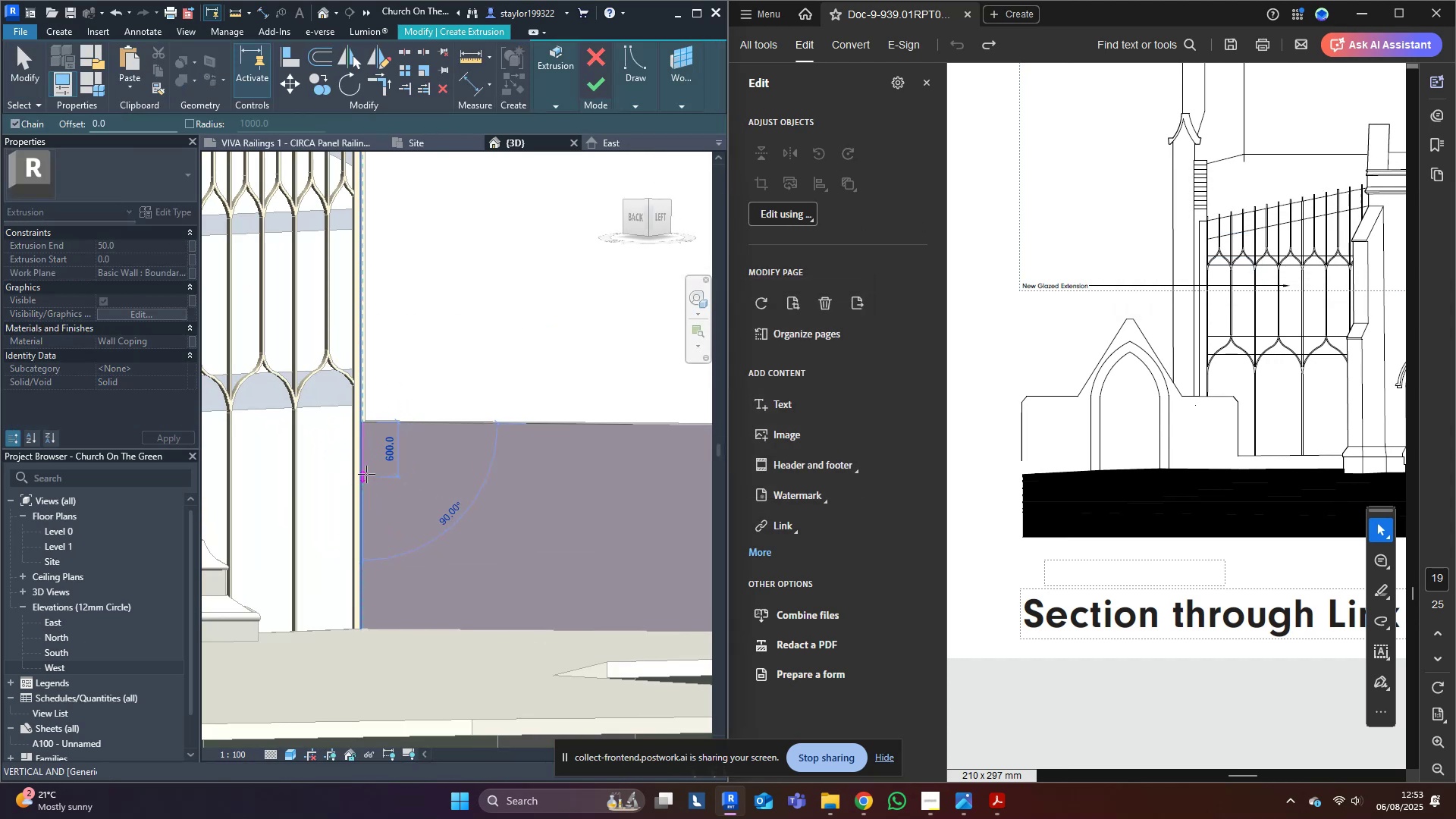 
left_click([366, 474])
 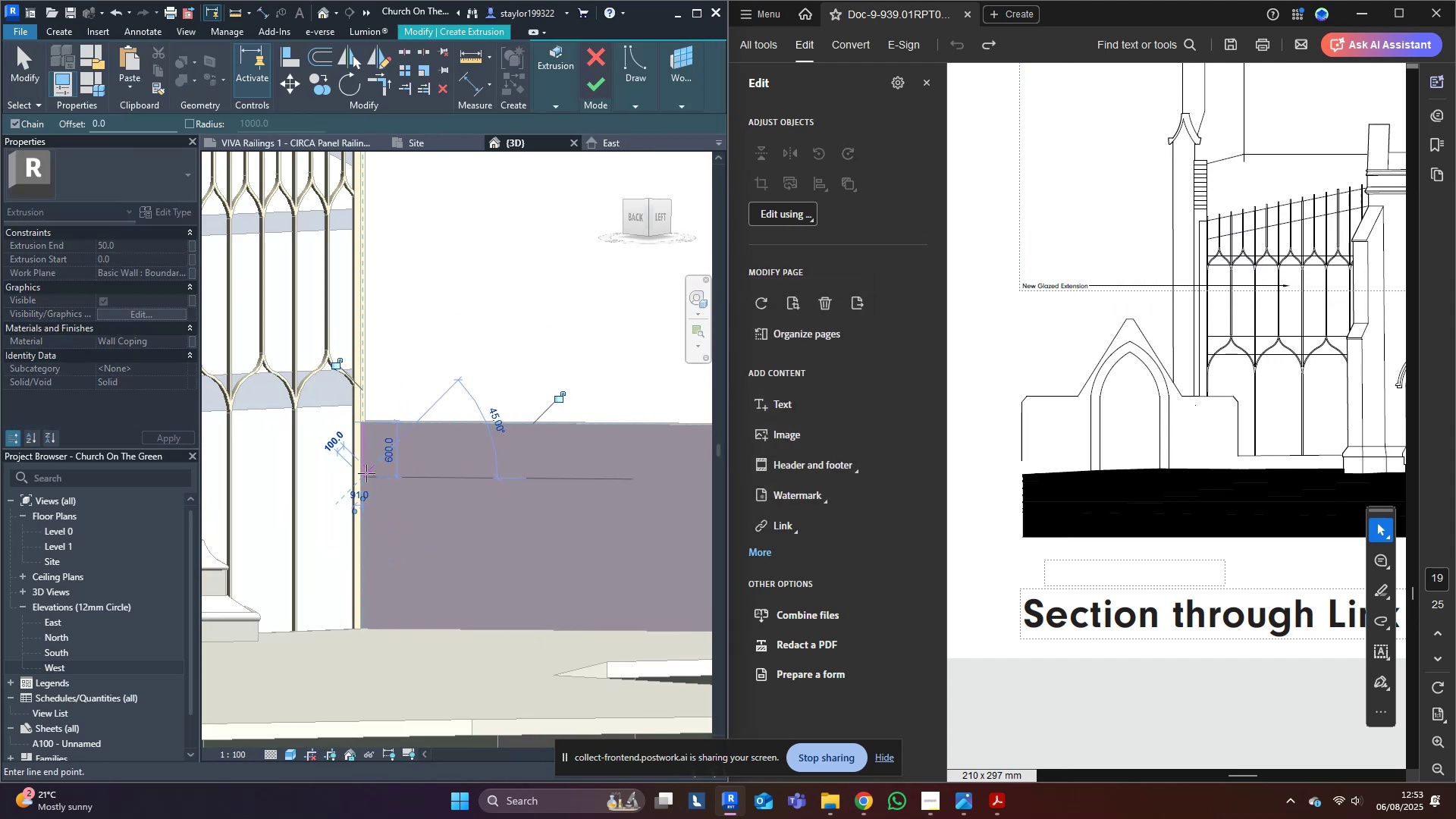 
key(Escape)
 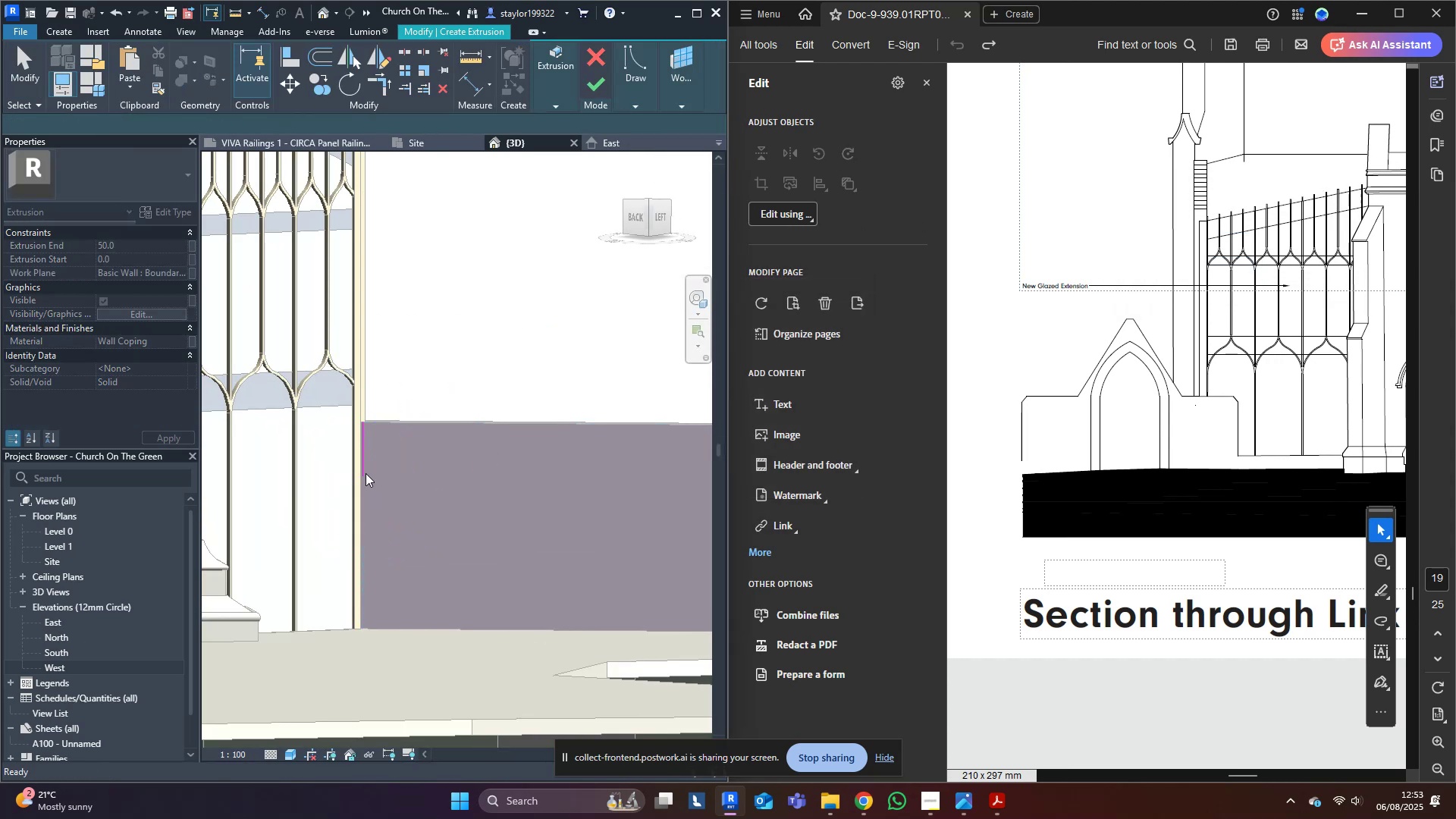 
scroll: coordinate [365, 479], scroll_direction: down, amount: 2.0
 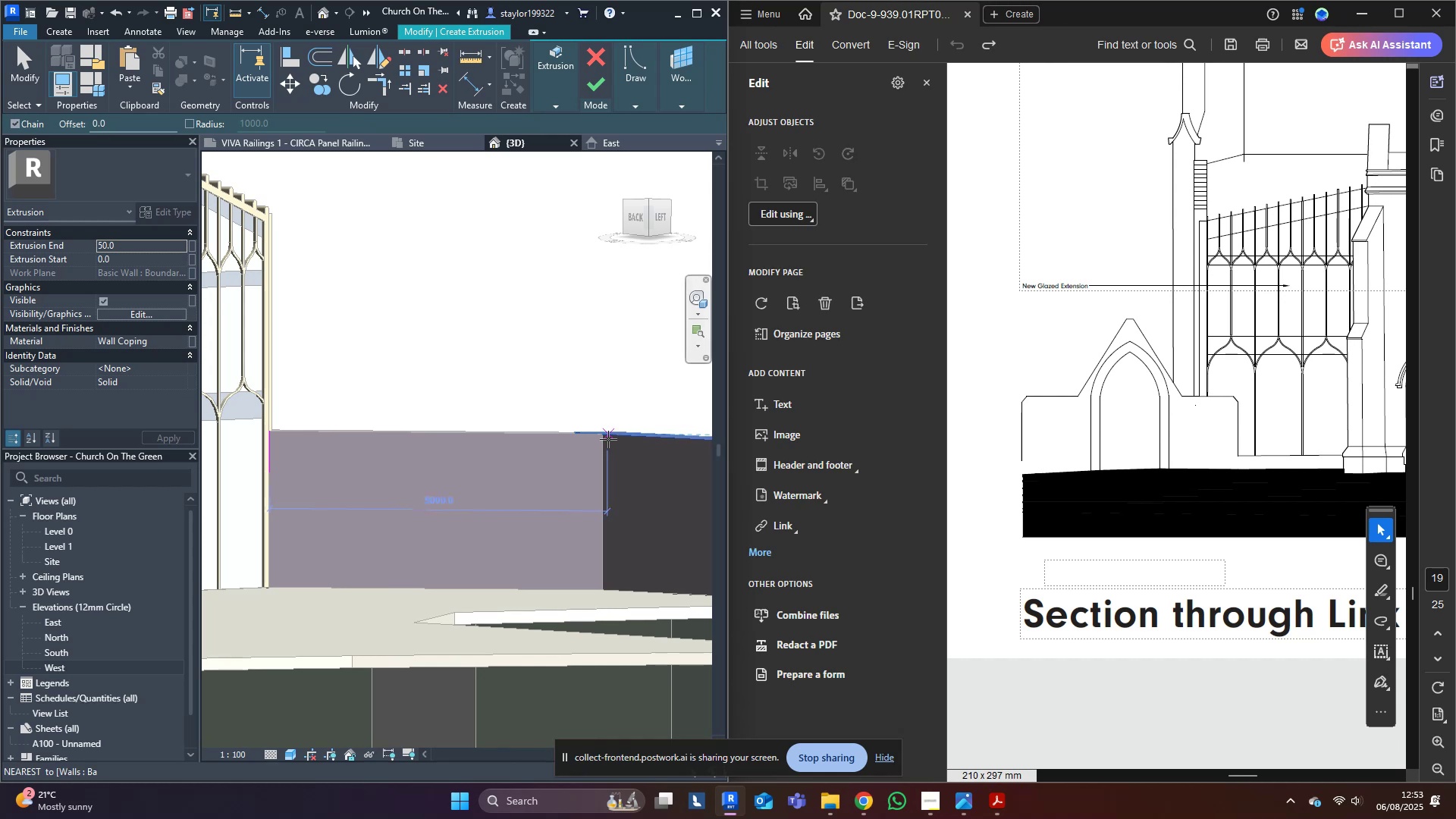 
left_click([602, 435])
 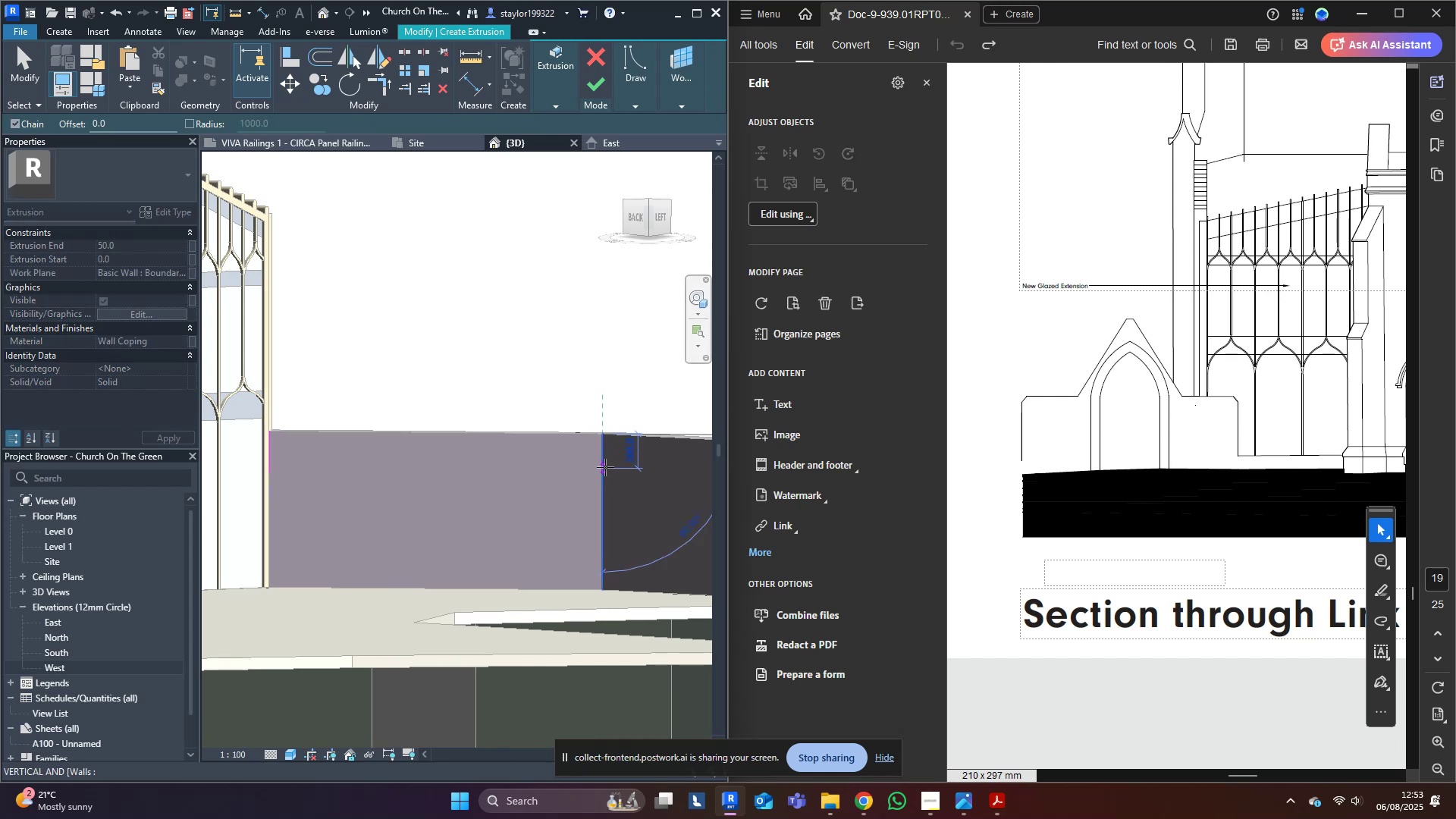 
left_click([605, 467])
 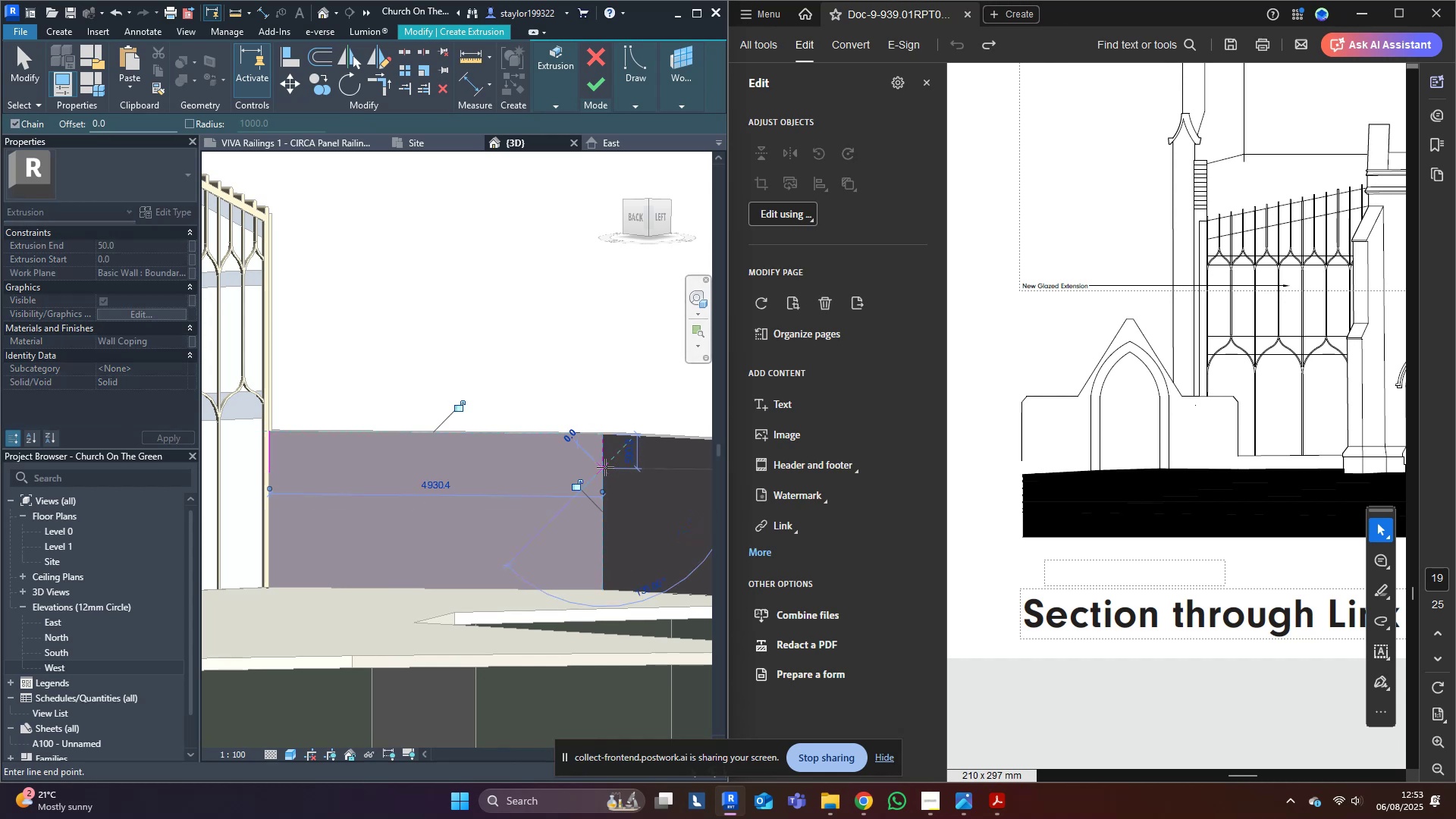 
key(Escape)
 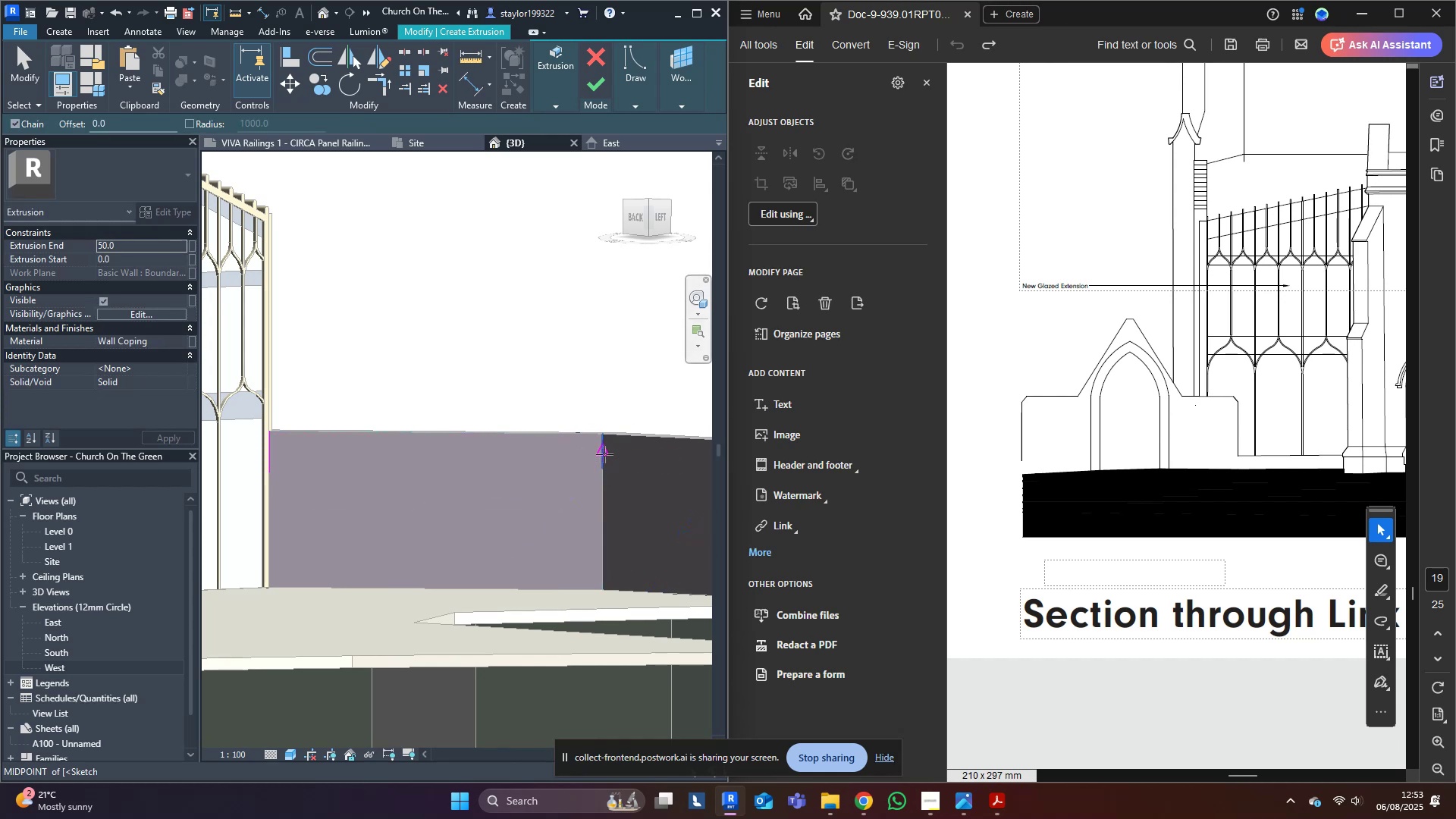 
left_click([604, 454])
 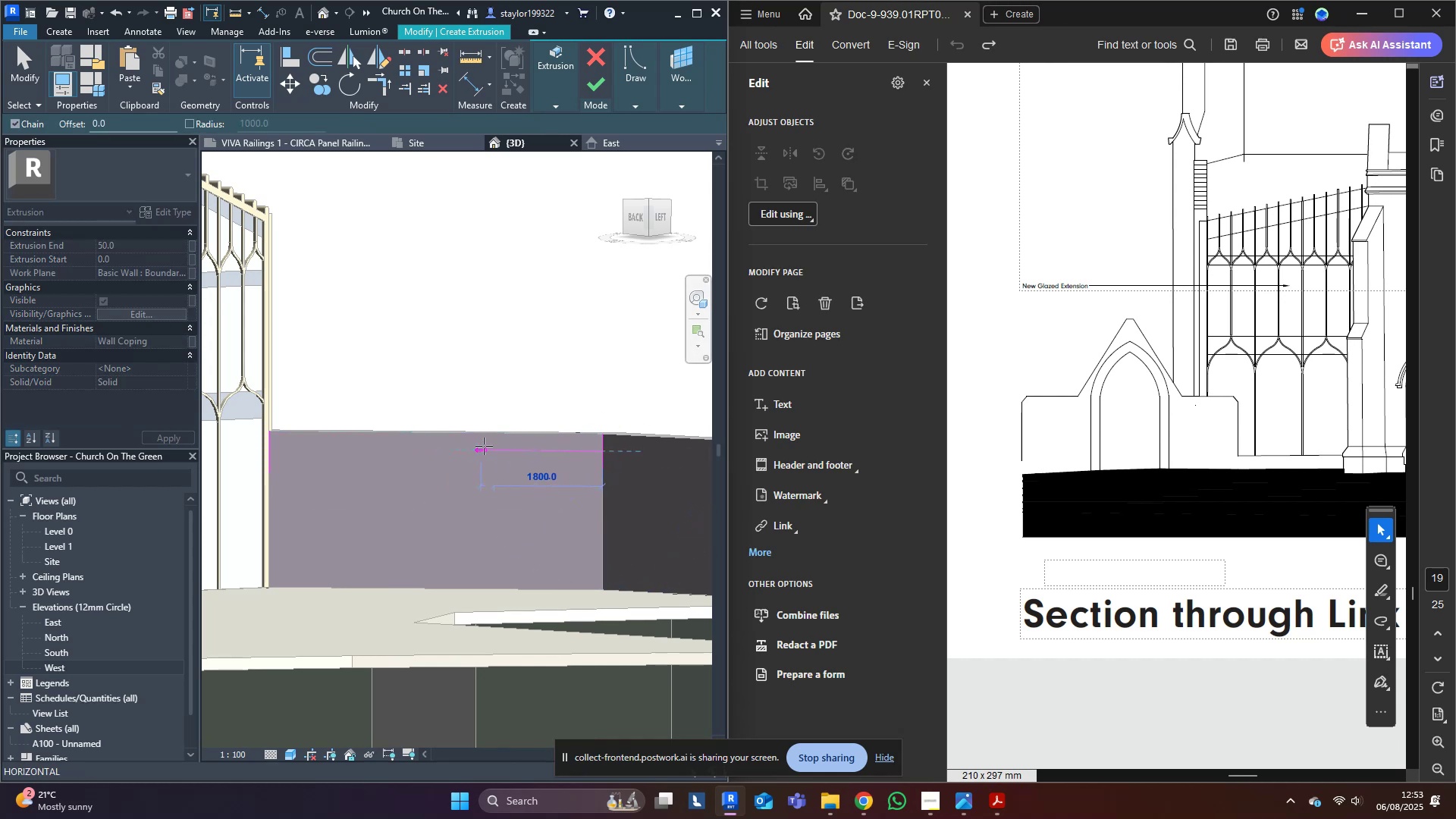 
key(Escape)
 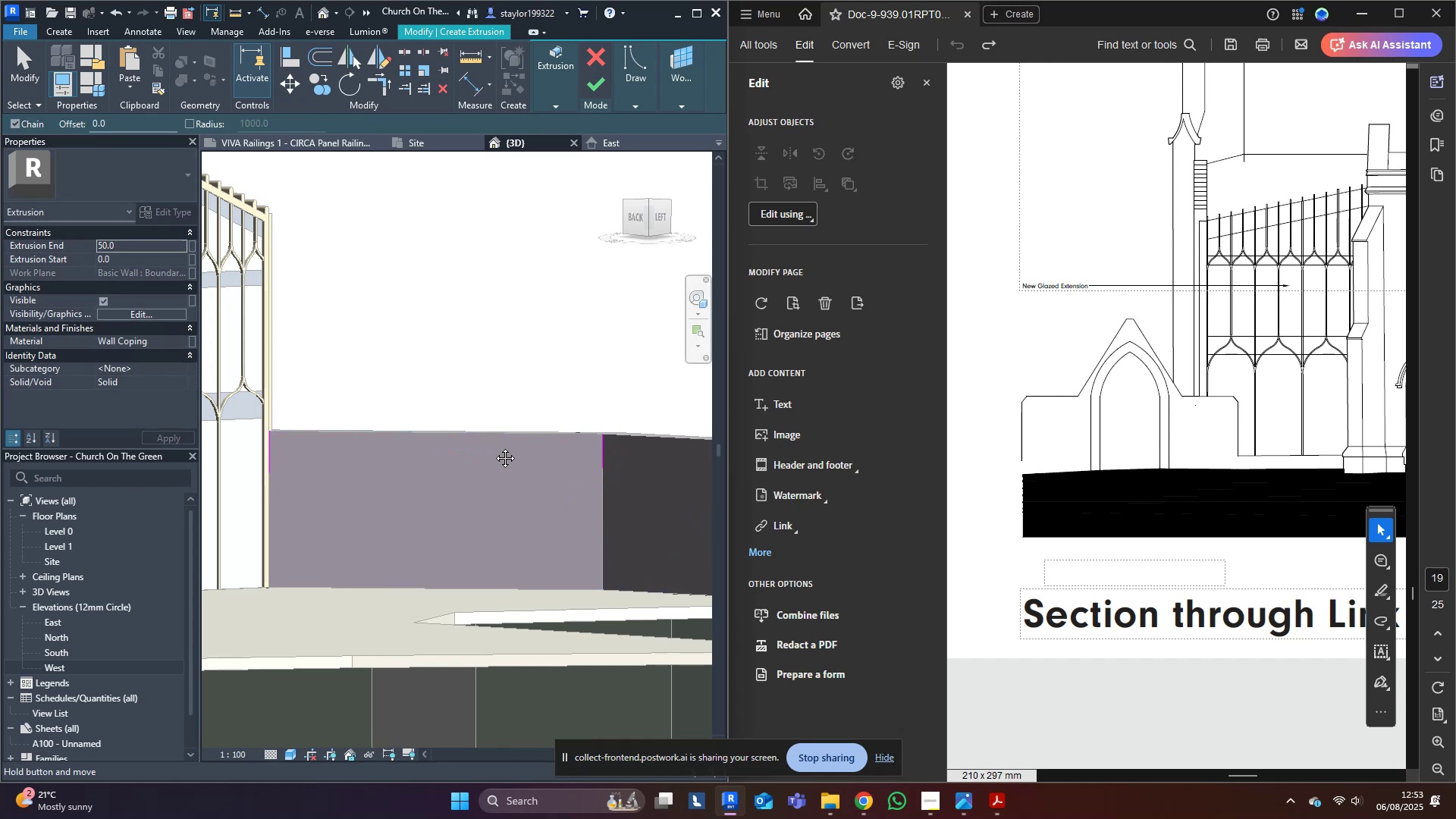 
middle_click([494, 447])
 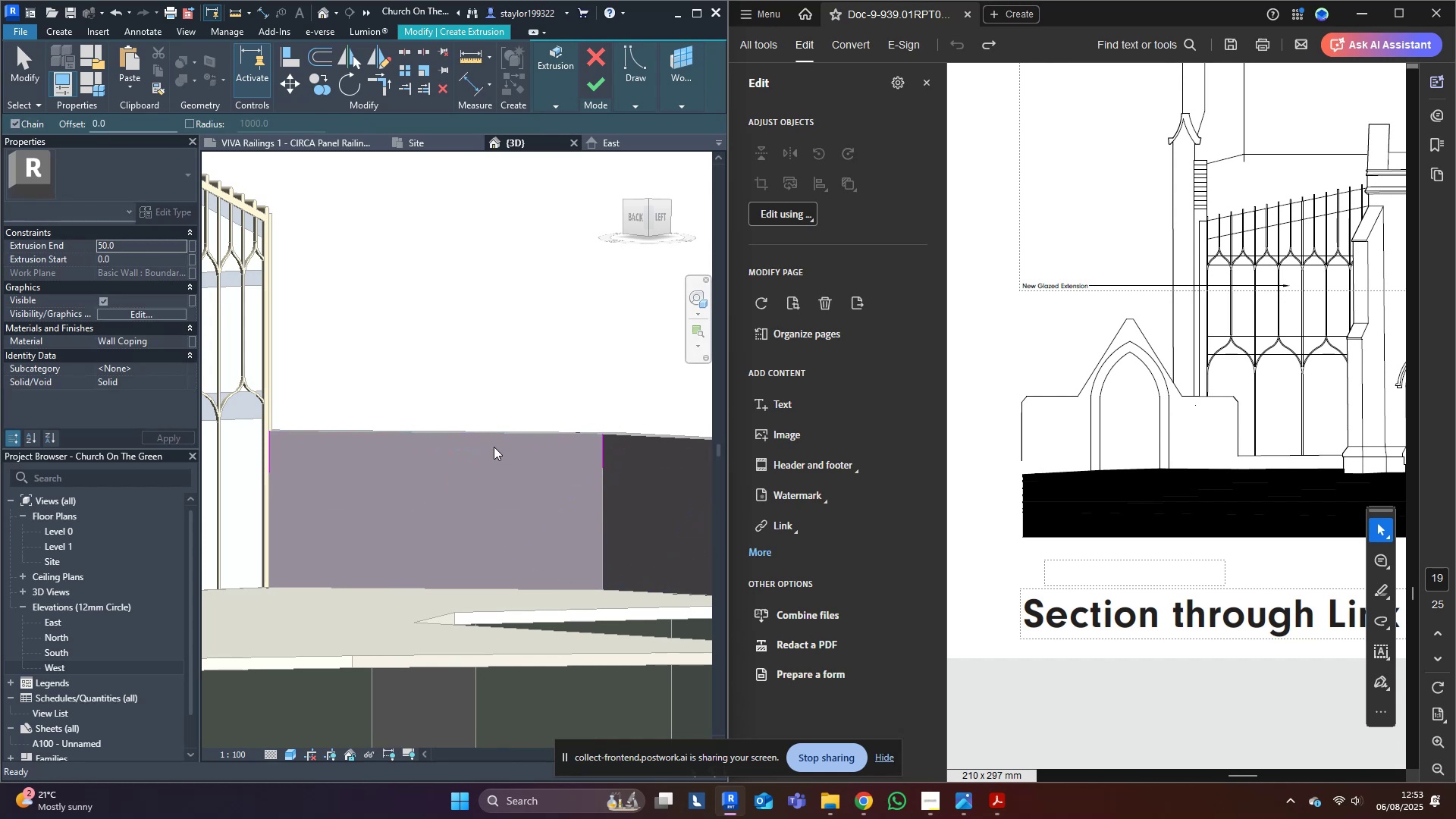 
type(of)
 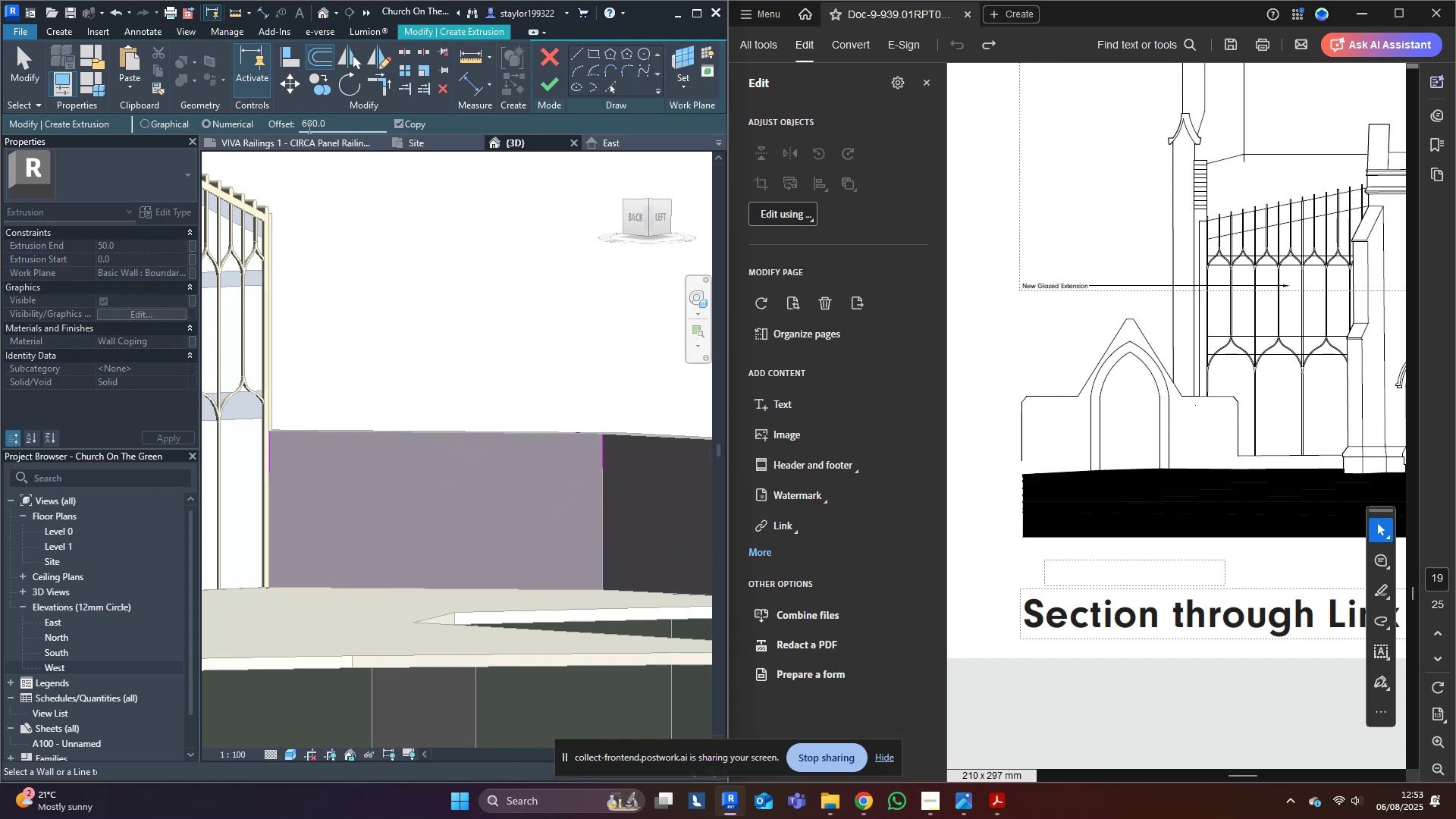 
left_click([304, 128])
 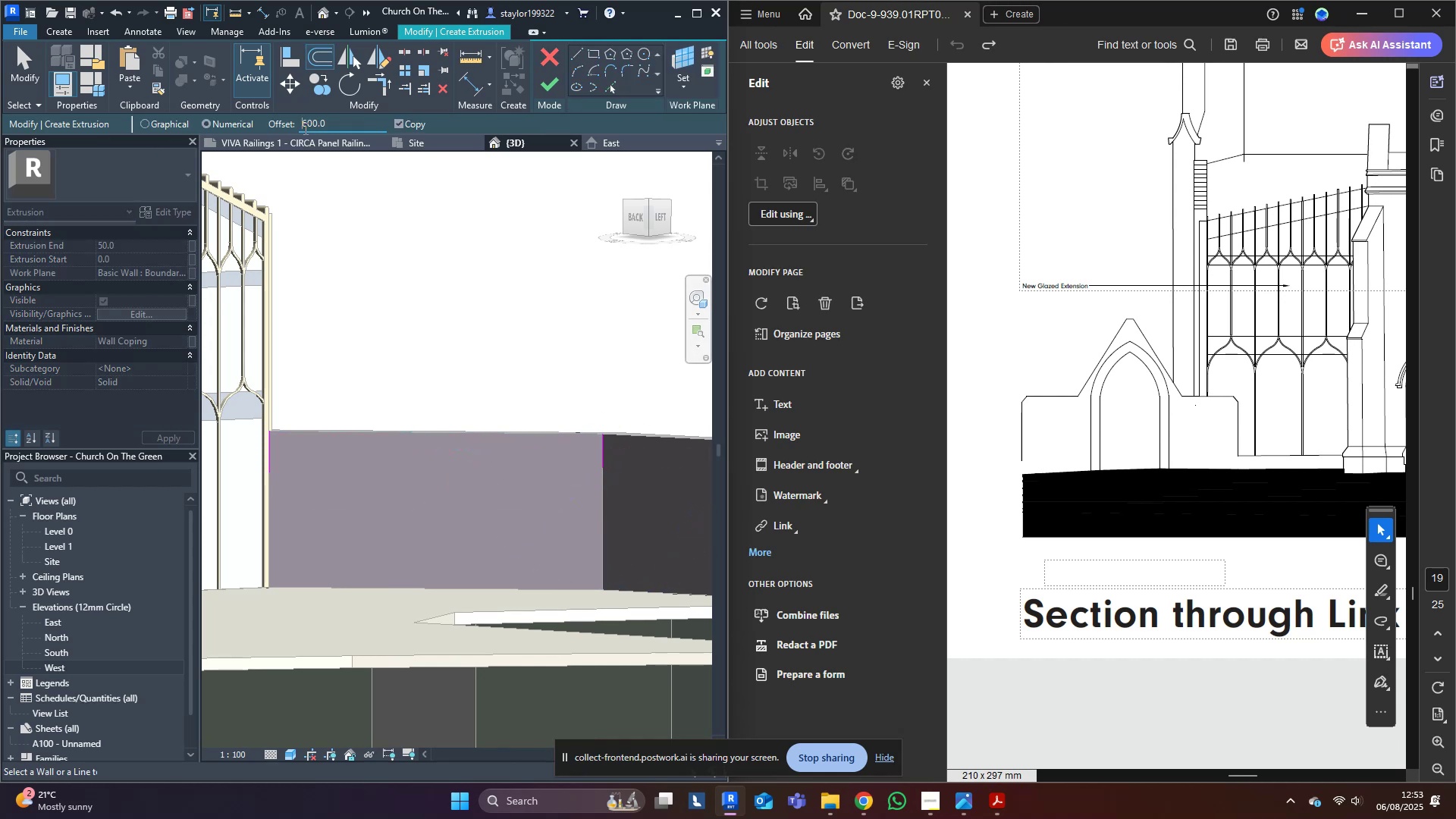 
key(1)
 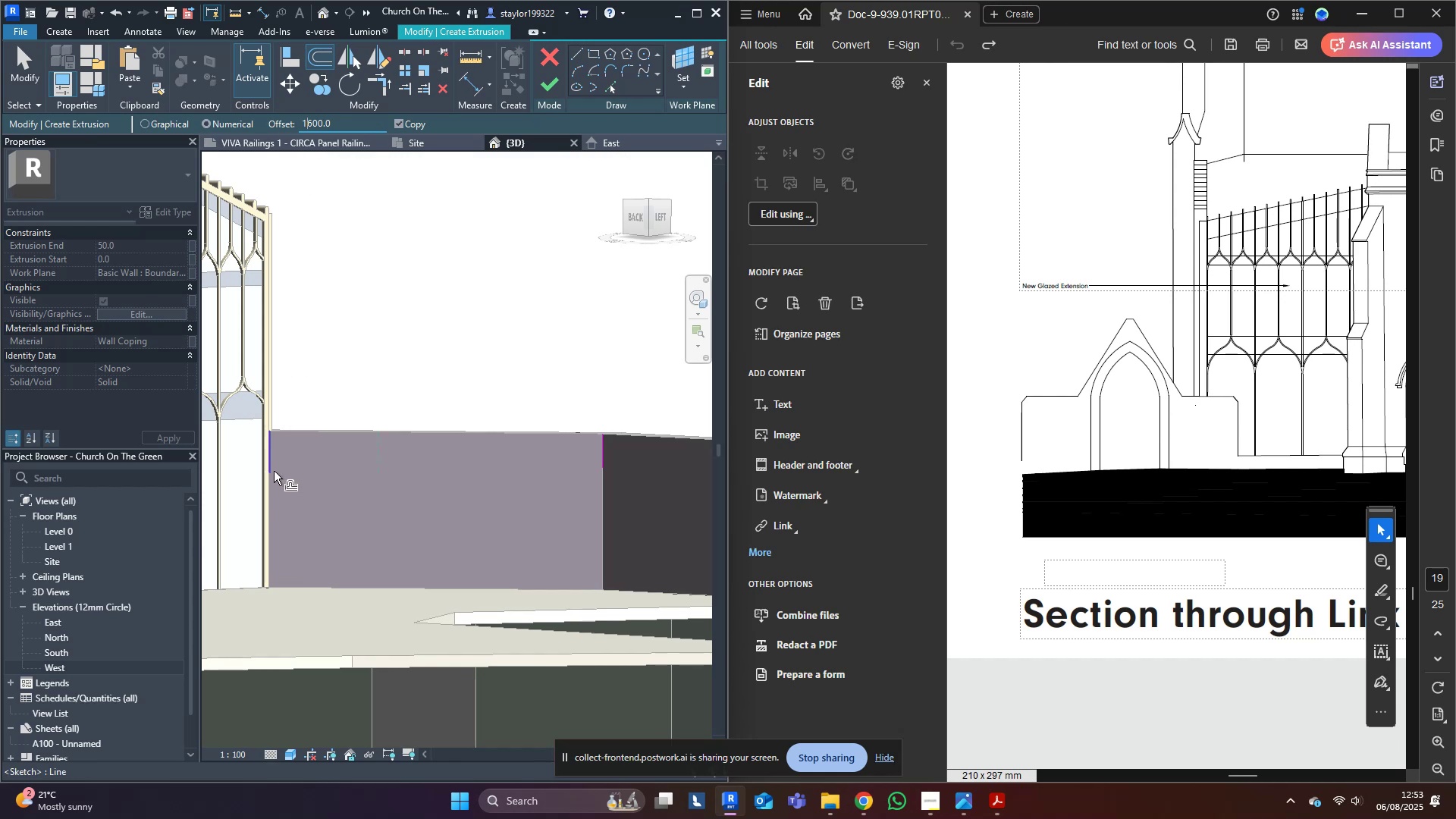 
left_click([273, 458])
 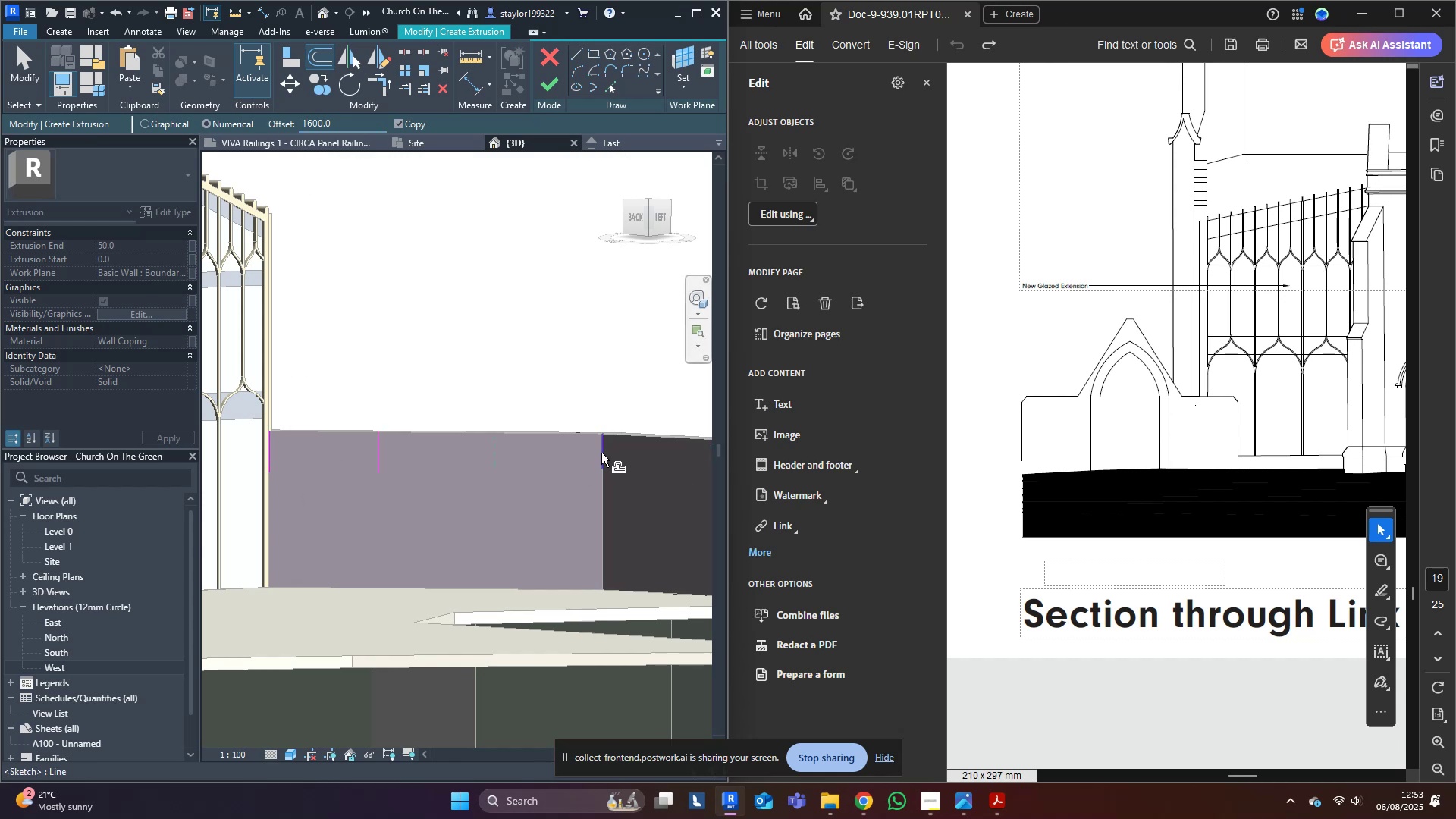 
left_click([601, 453])
 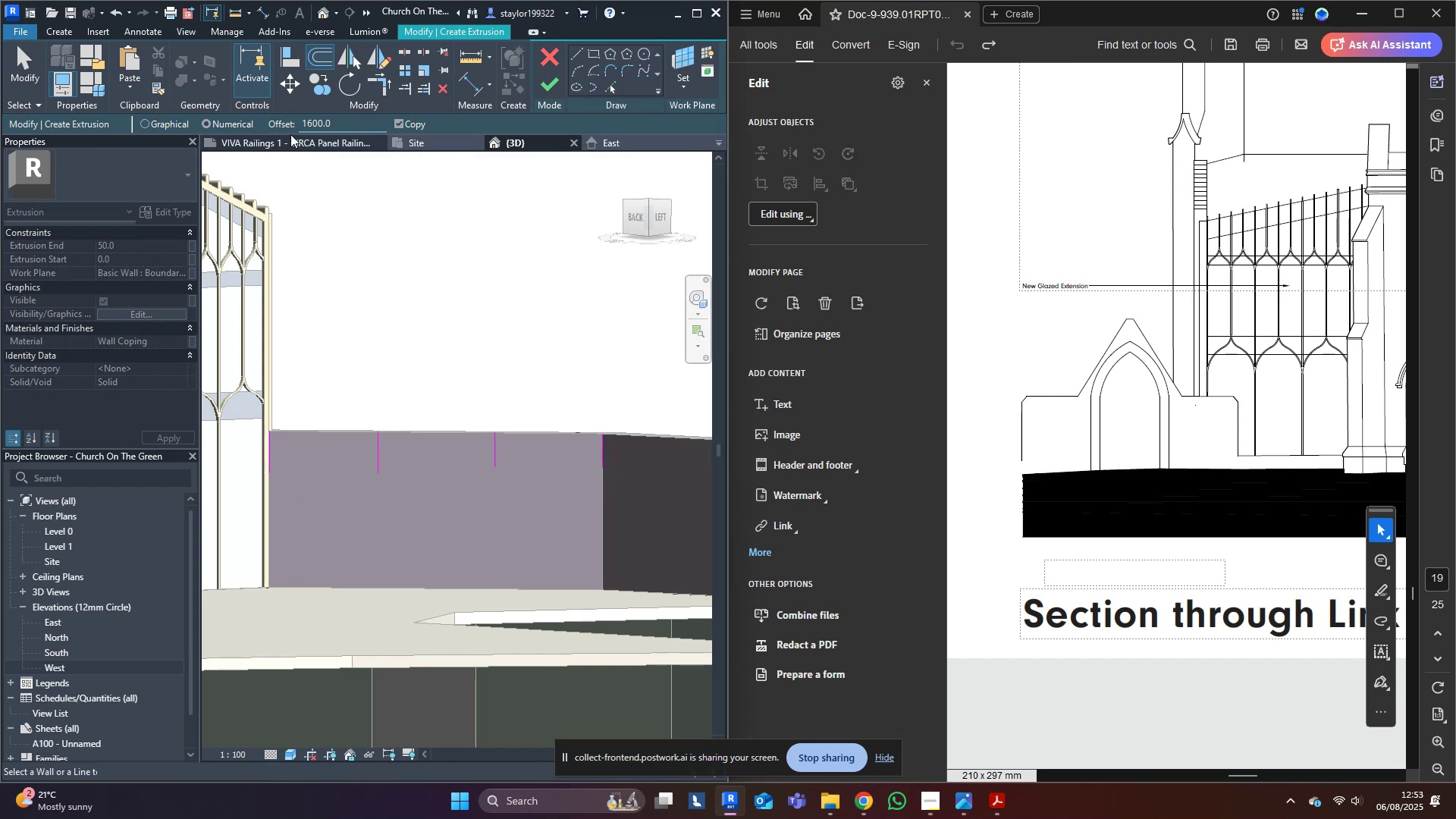 
left_click_drag(start_coordinate=[314, 118], to_coordinate=[262, 113])
 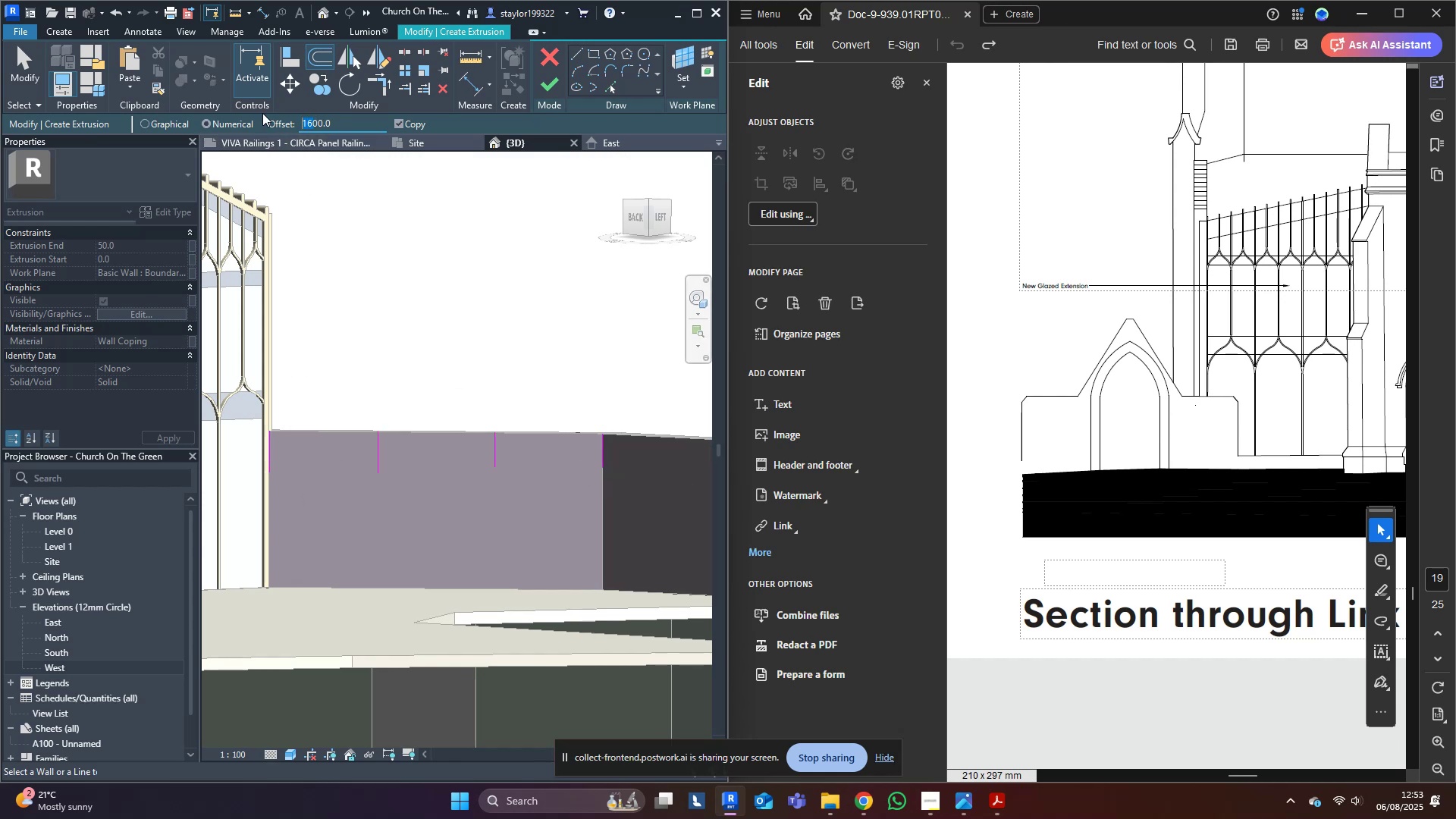 
key(1)
 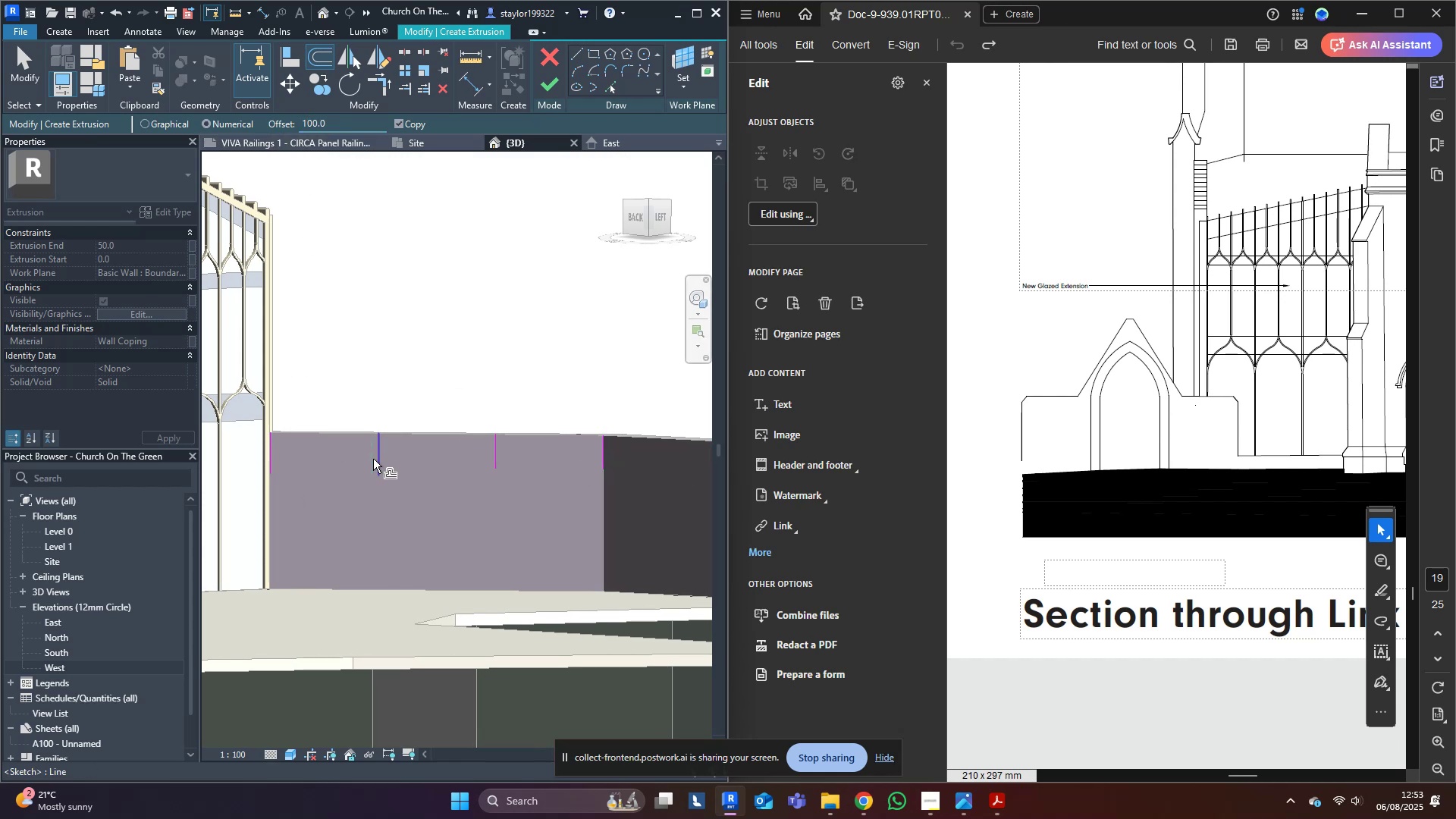 
left_click([373, 459])
 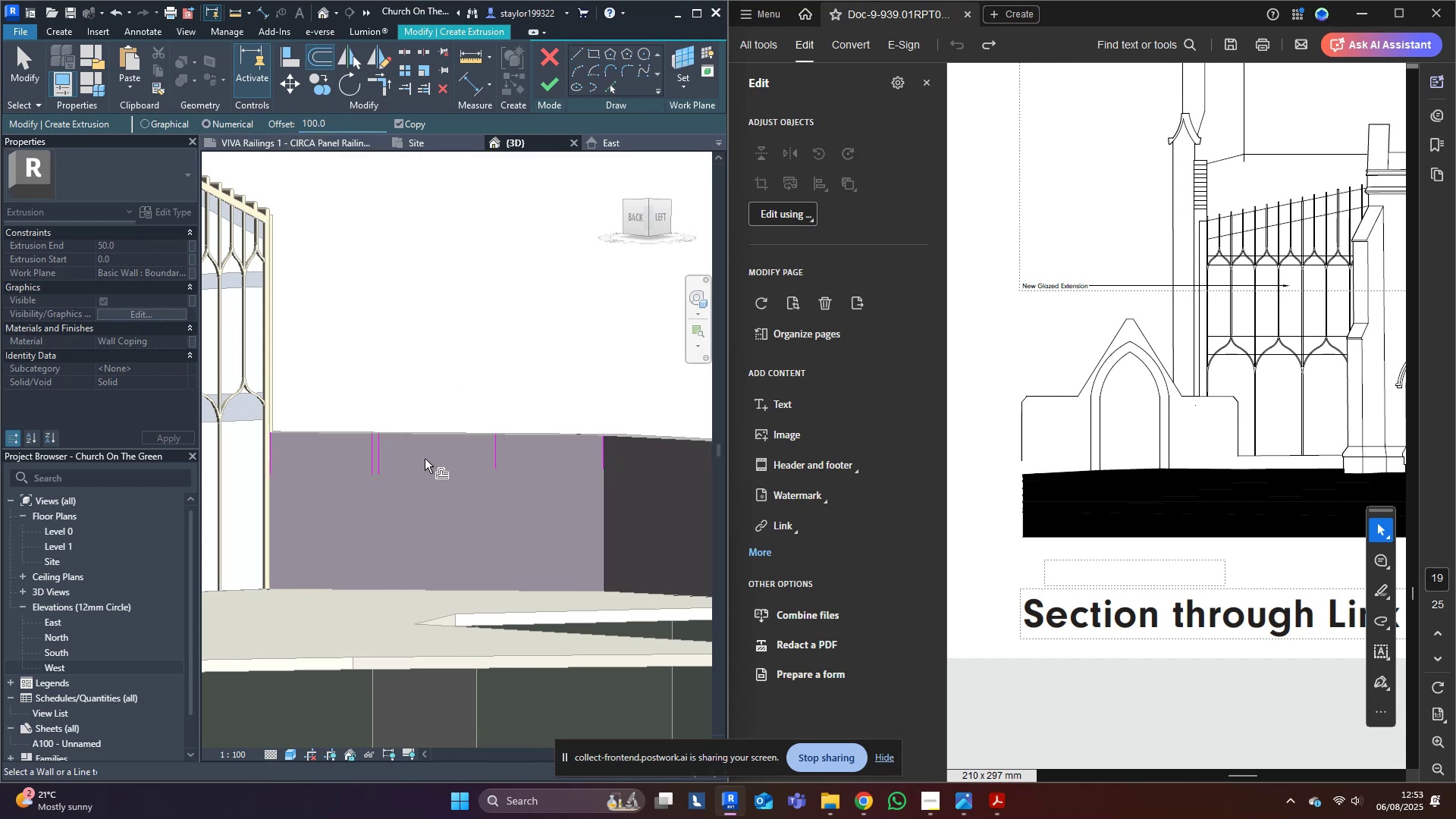 
hold_key(key=ControlLeft, duration=0.78)
left_click([499, 457])
 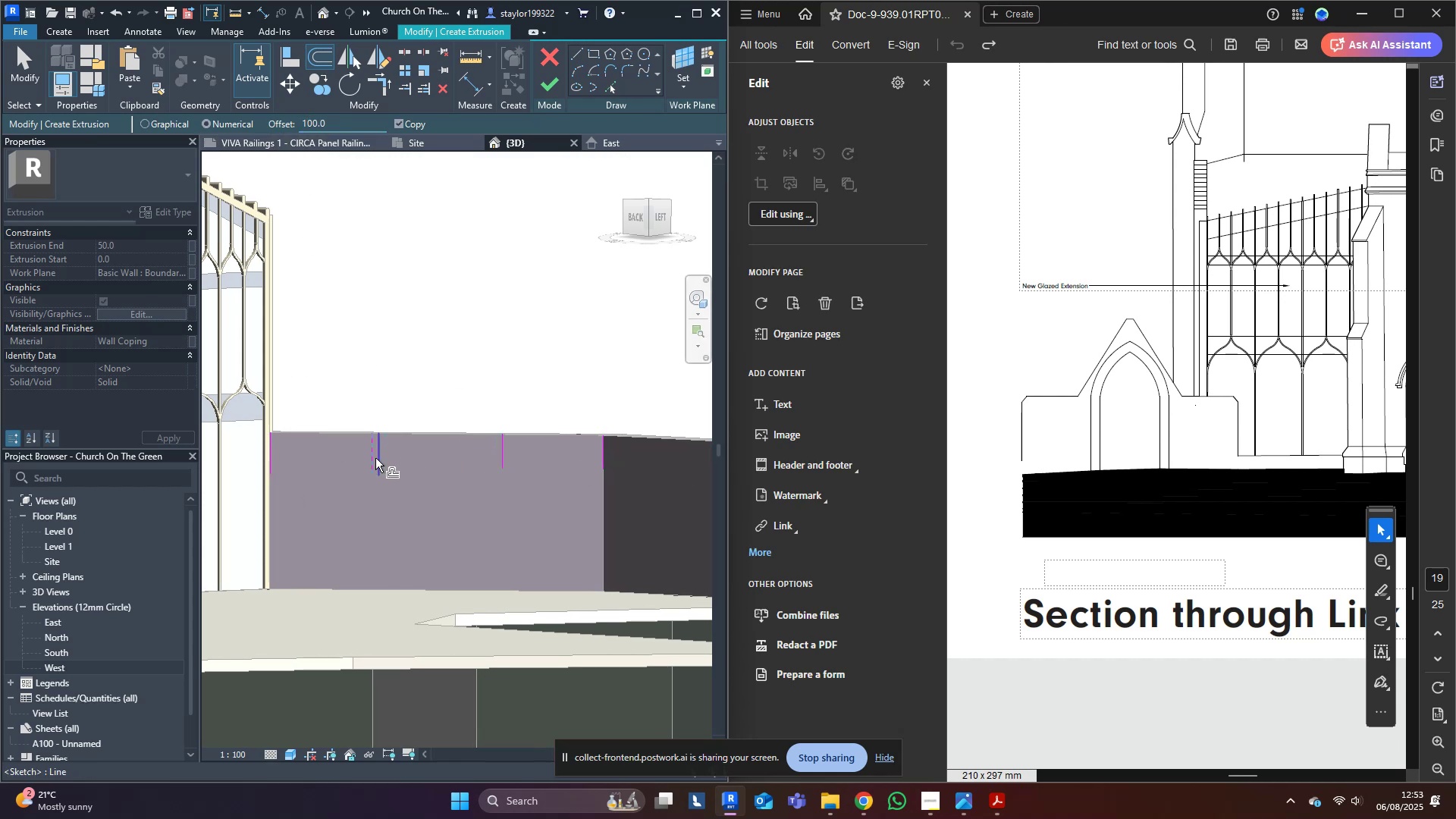 
hold_key(key=M, duration=13.65)
 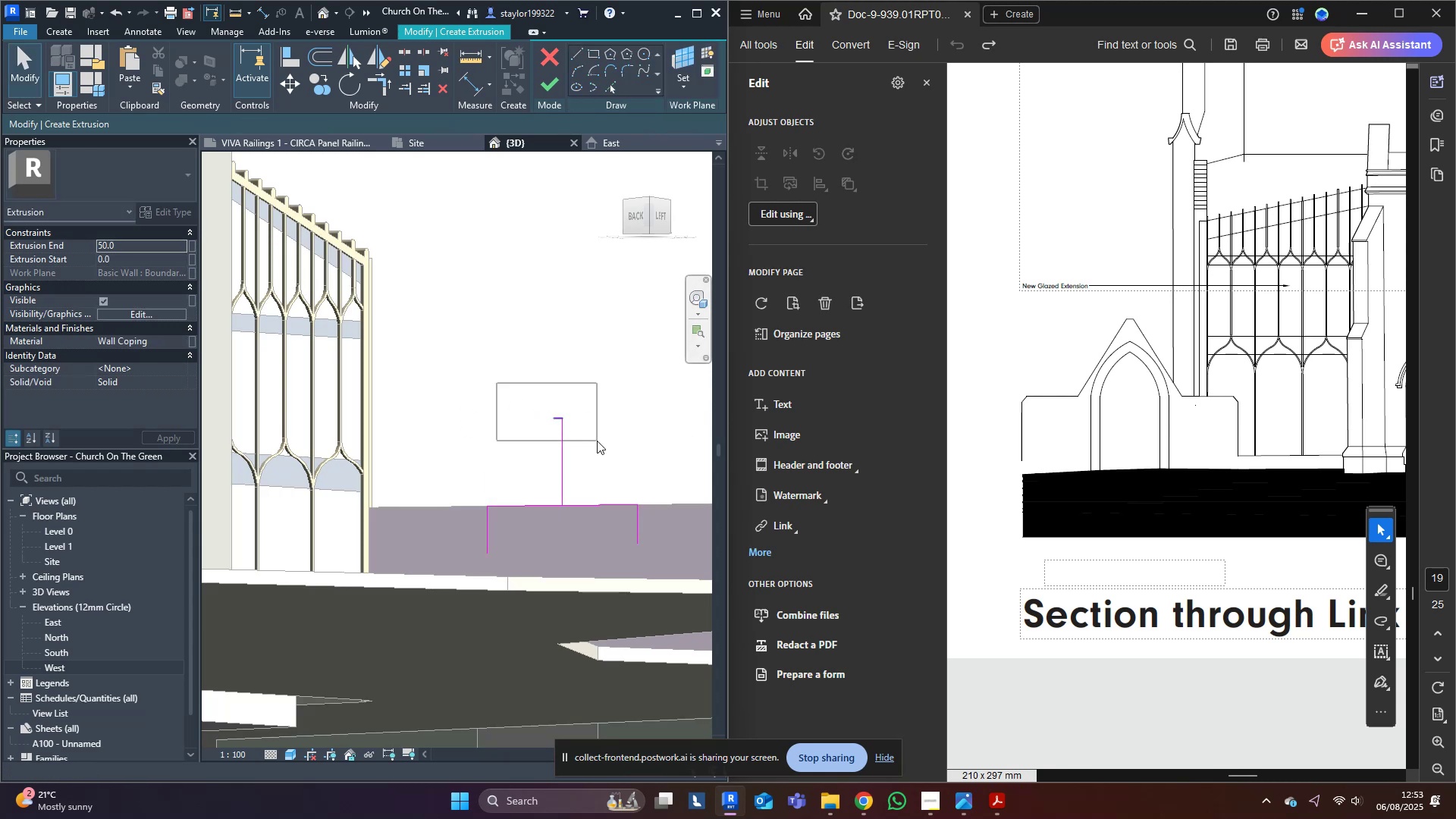 
key(D)
 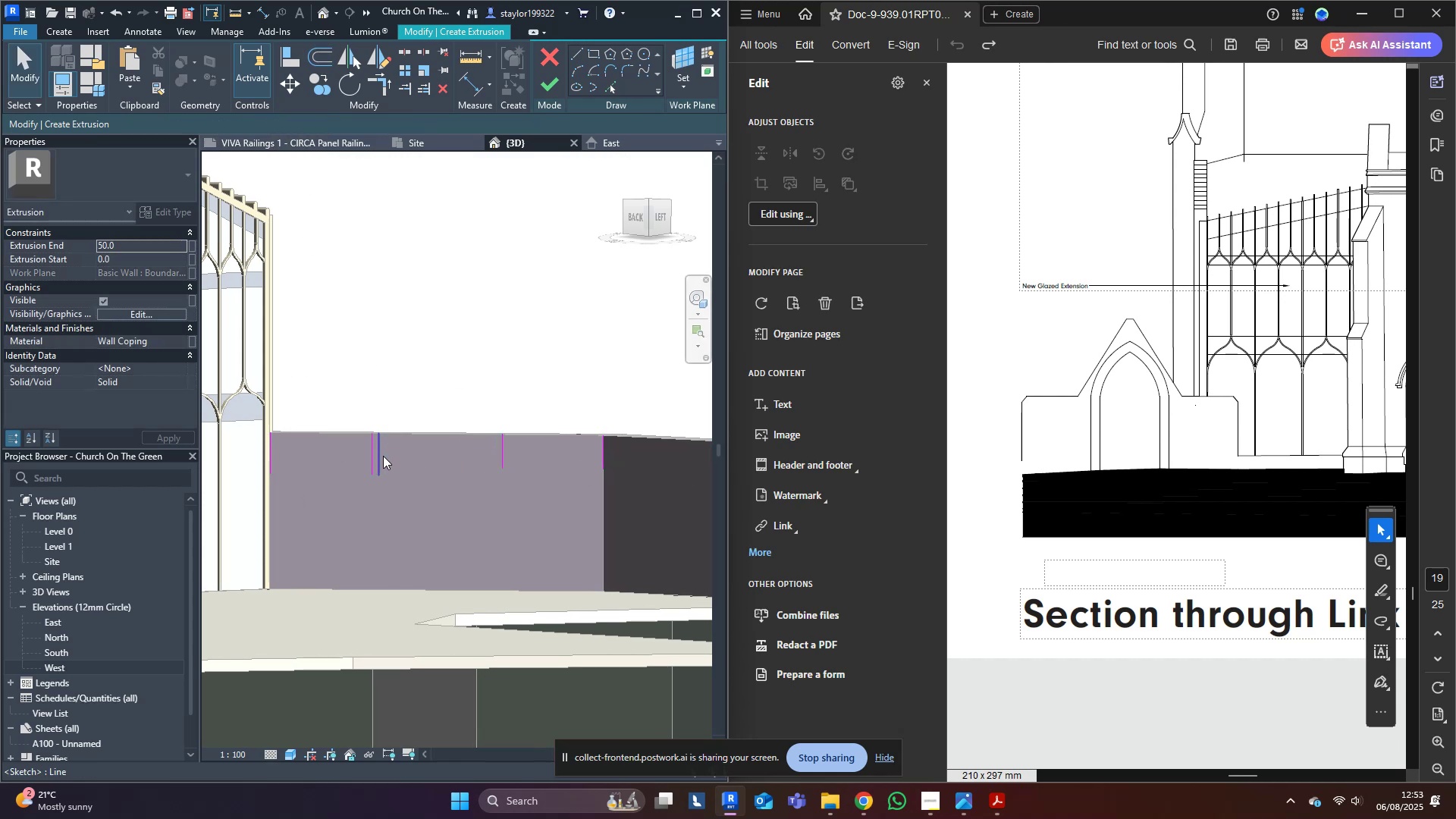 
left_click([383, 456])
 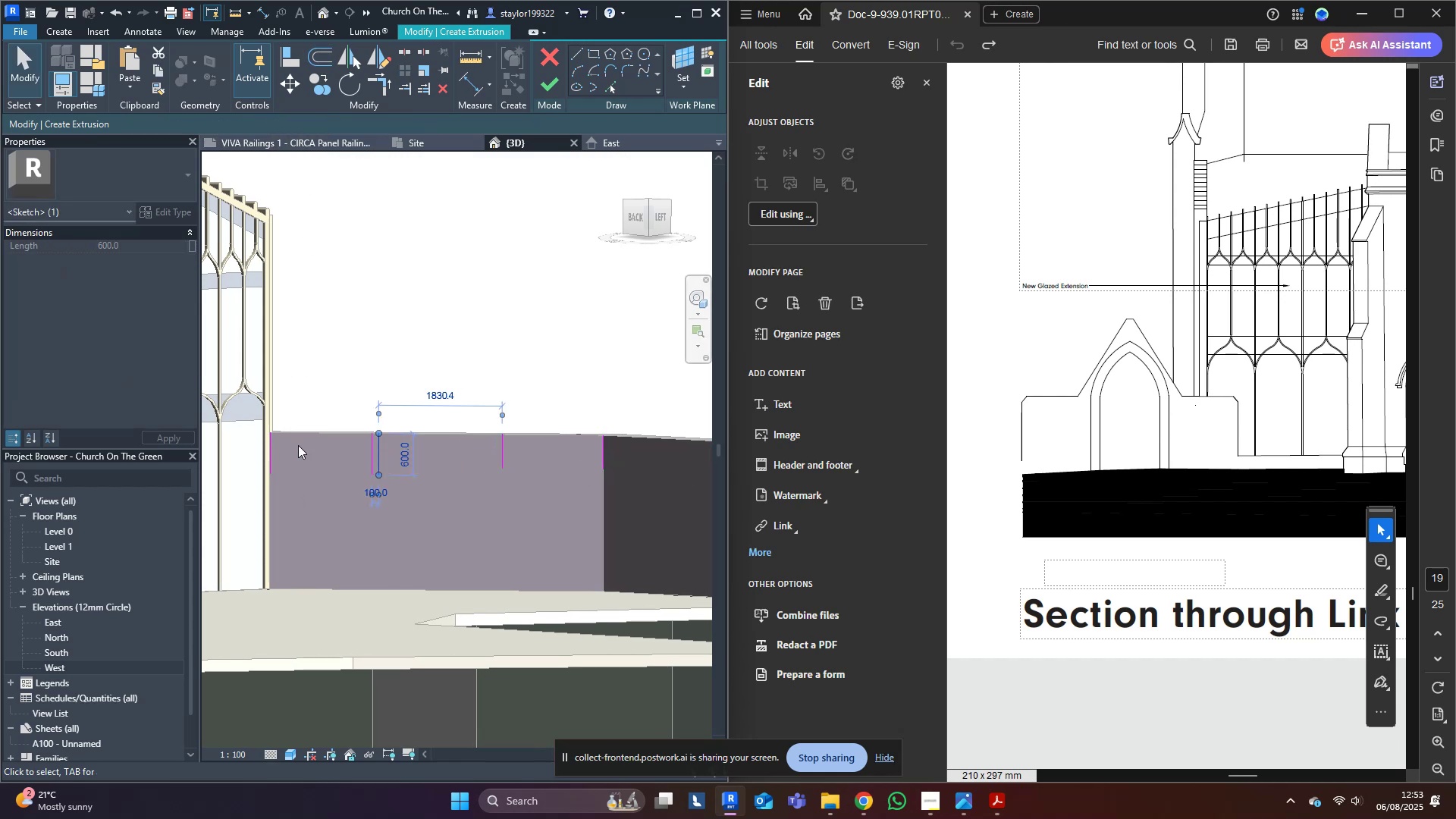 
key(Delete)
 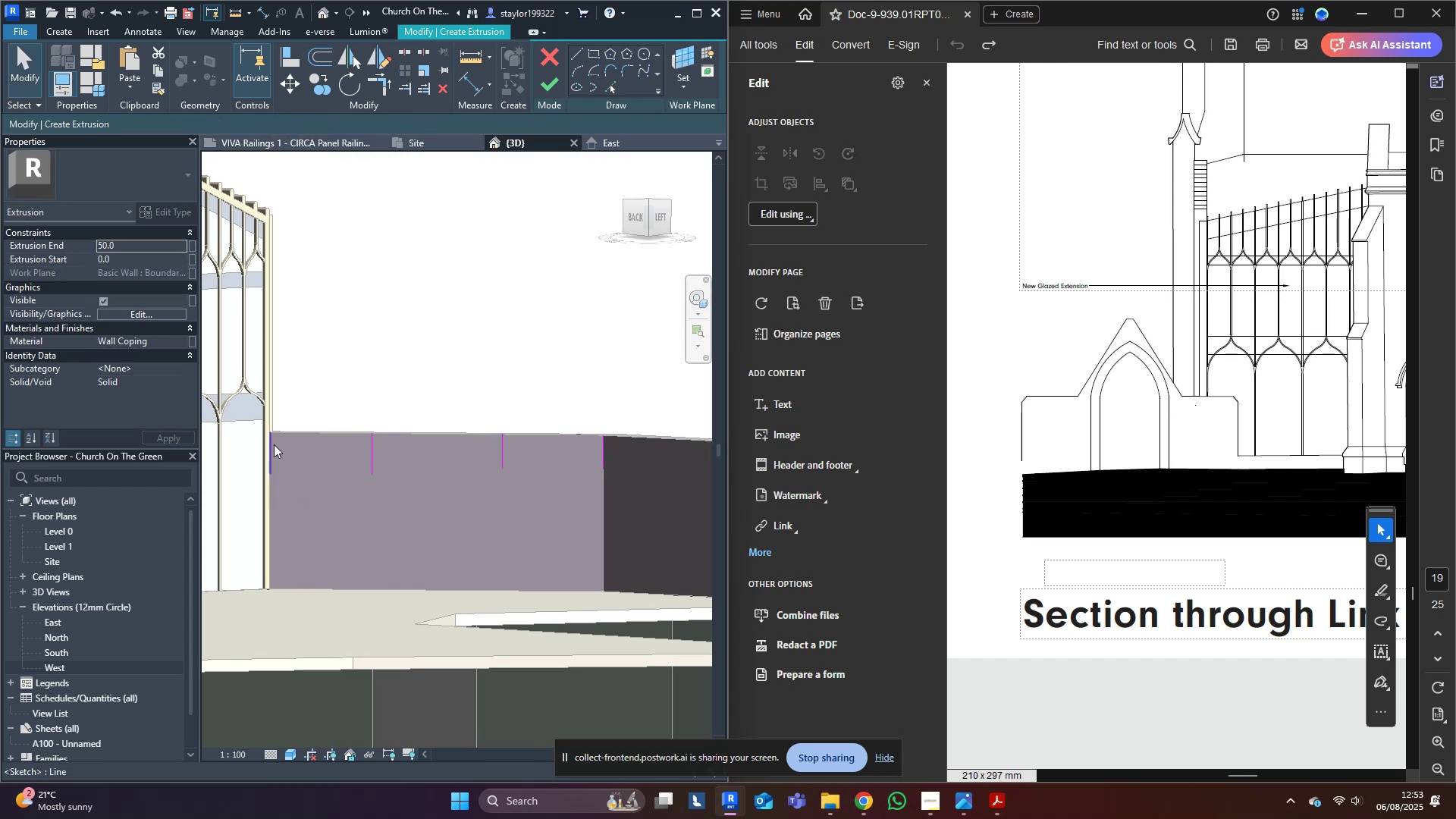 
left_click([272, 446])
 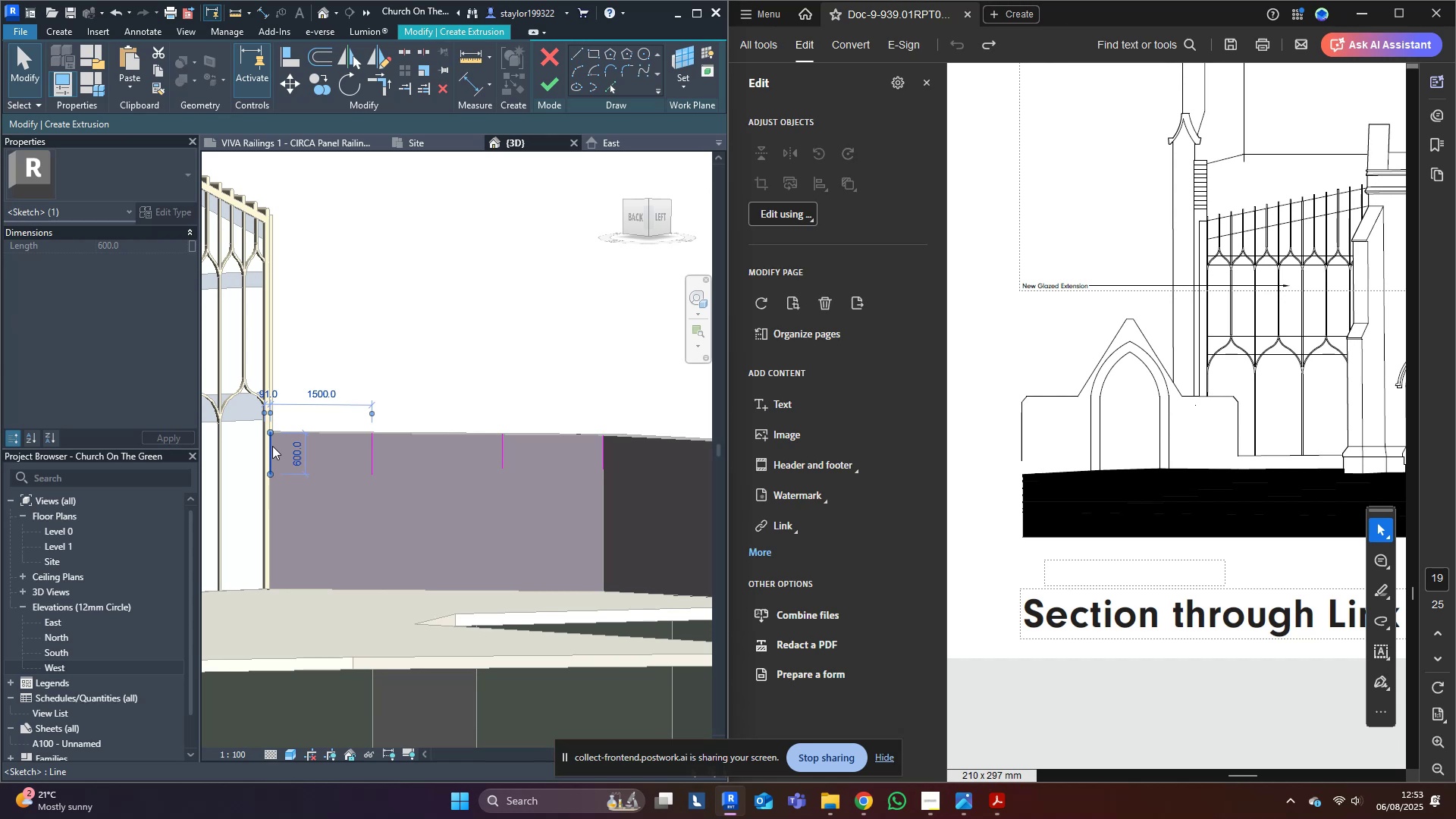 
key(Delete)
 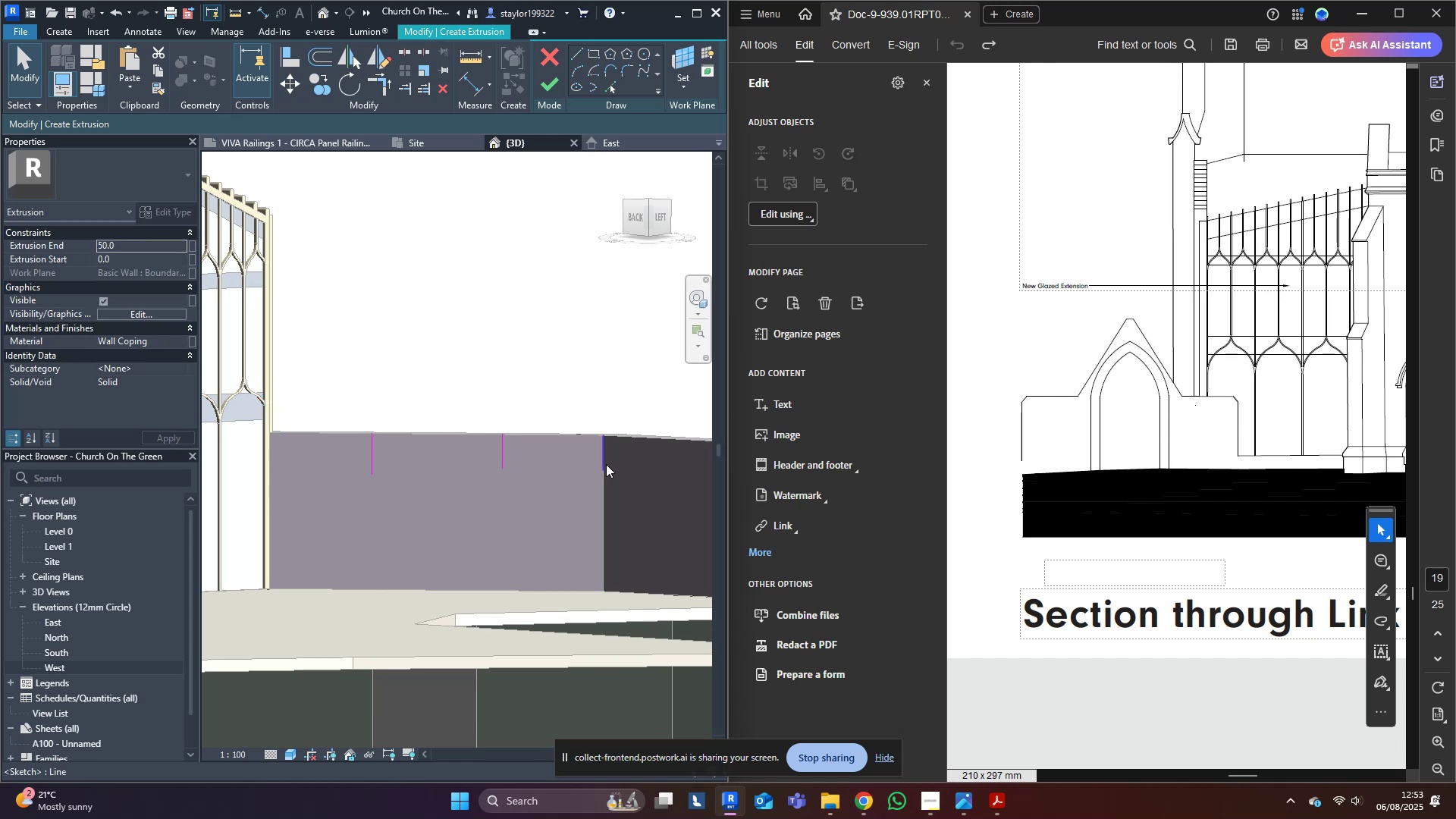 
left_click([609, 463])
 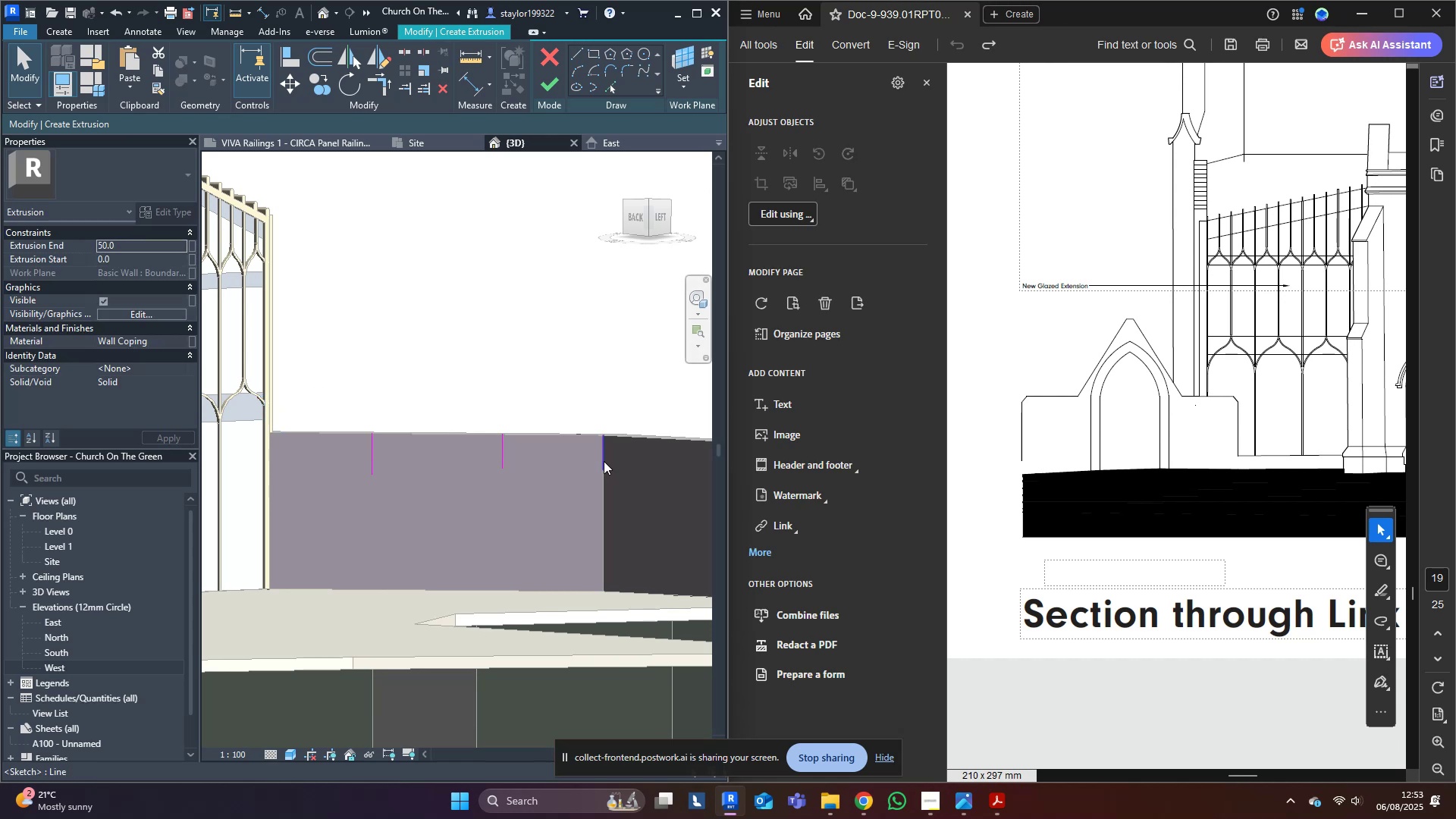 
left_click([598, 457])
 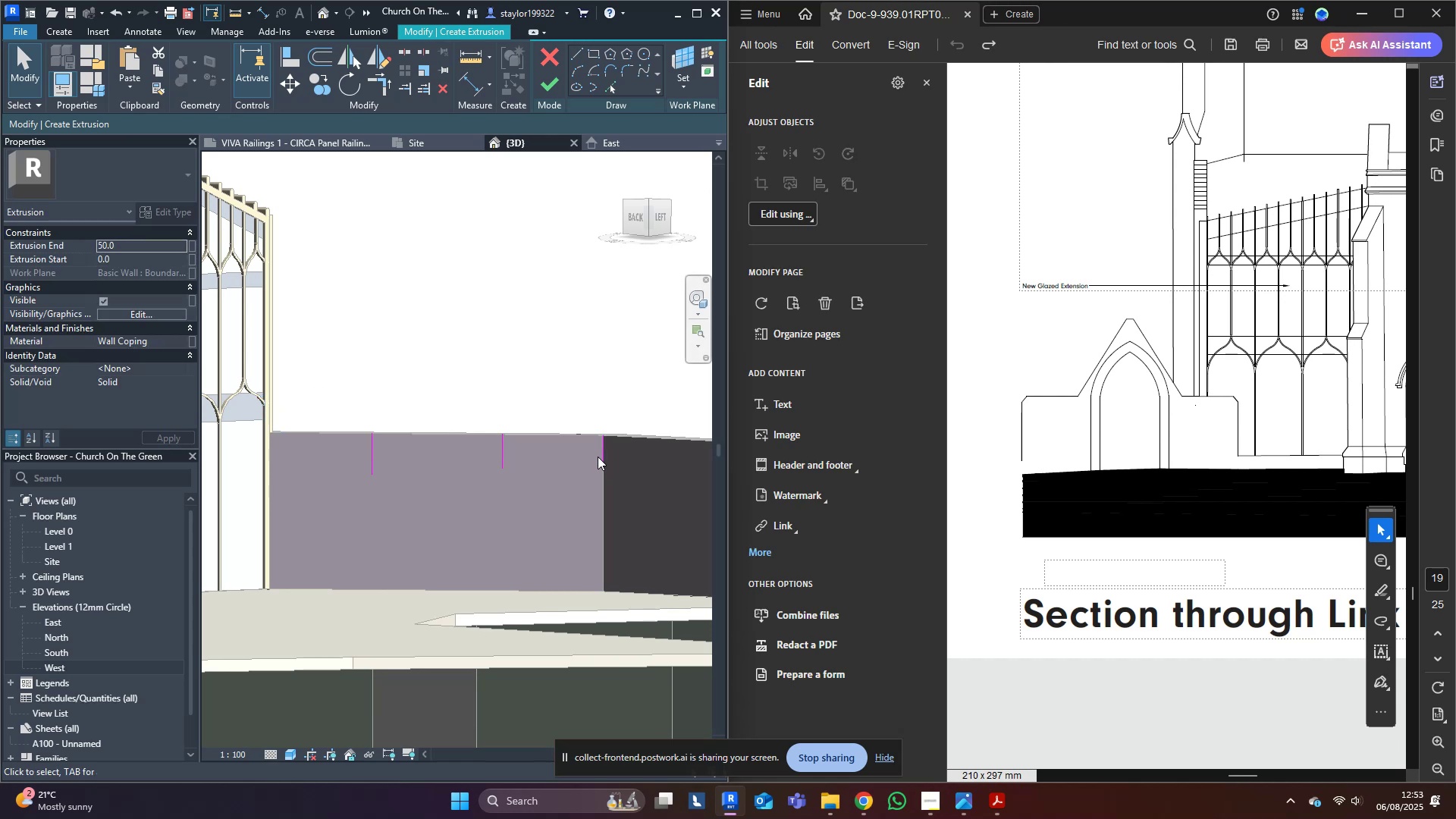 
key(Delete)
 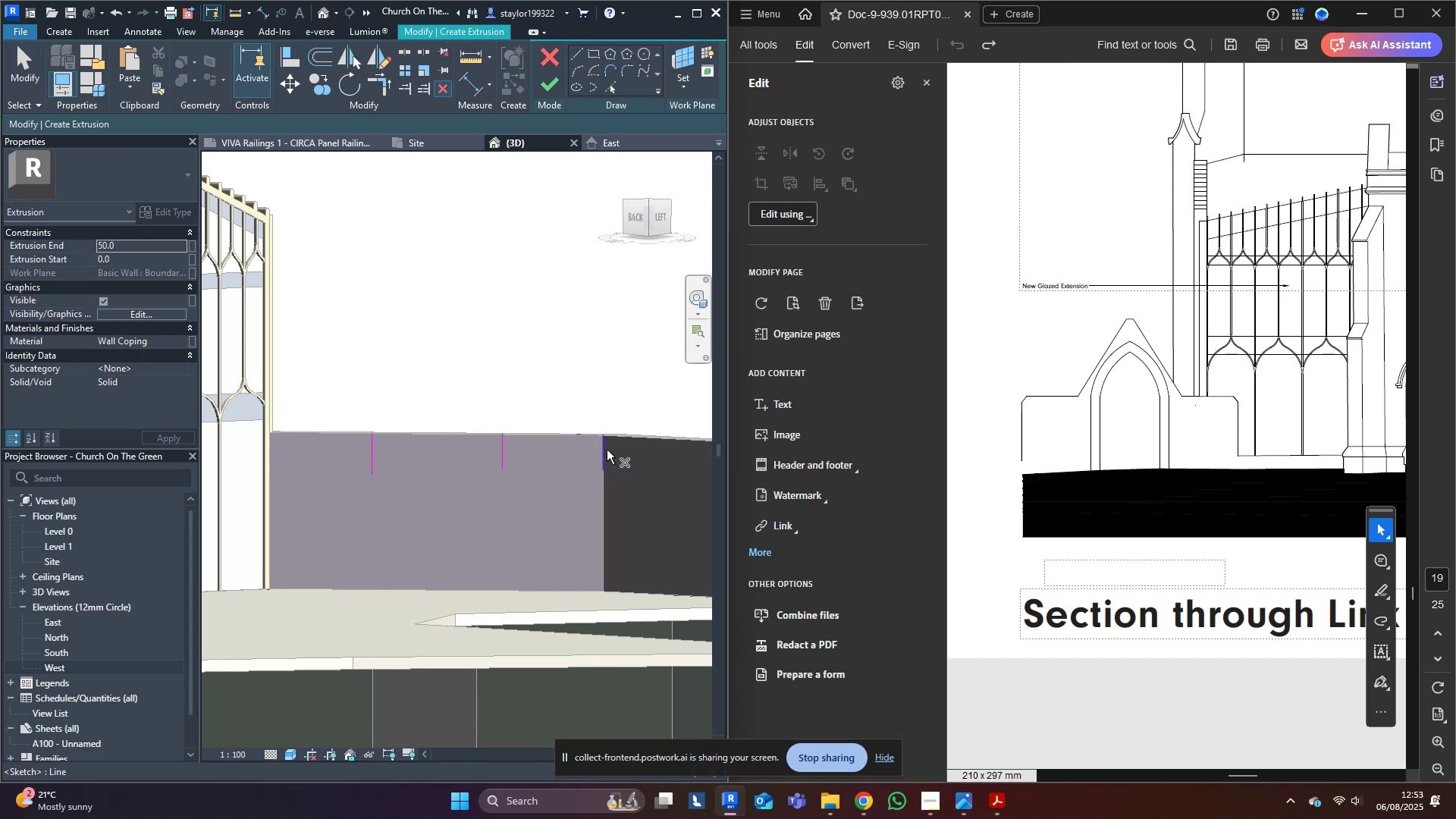 
left_click([604, 452])
 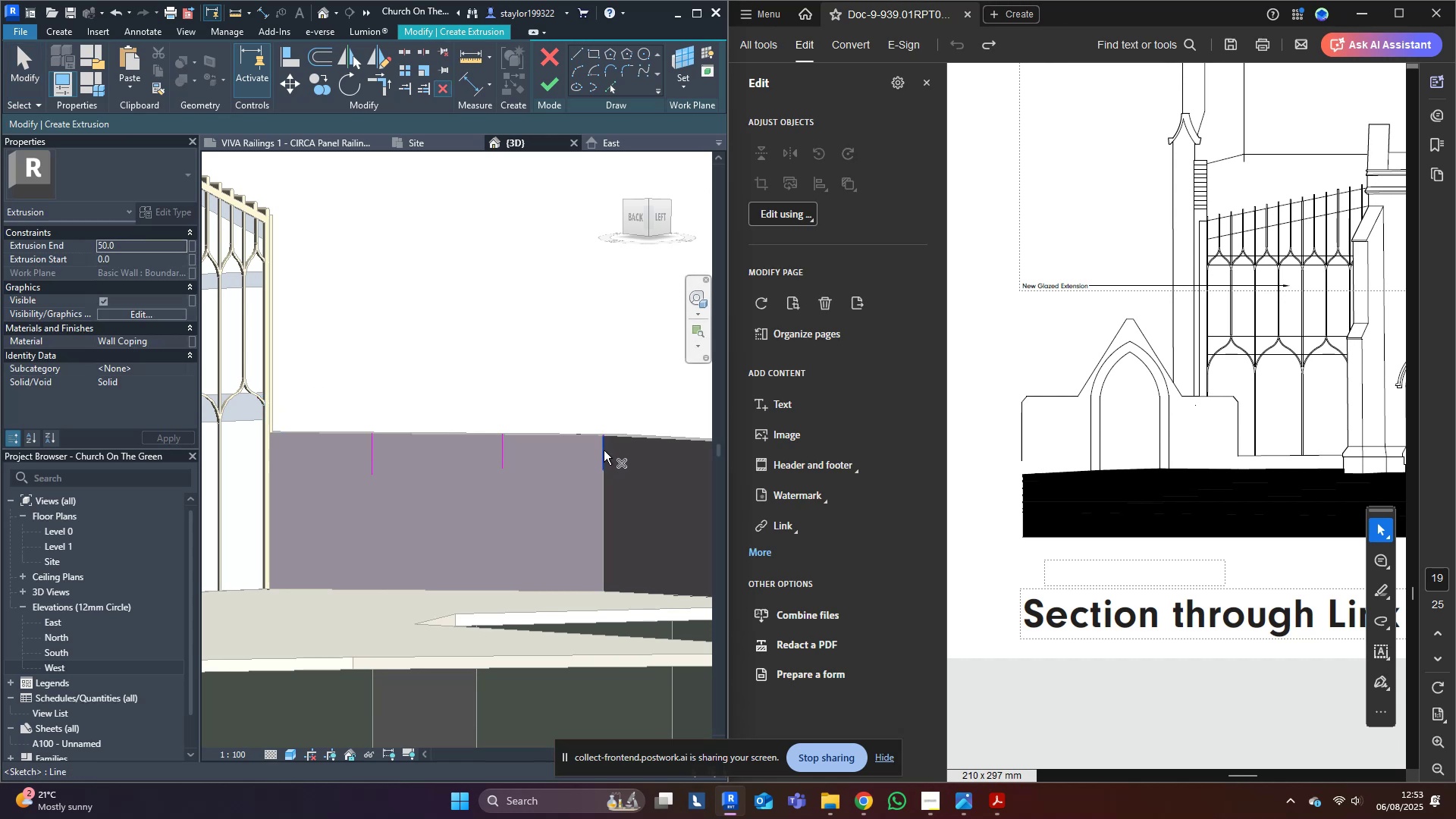 
key(Delete)
 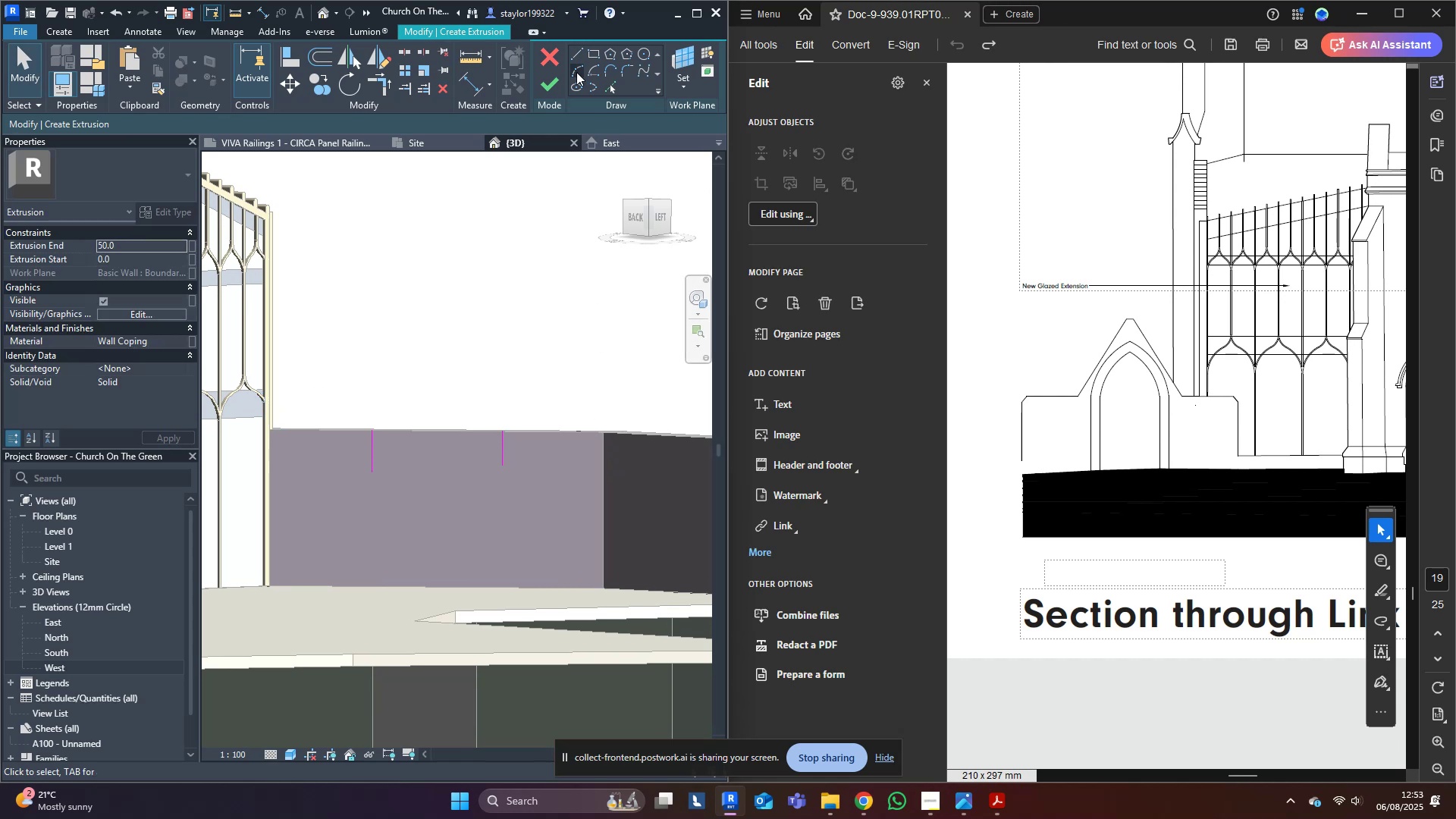 
left_click([580, 58])
 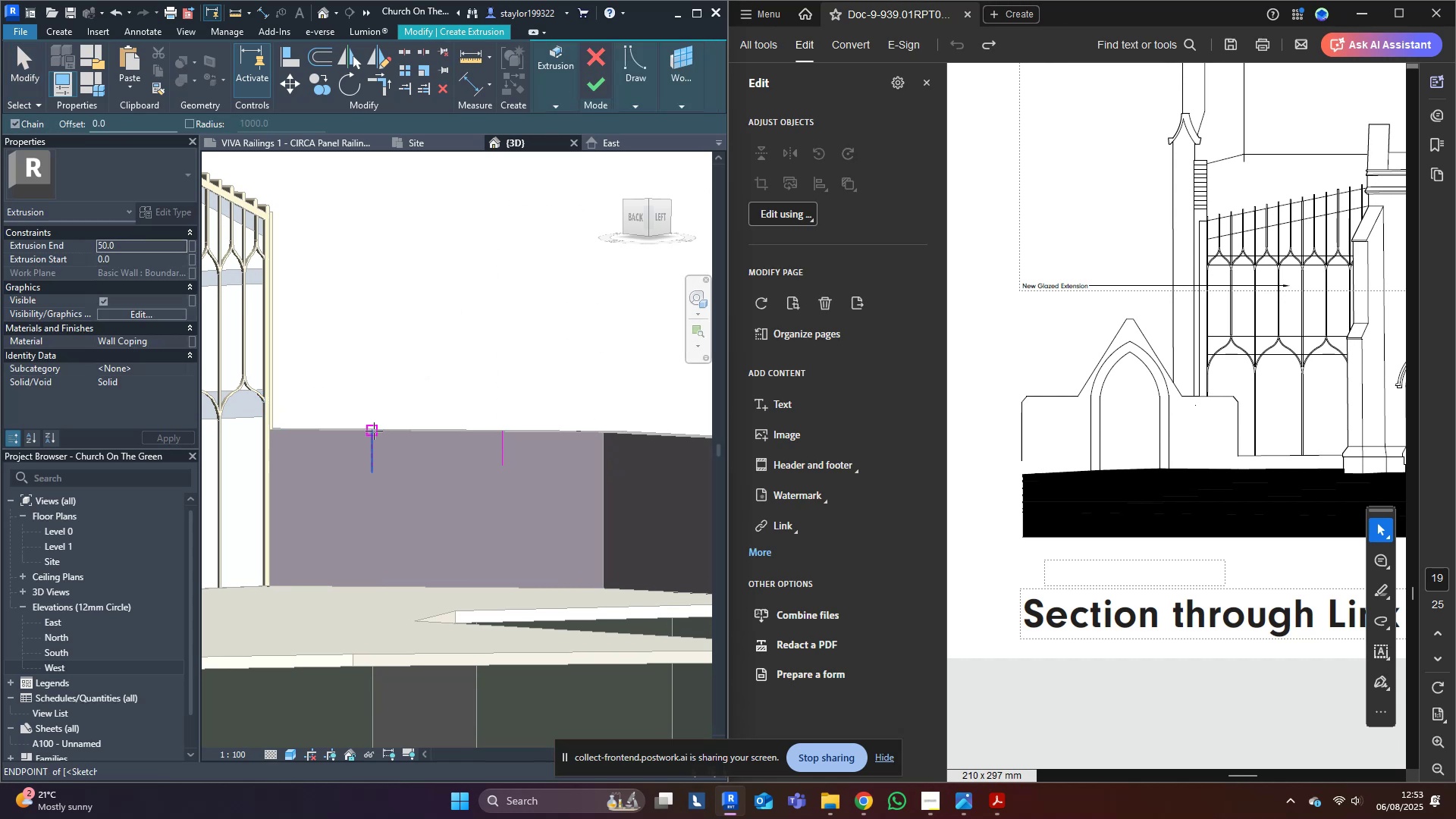 
left_click([373, 431])
 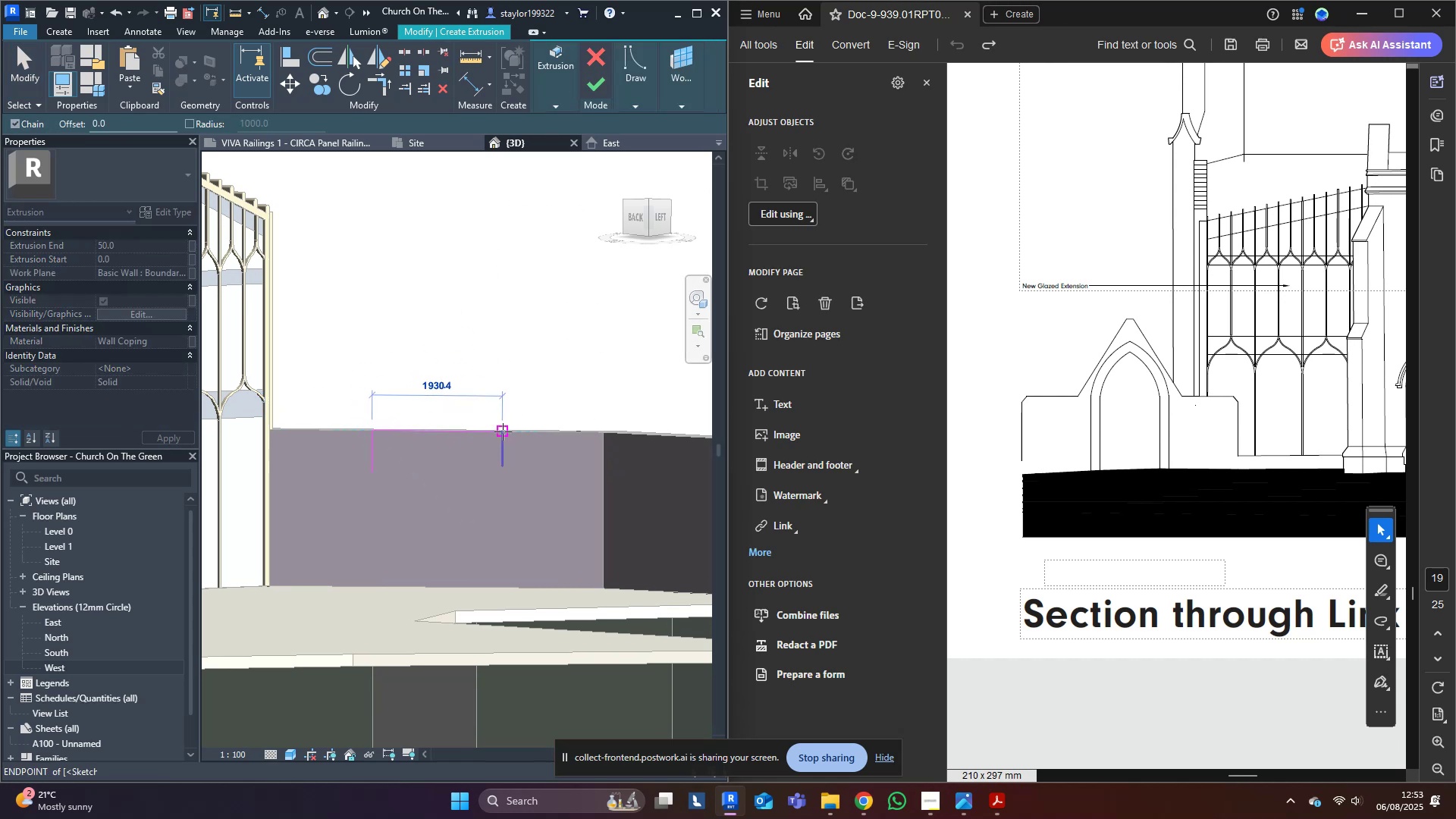 
left_click([504, 431])
 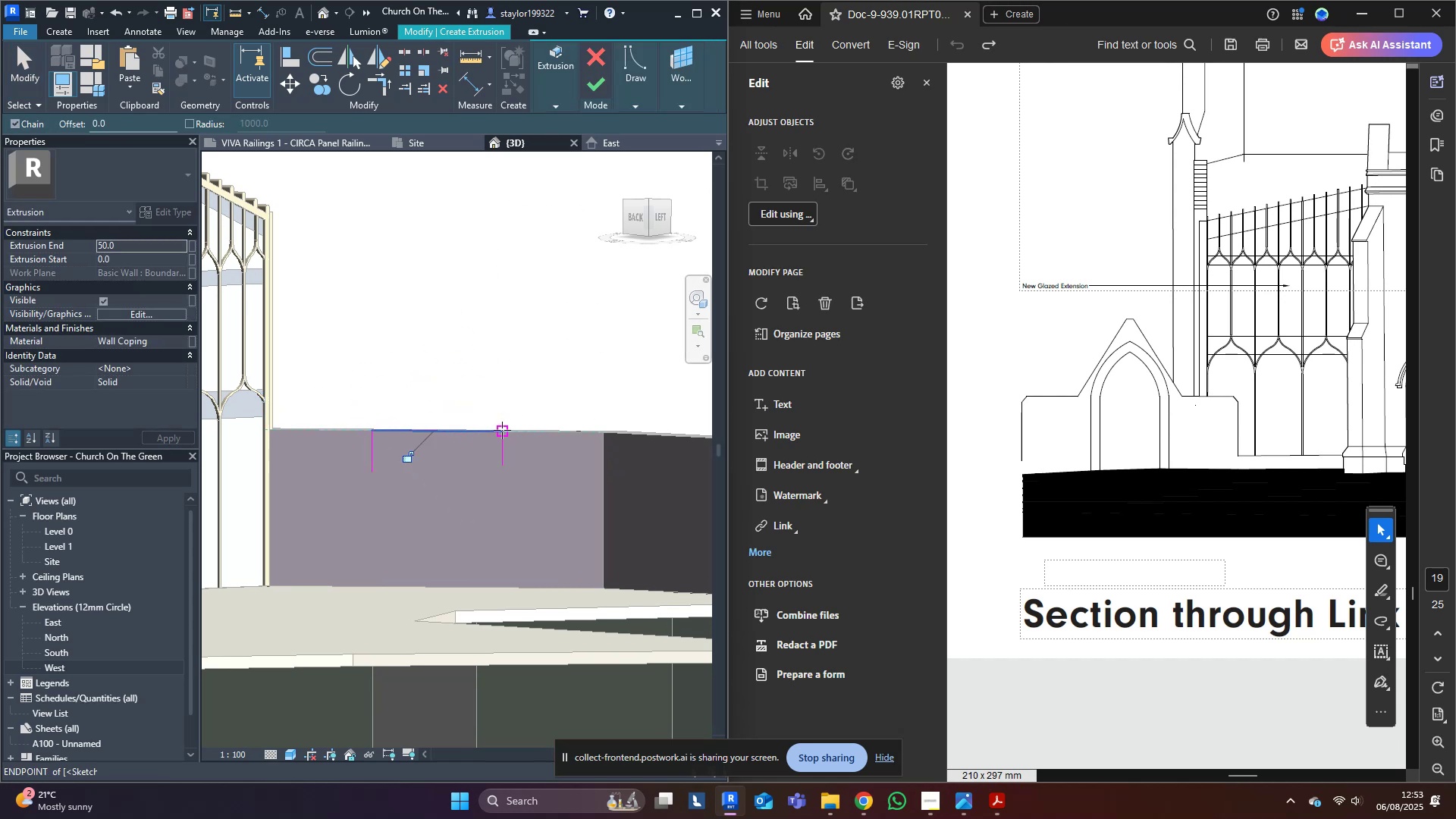 
key(Escape)
 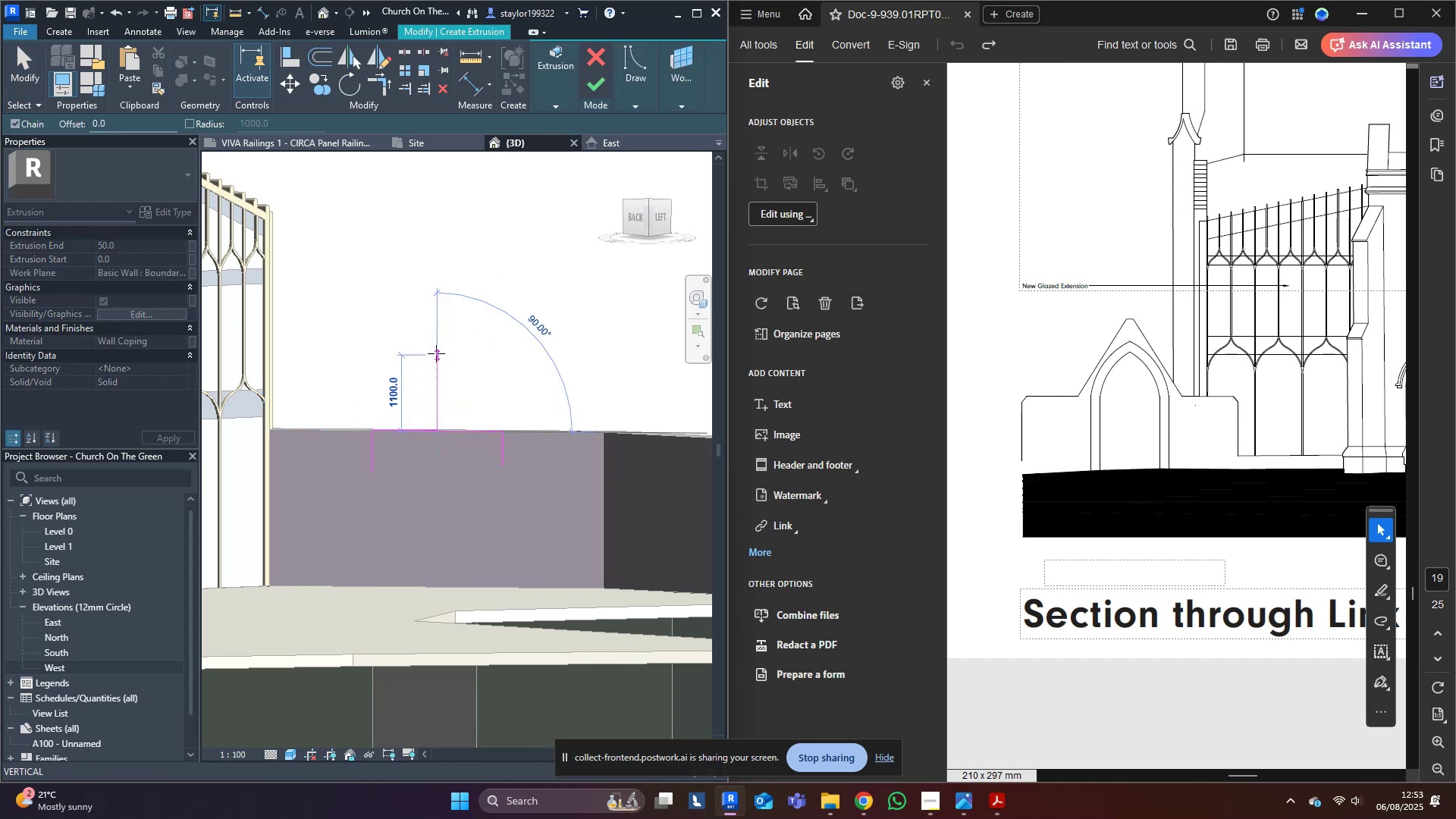 
left_click([436, 353])
 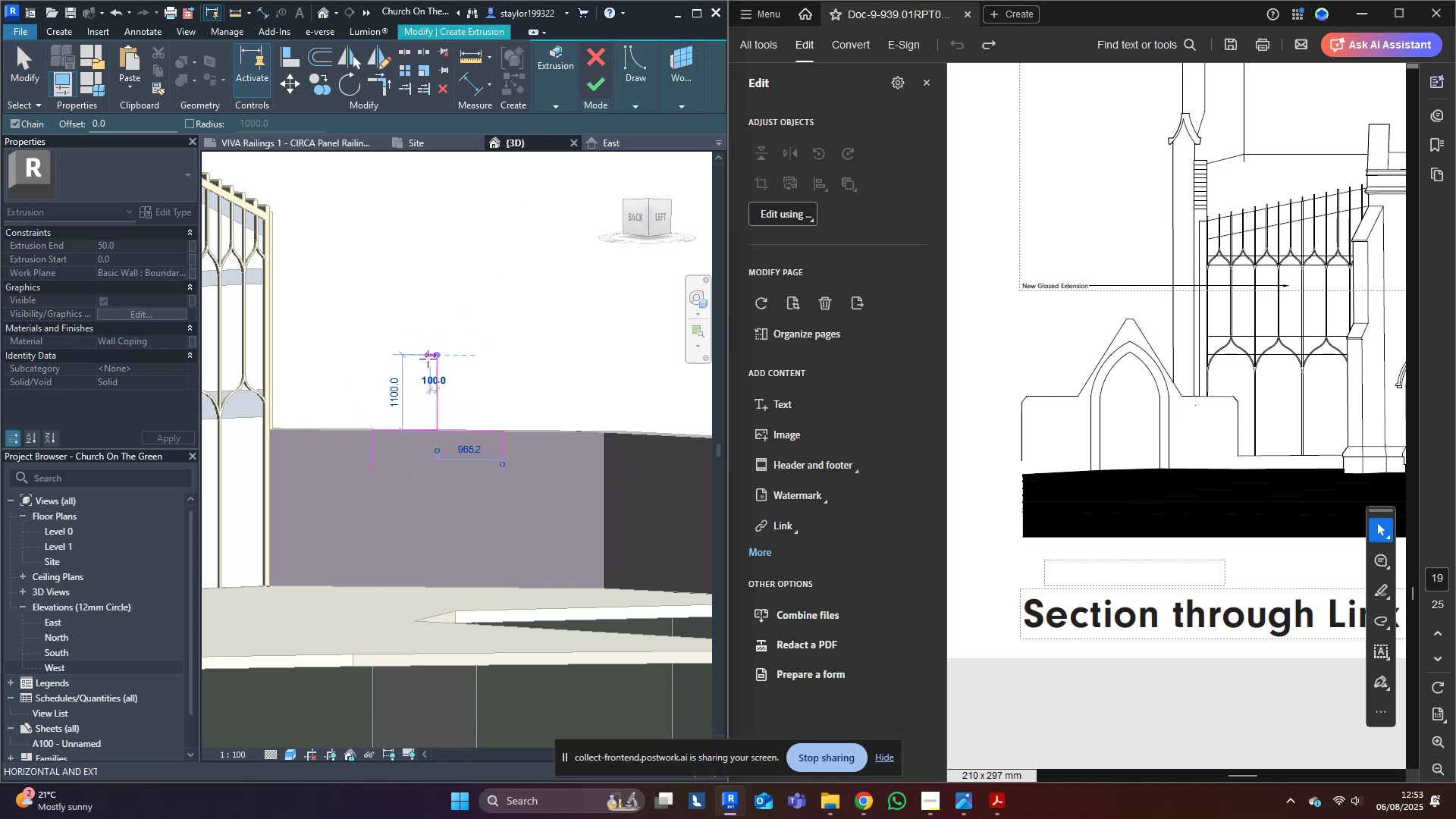 
key(Escape)
 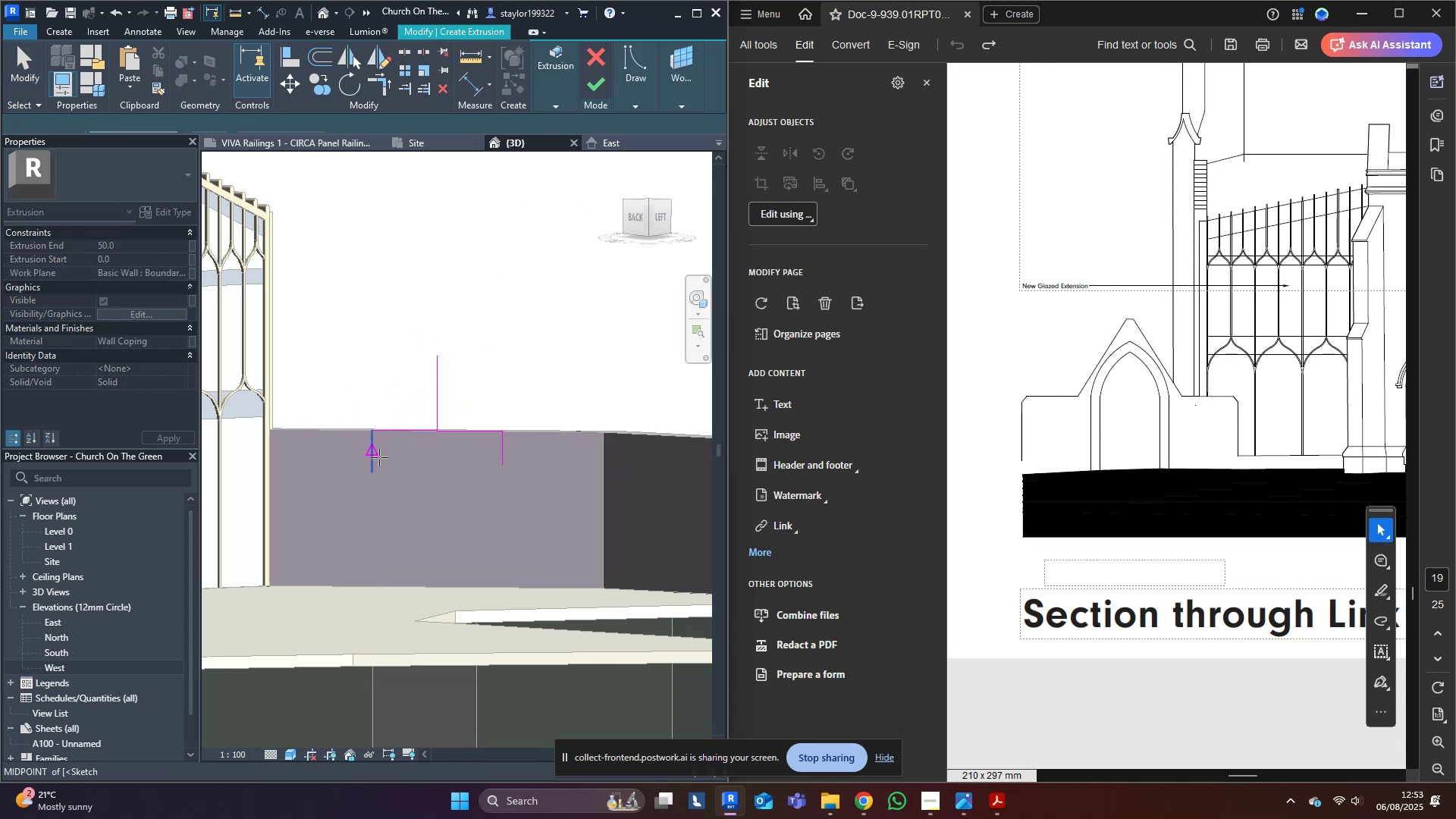 
scroll: coordinate [571, 479], scroll_direction: down, amount: 3.0
 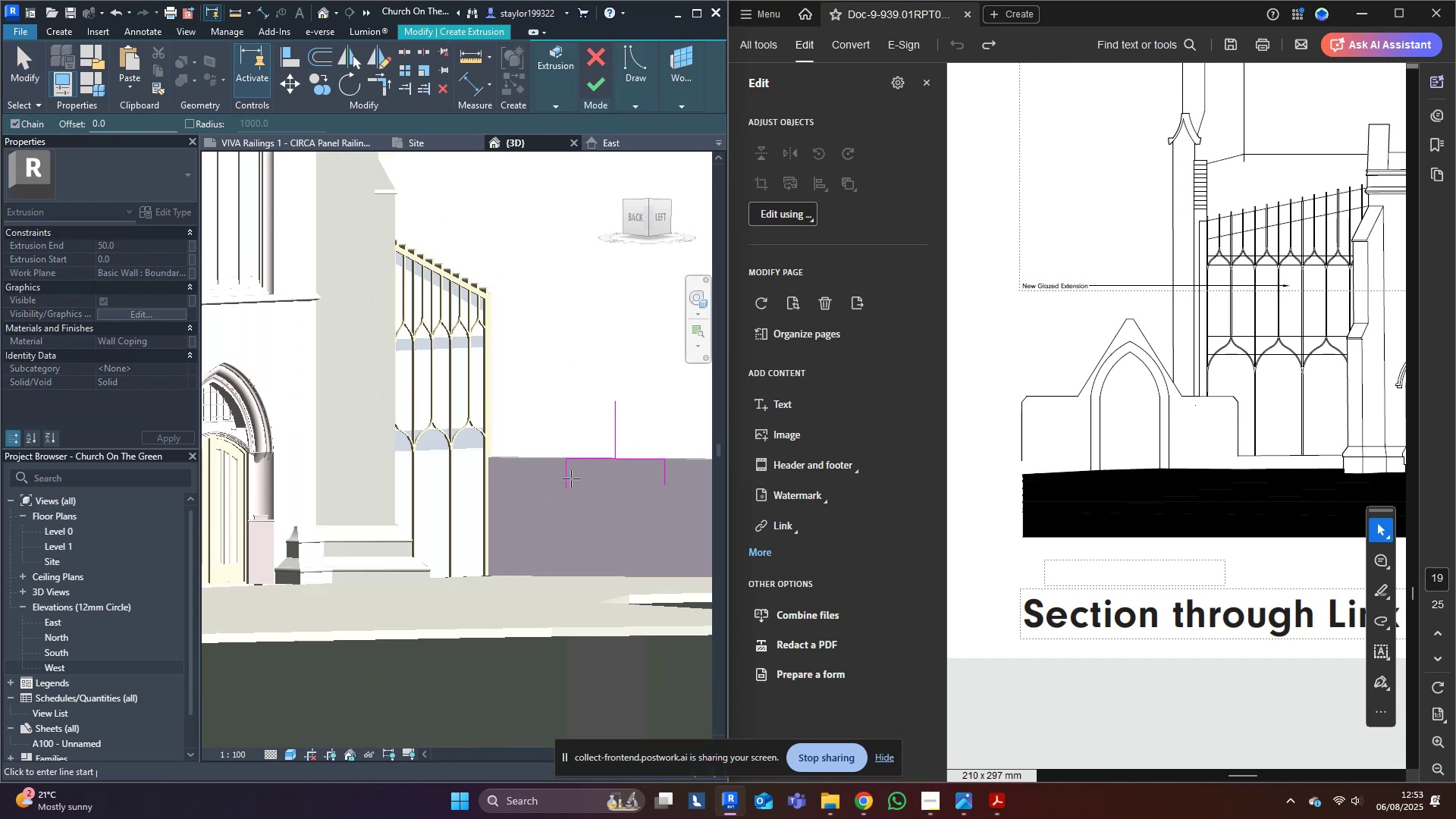 
hold_key(key=ShiftLeft, duration=0.9)
 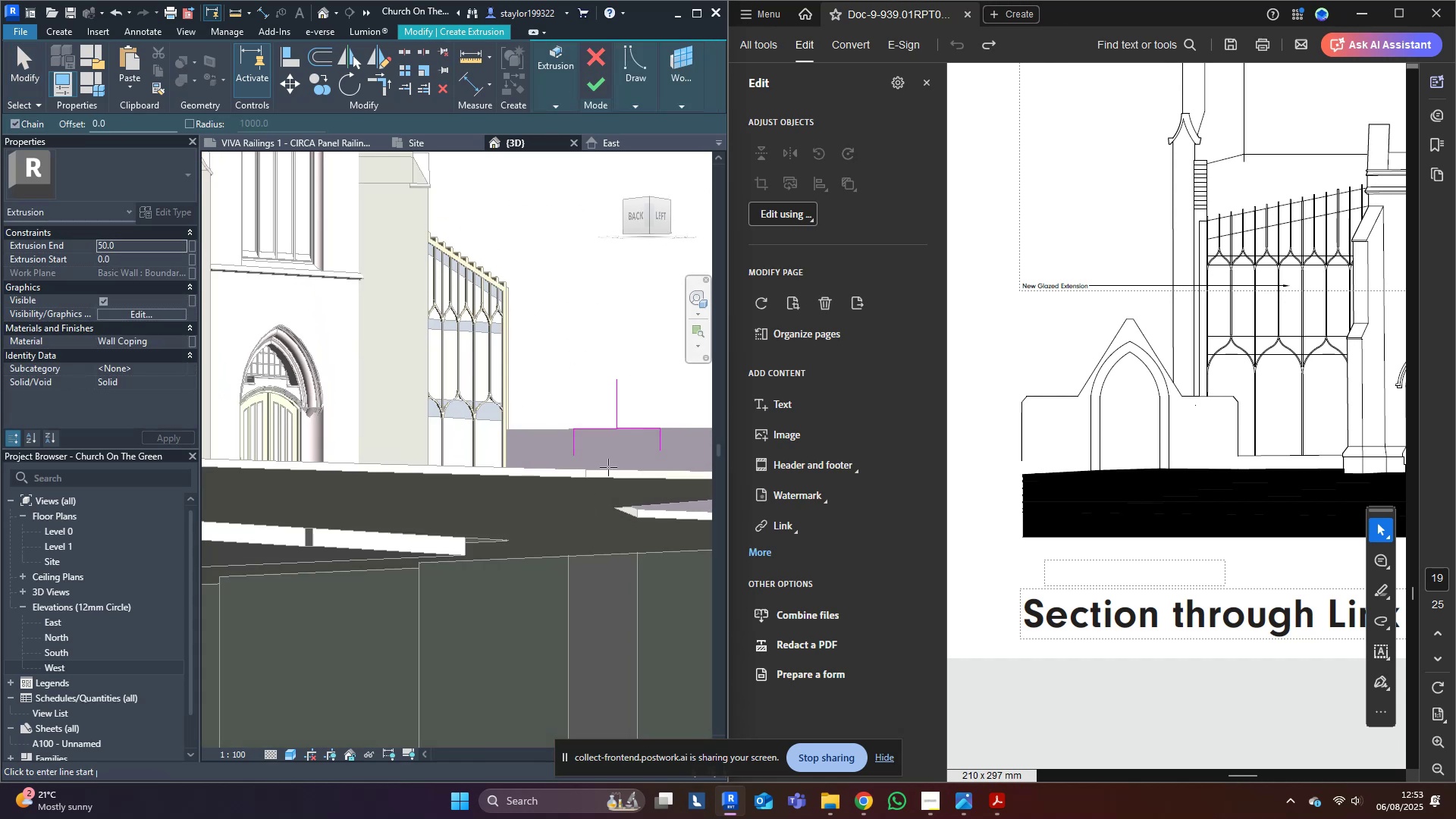 
scroll: coordinate [690, 326], scroll_direction: up, amount: 4.0
 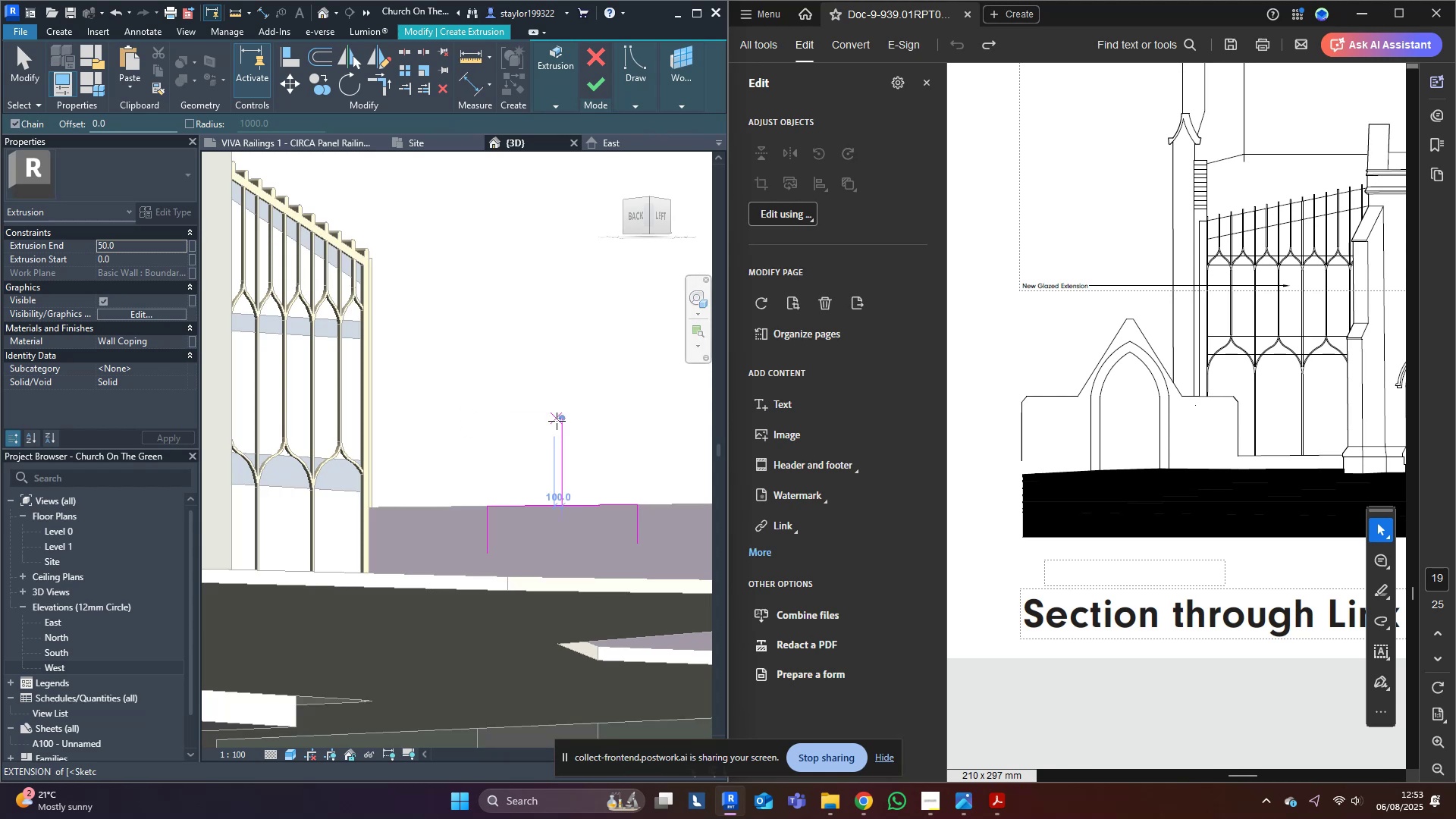 
left_click([560, 419])
 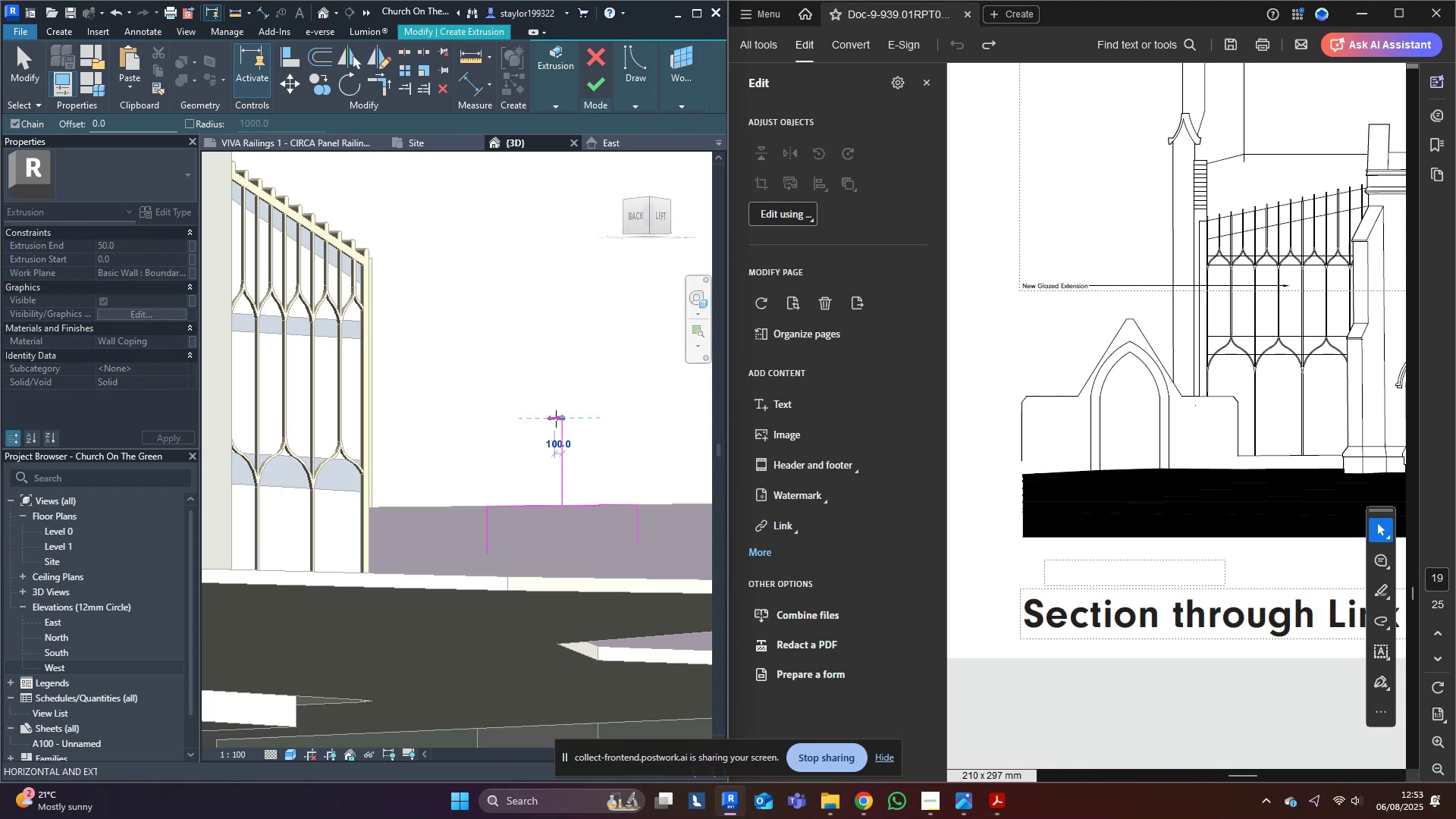 
left_click([556, 419])
 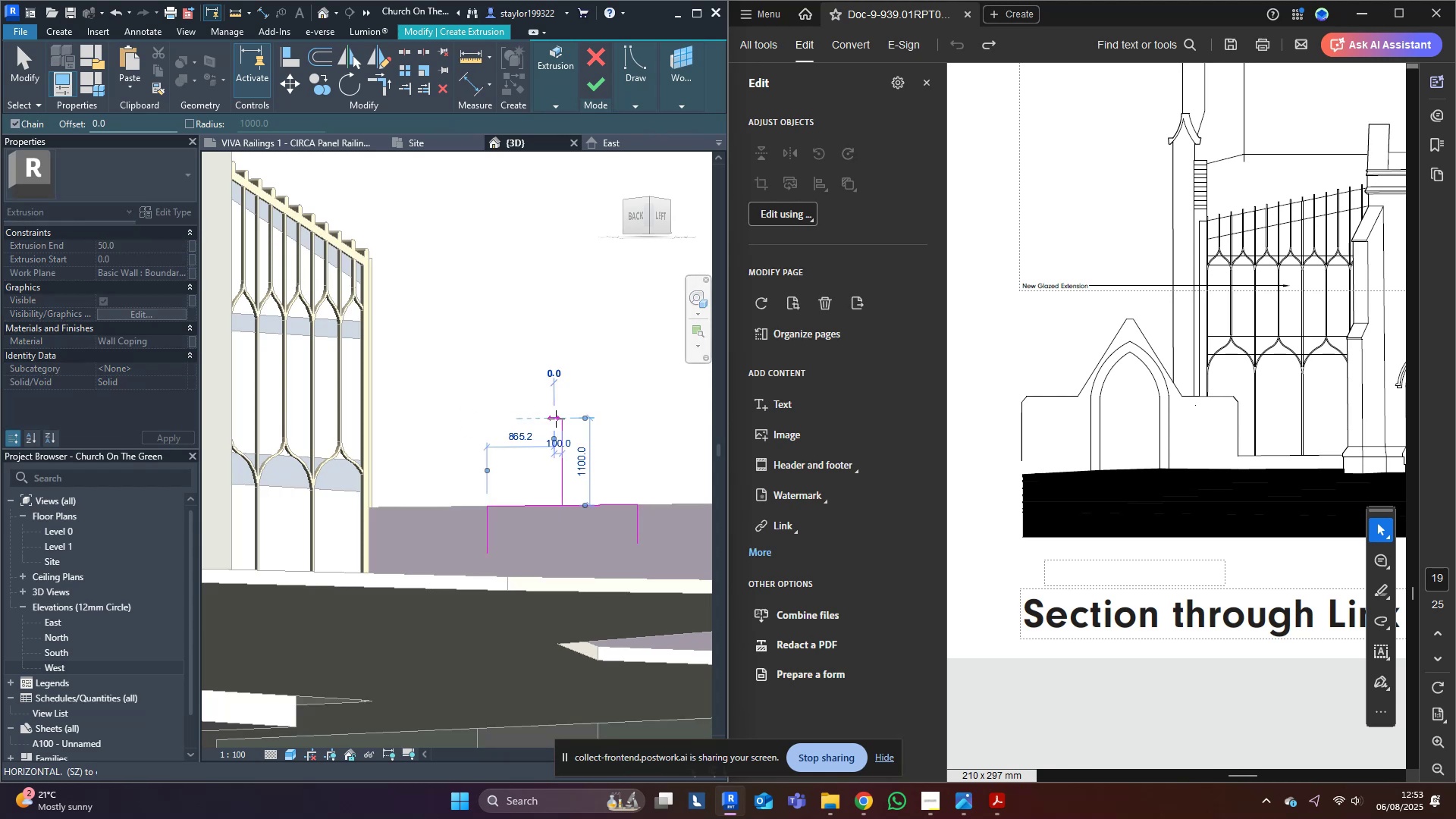 
key(Escape)
key(Escape)
type(ddm)
 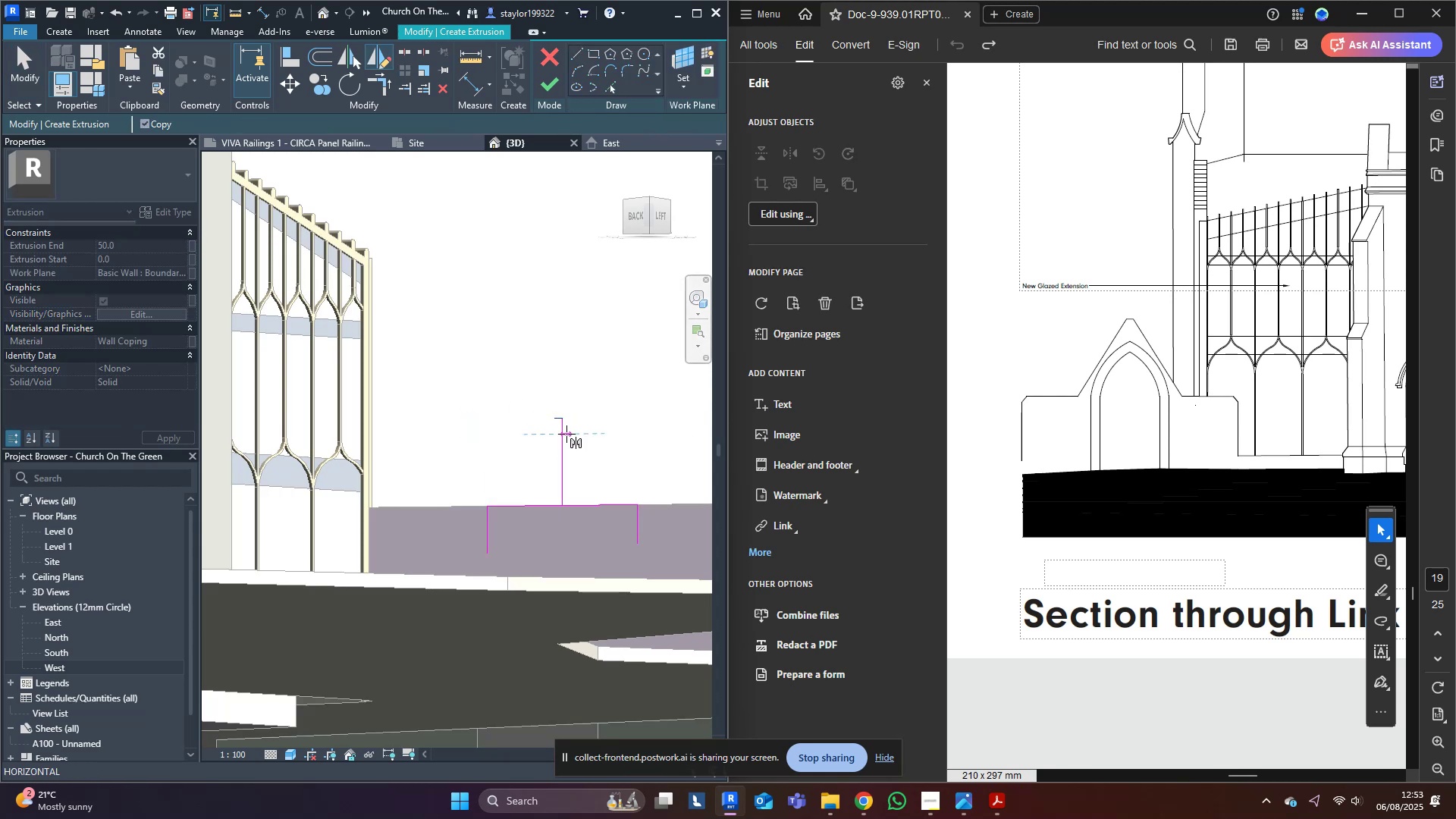 
left_click_drag(start_coordinate=[497, 383], to_coordinate=[597, 441])
 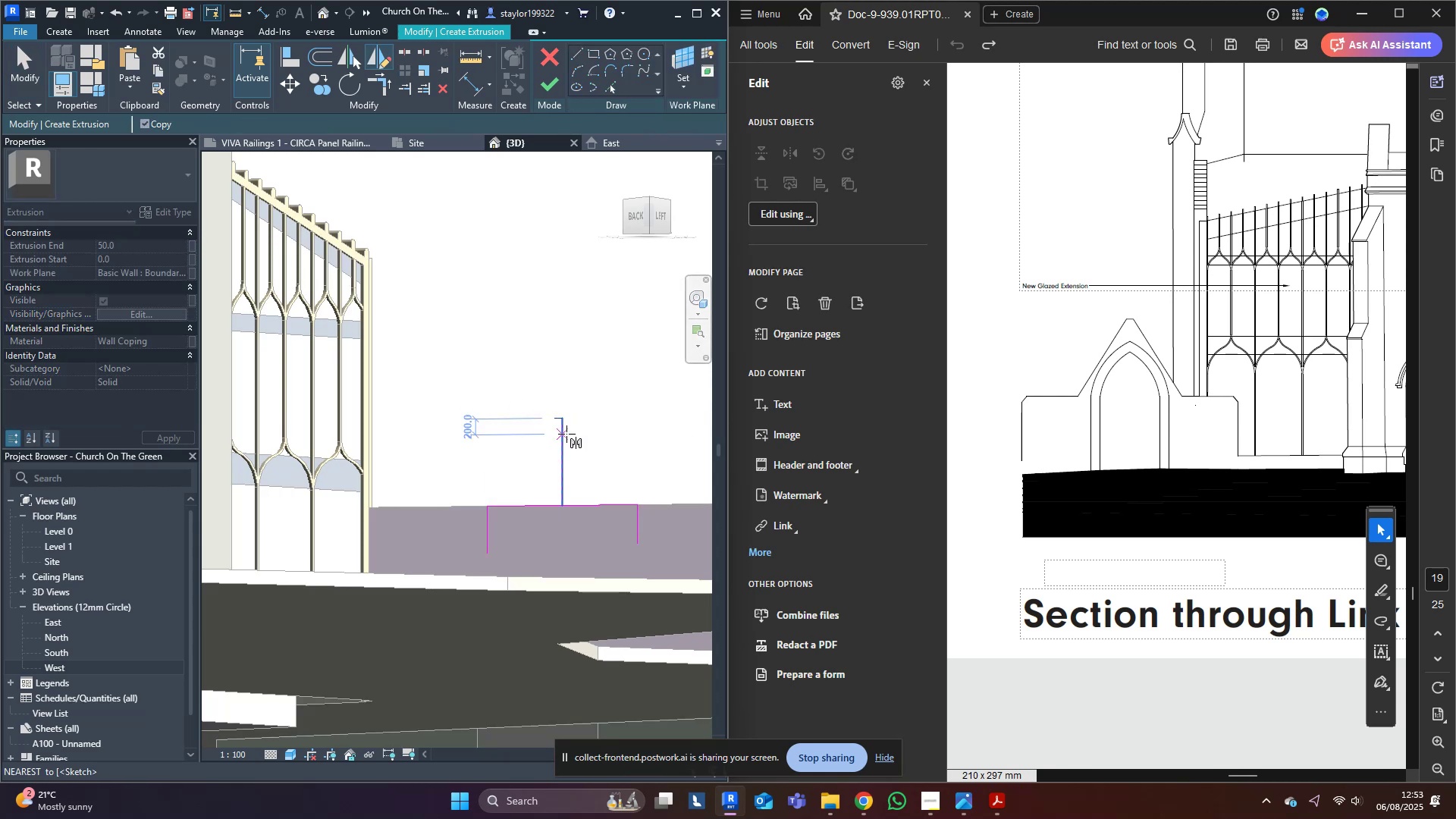 
left_click([566, 434])
 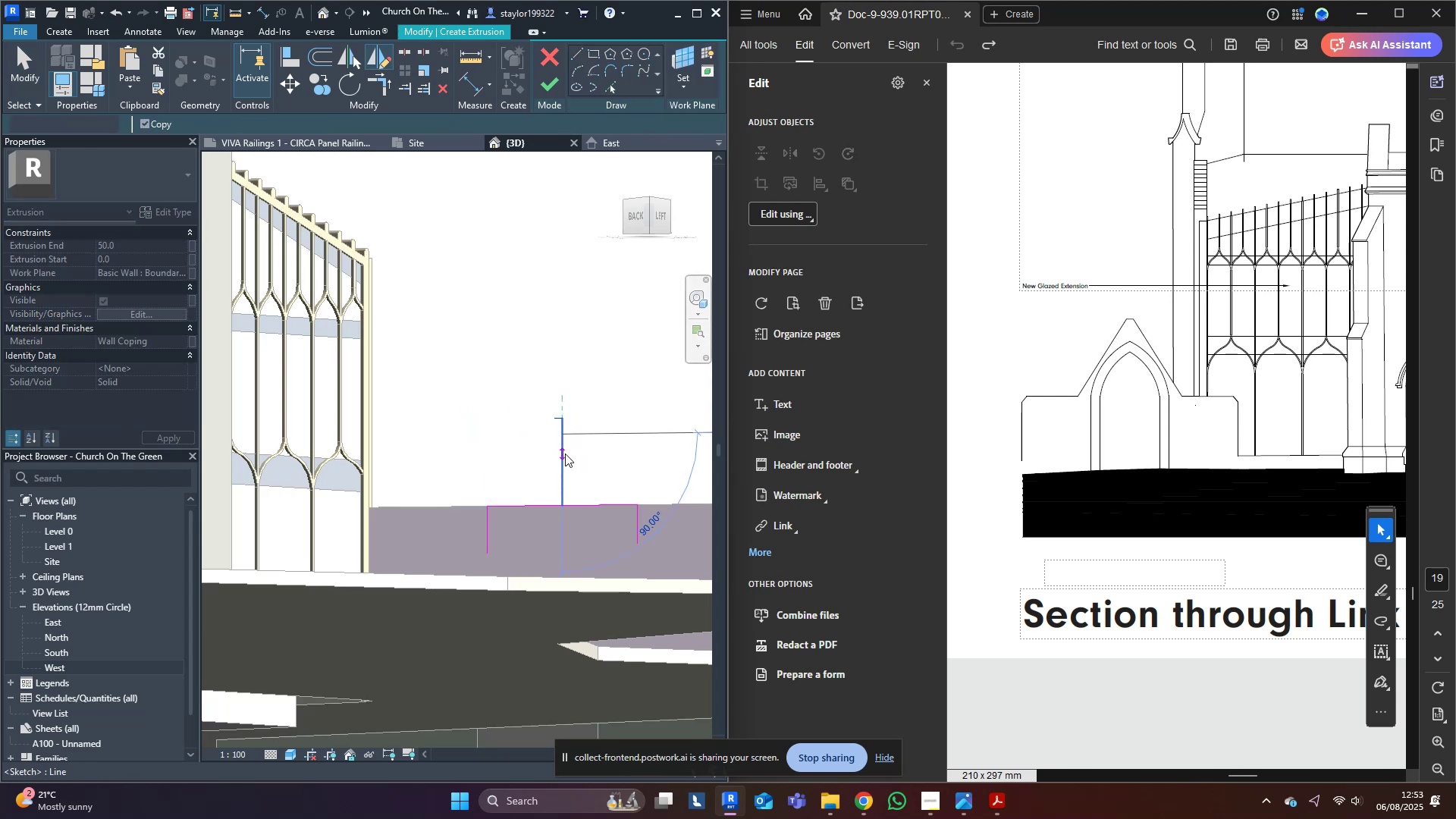 
double_click([495, 315])
 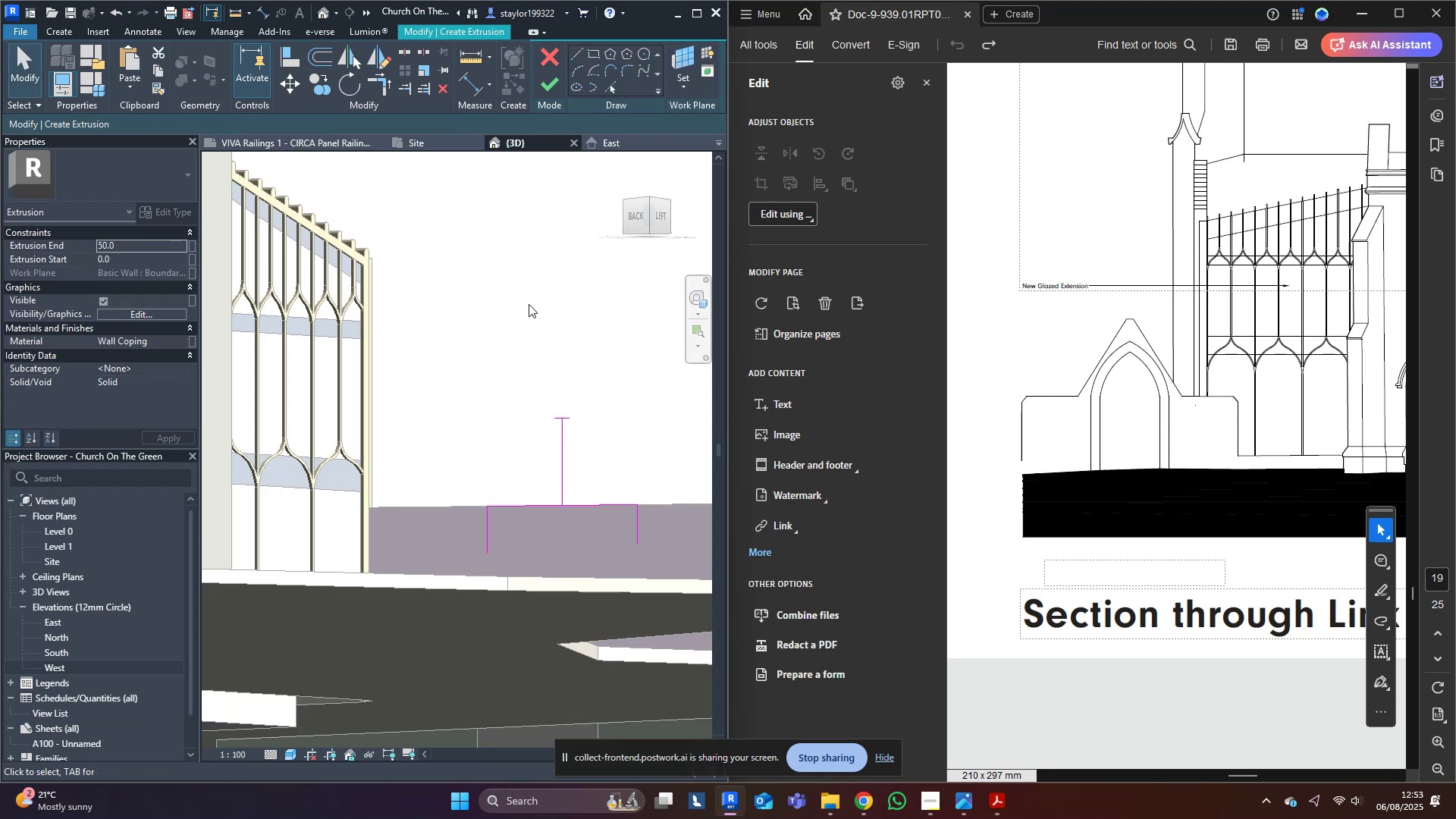 
triple_click([558, 286])
 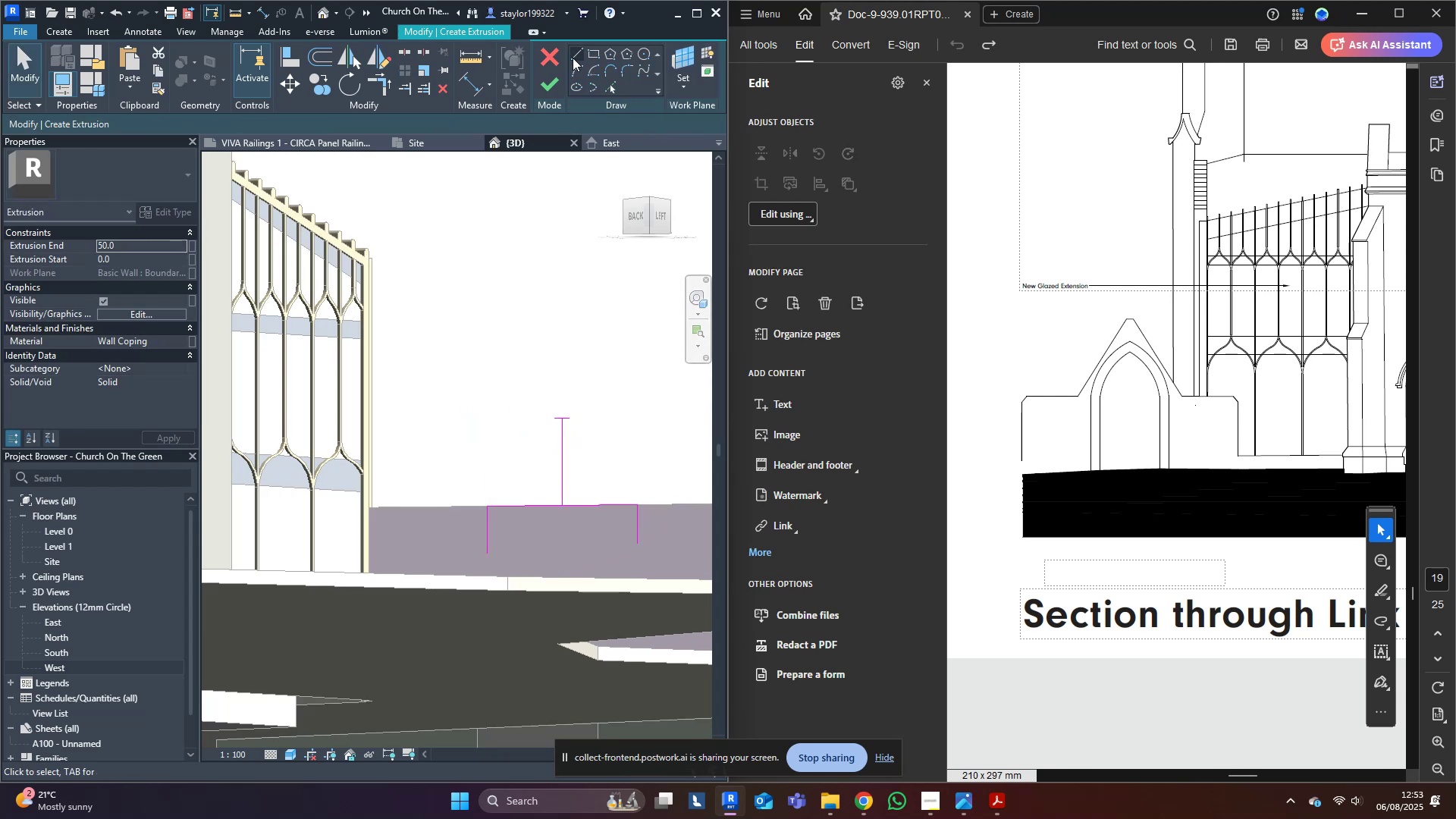 
left_click([573, 55])
 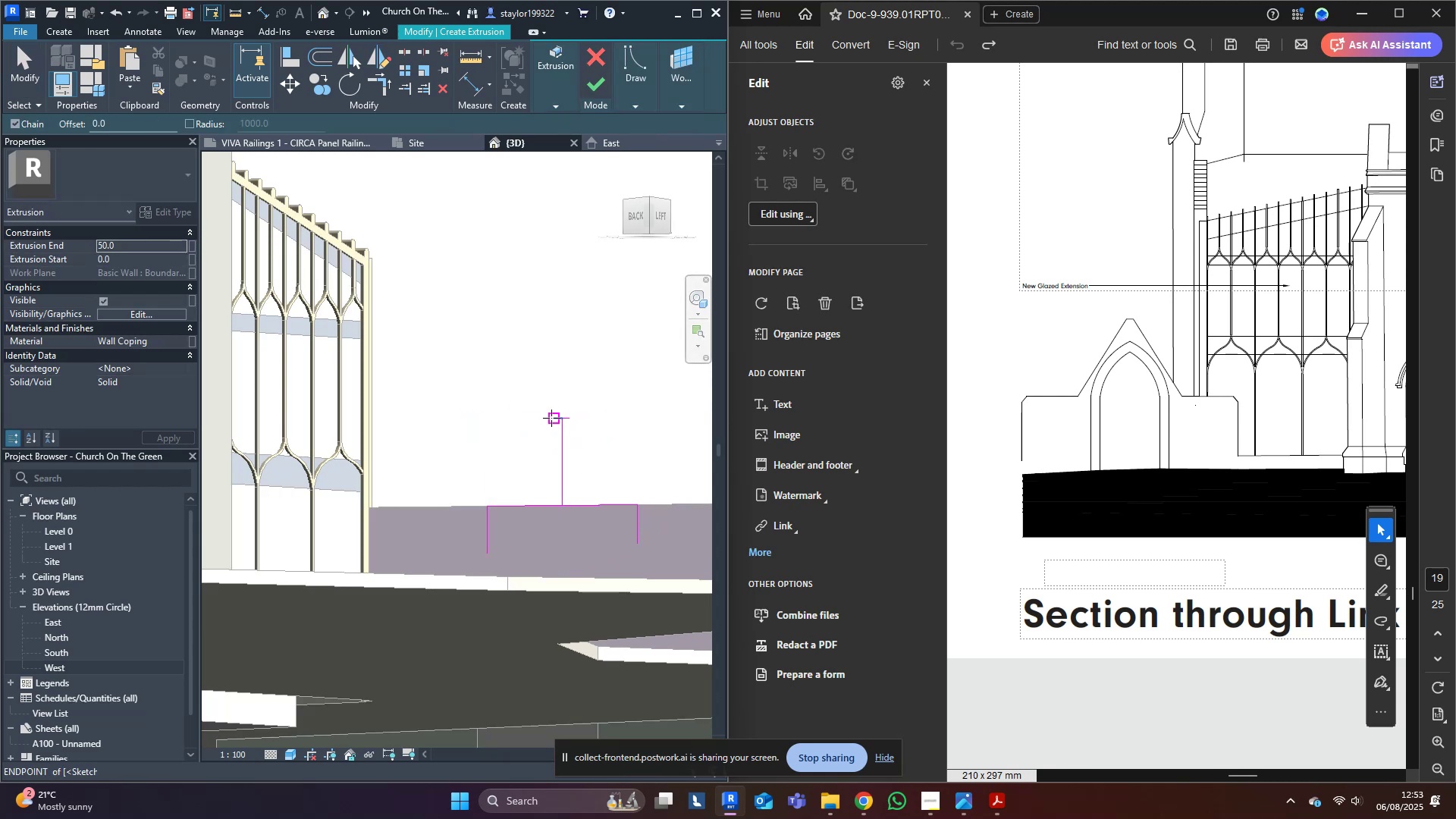 
left_click([551, 416])
 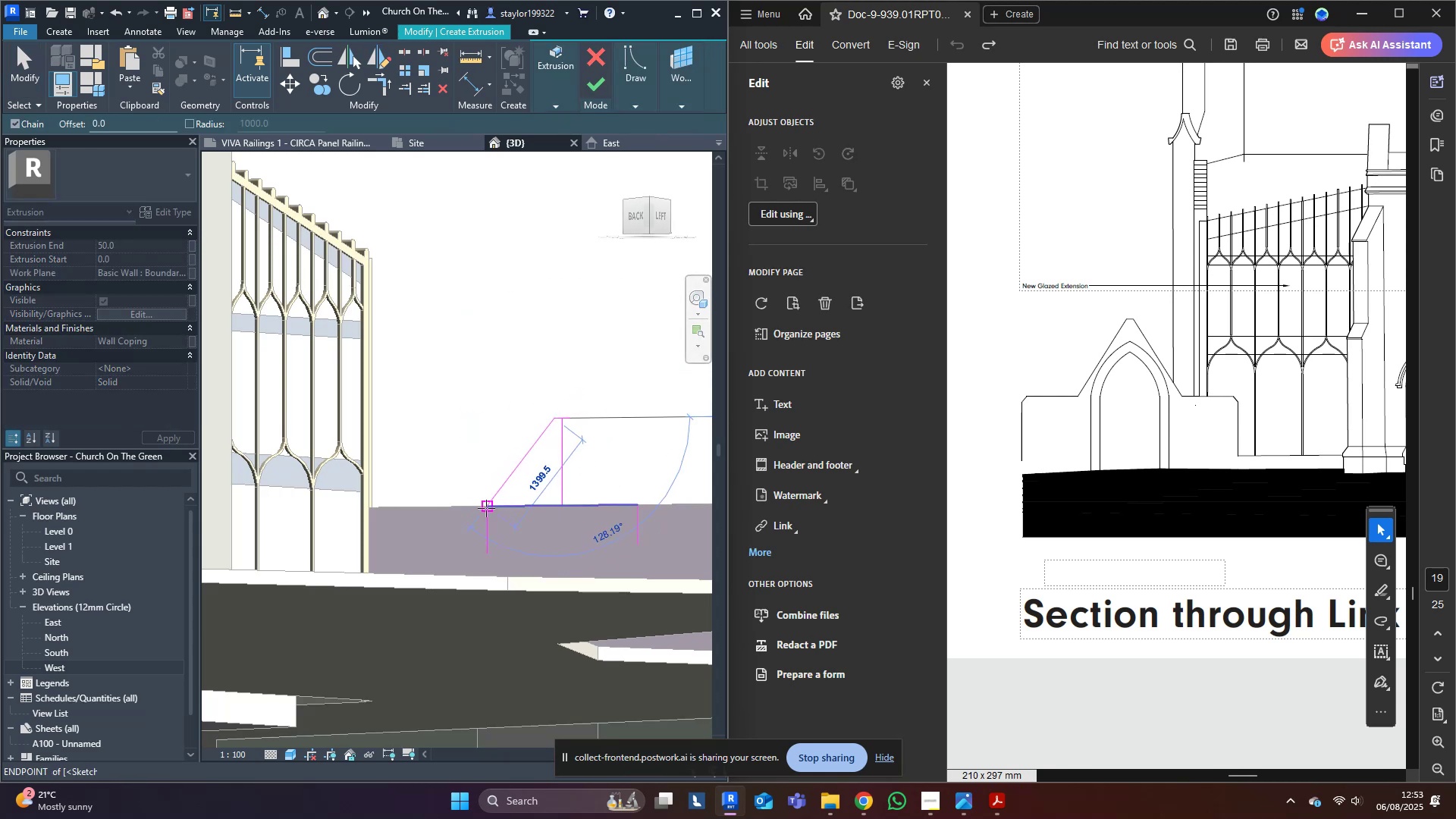 
left_click([486, 508])
 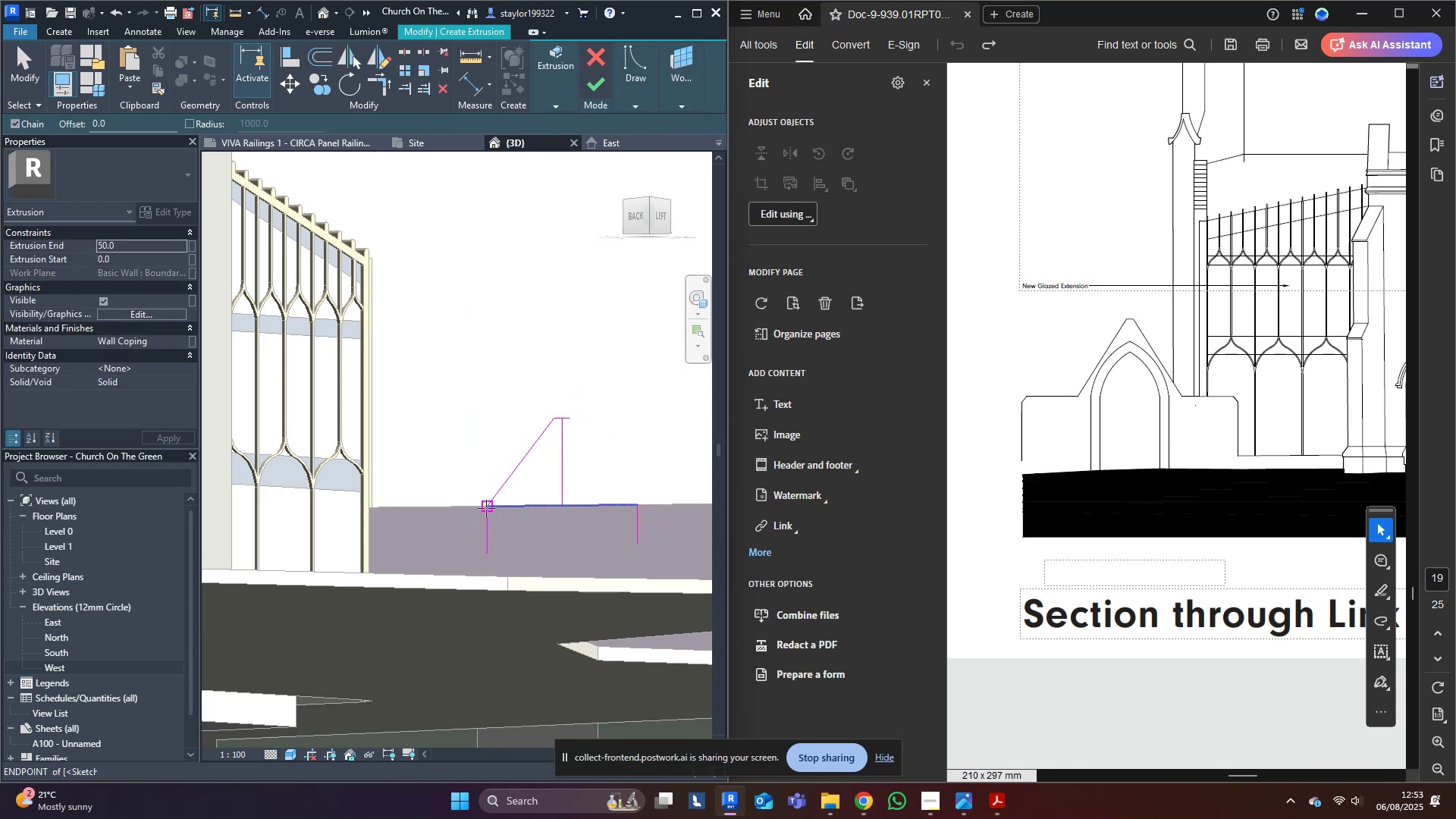 
key(Escape)
 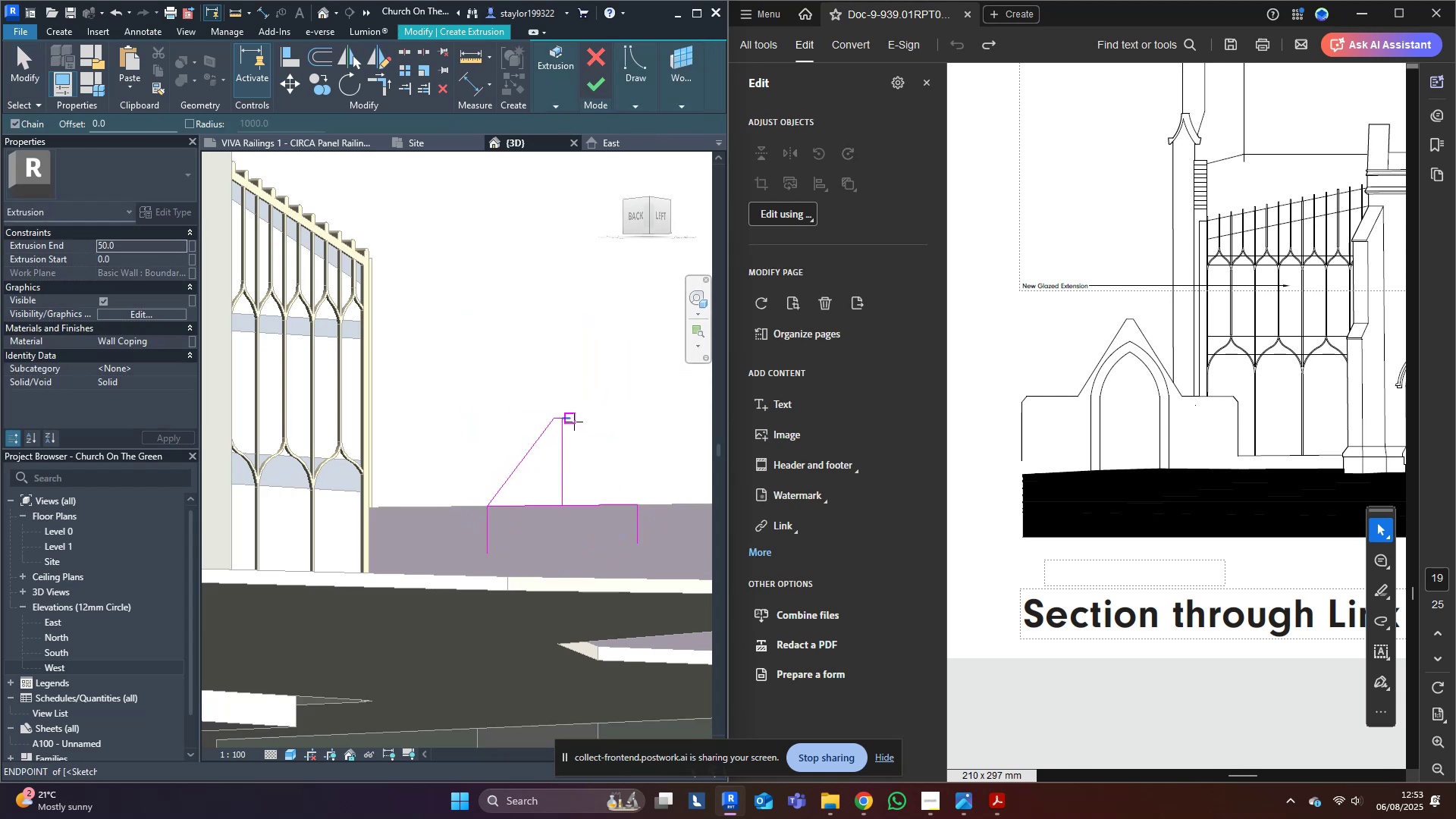 
left_click([574, 422])
 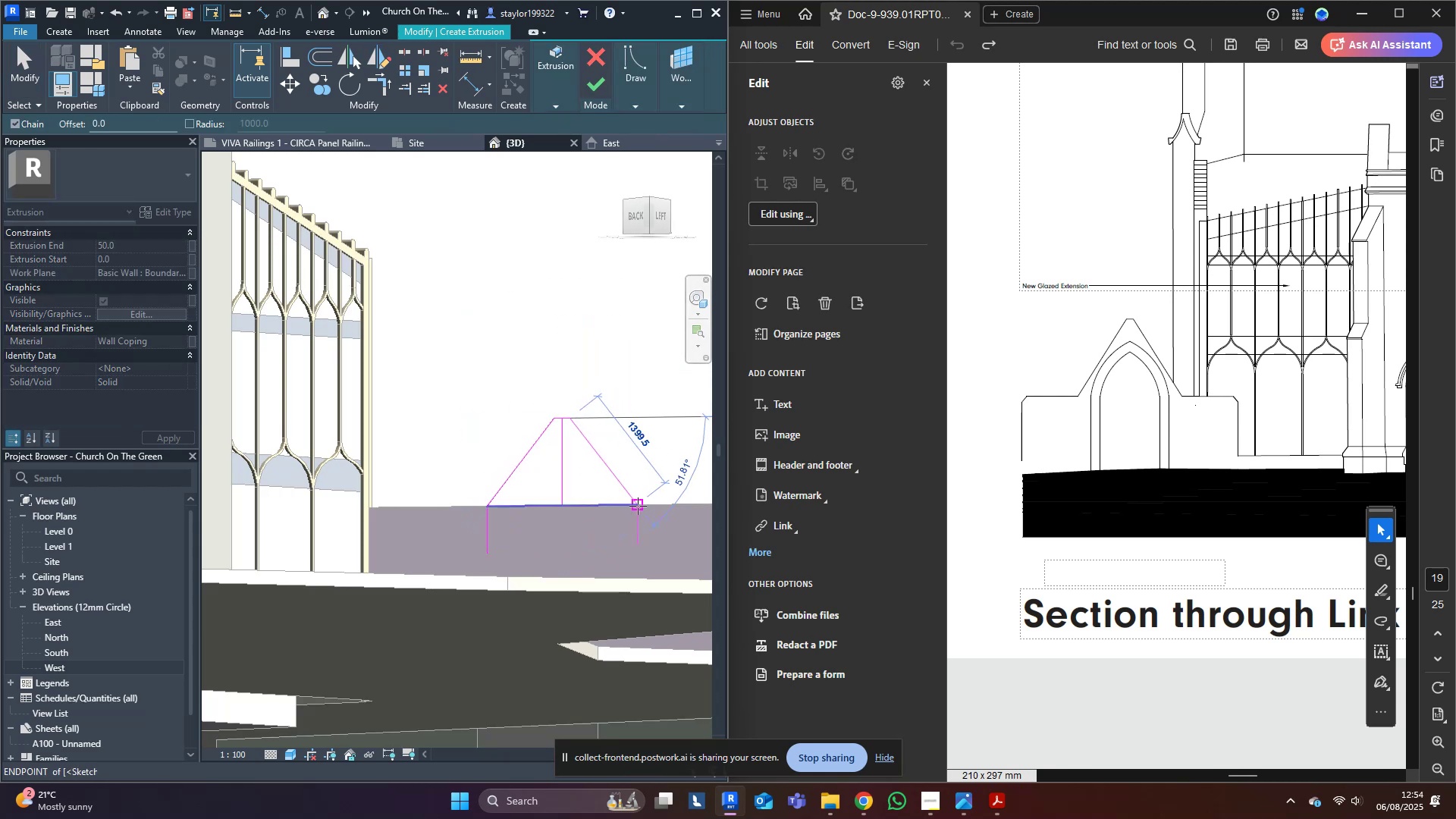 
left_click([638, 506])
 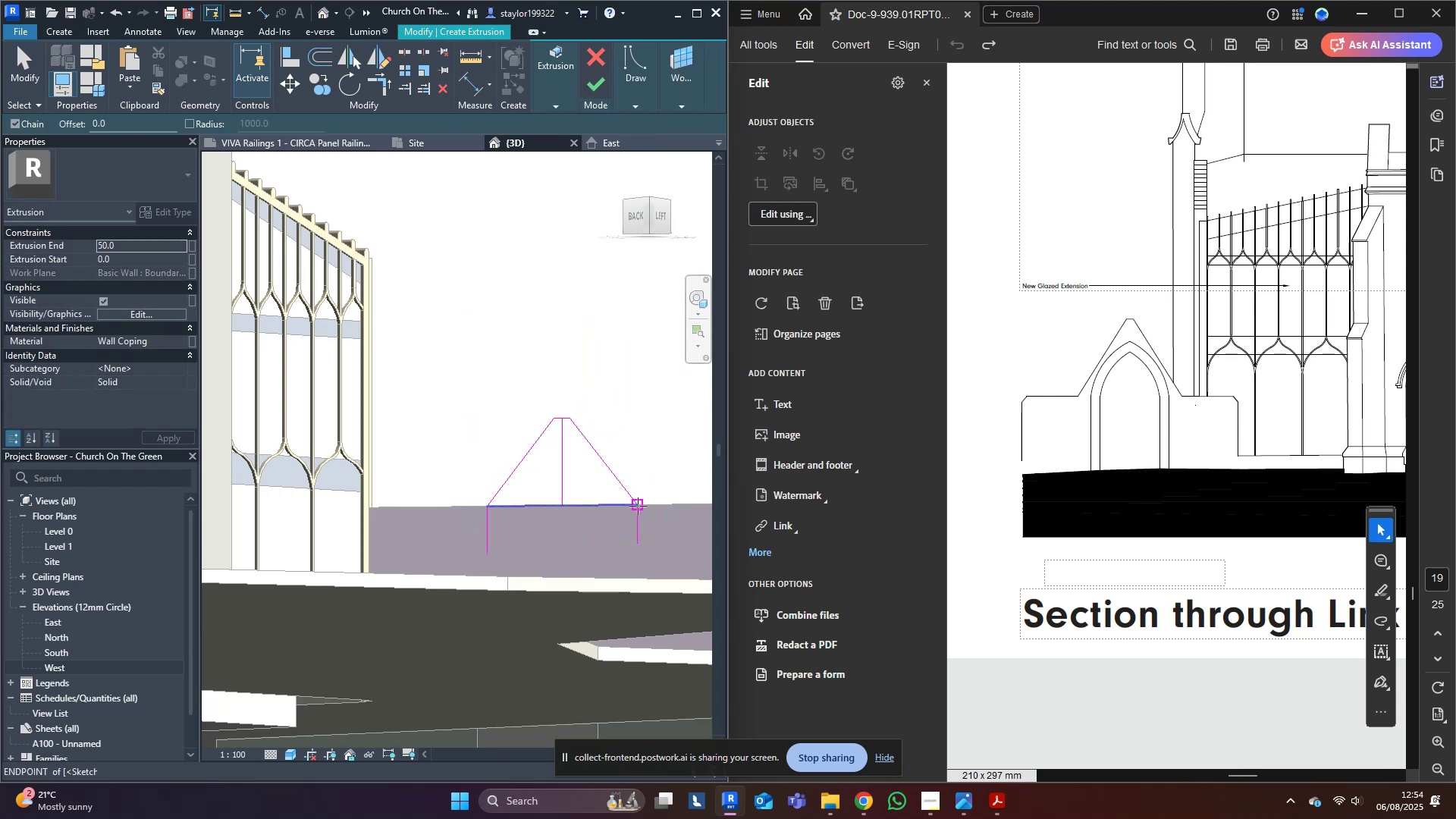 
key(Escape)
type(md[Delete][Delete])
 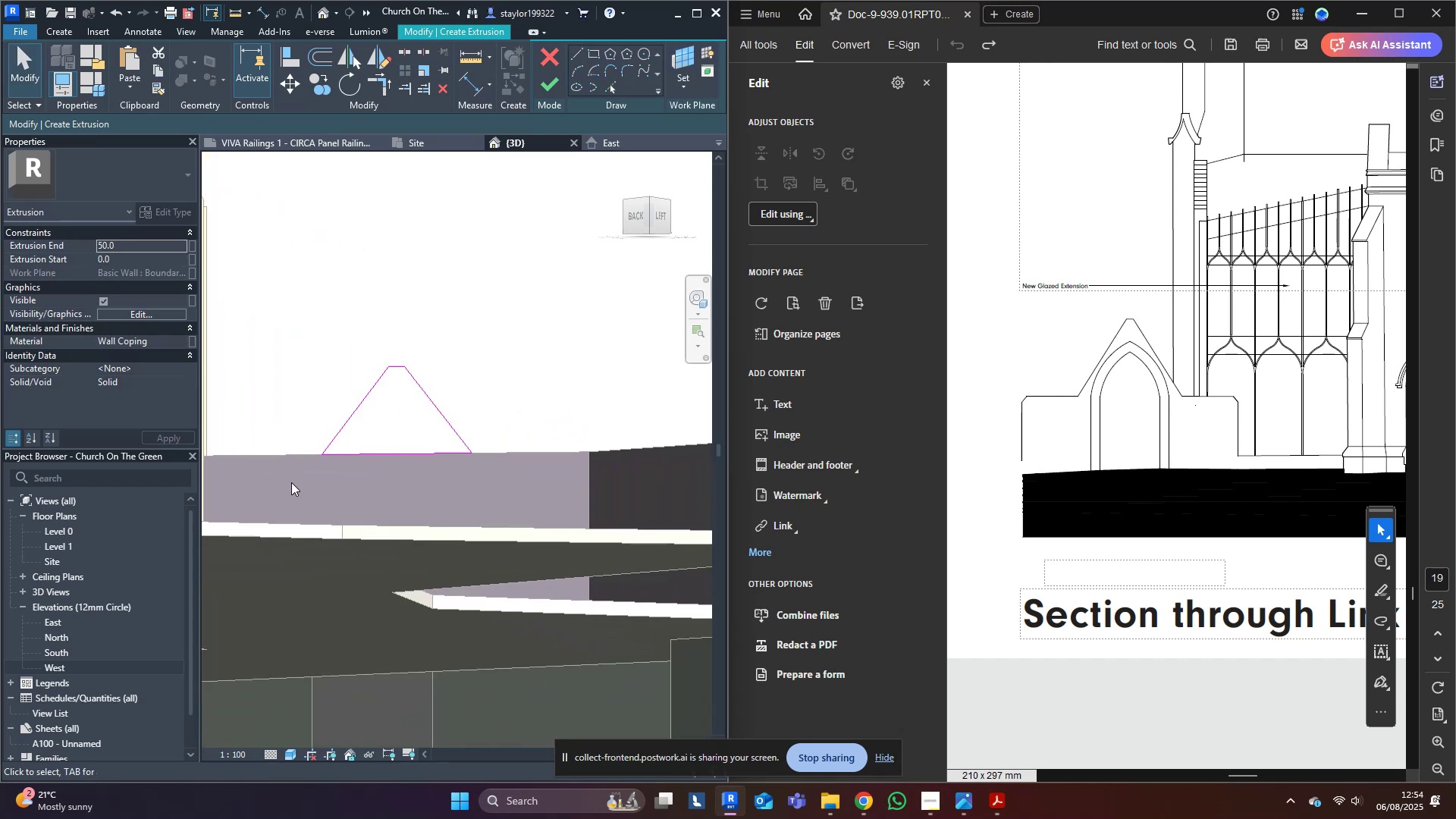 
left_click_drag(start_coordinate=[588, 478], to_coordinate=[560, 488])
 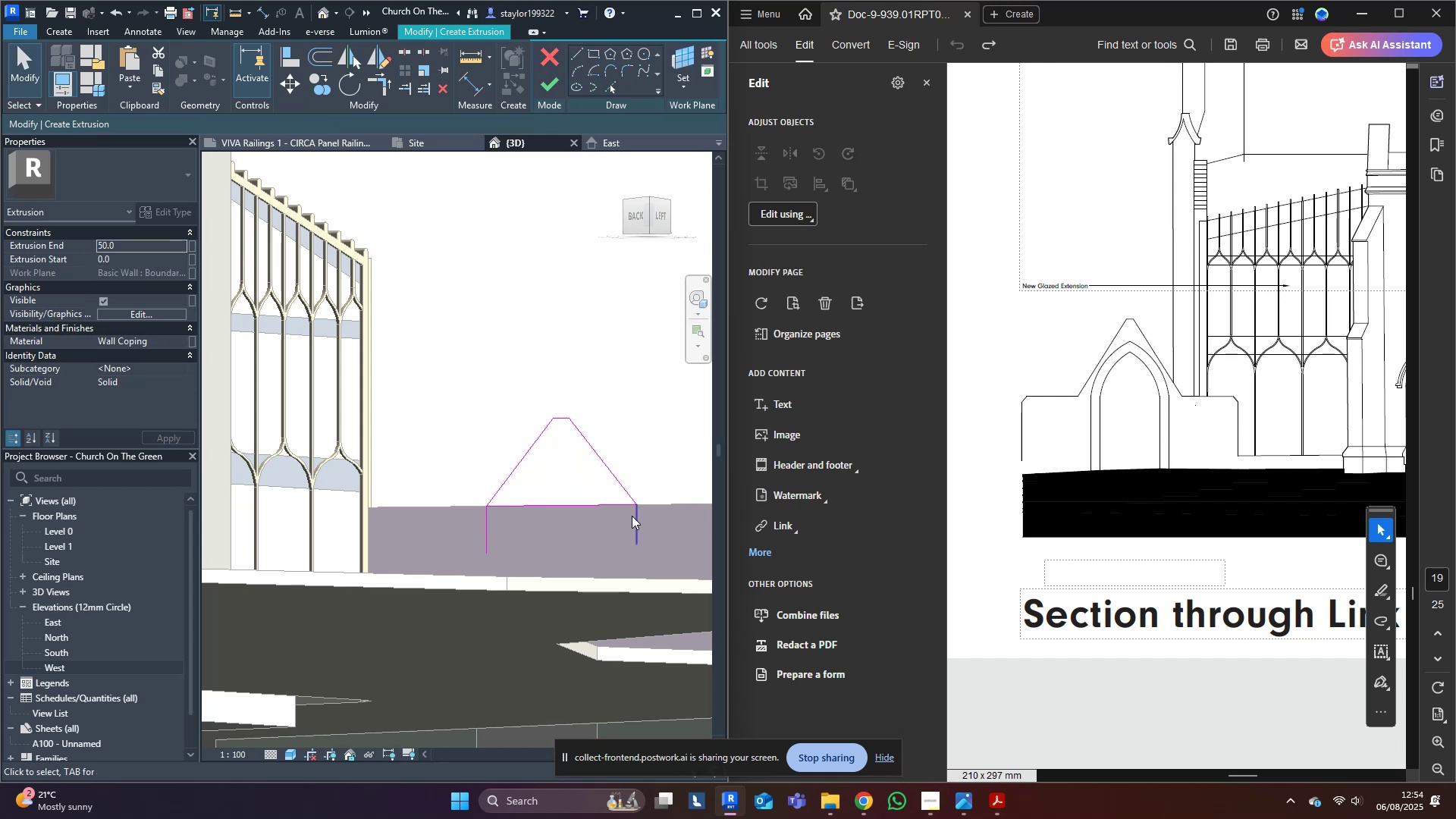 
left_click_drag(start_coordinate=[661, 517], to_coordinate=[413, 557])
 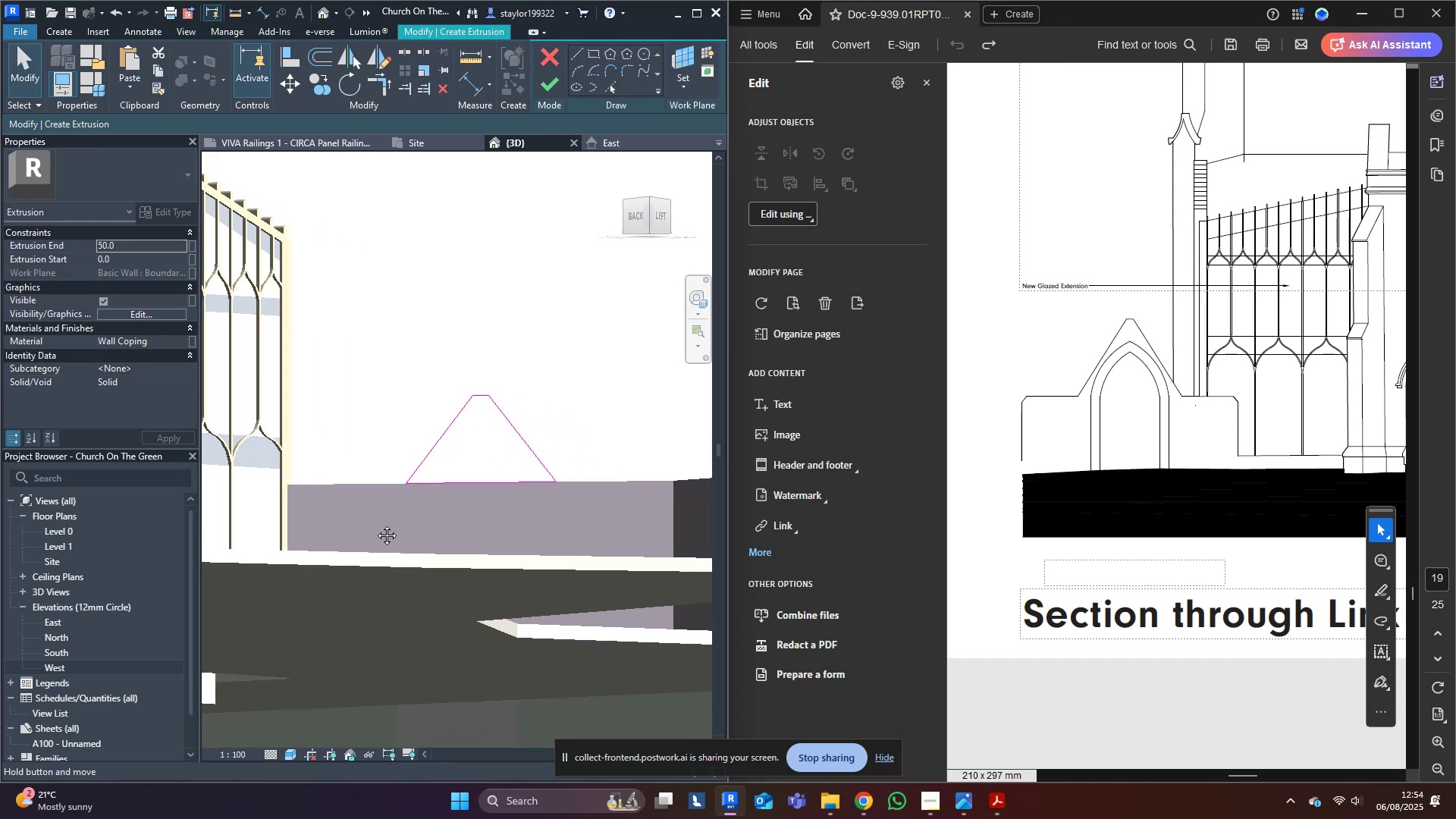 
scroll: coordinate [293, 479], scroll_direction: down, amount: 2.0
 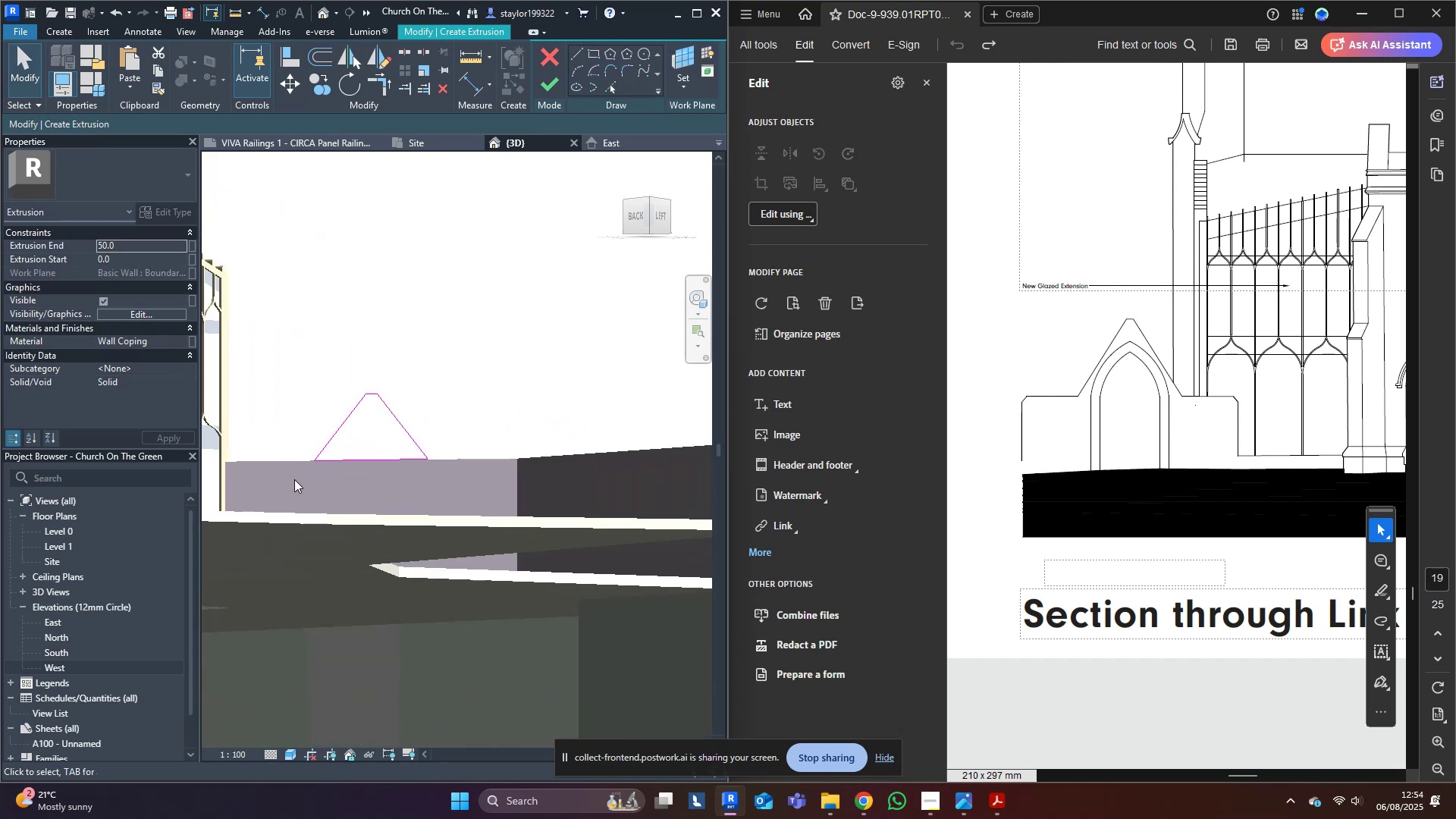 
hold_key(key=ShiftLeft, duration=0.67)
 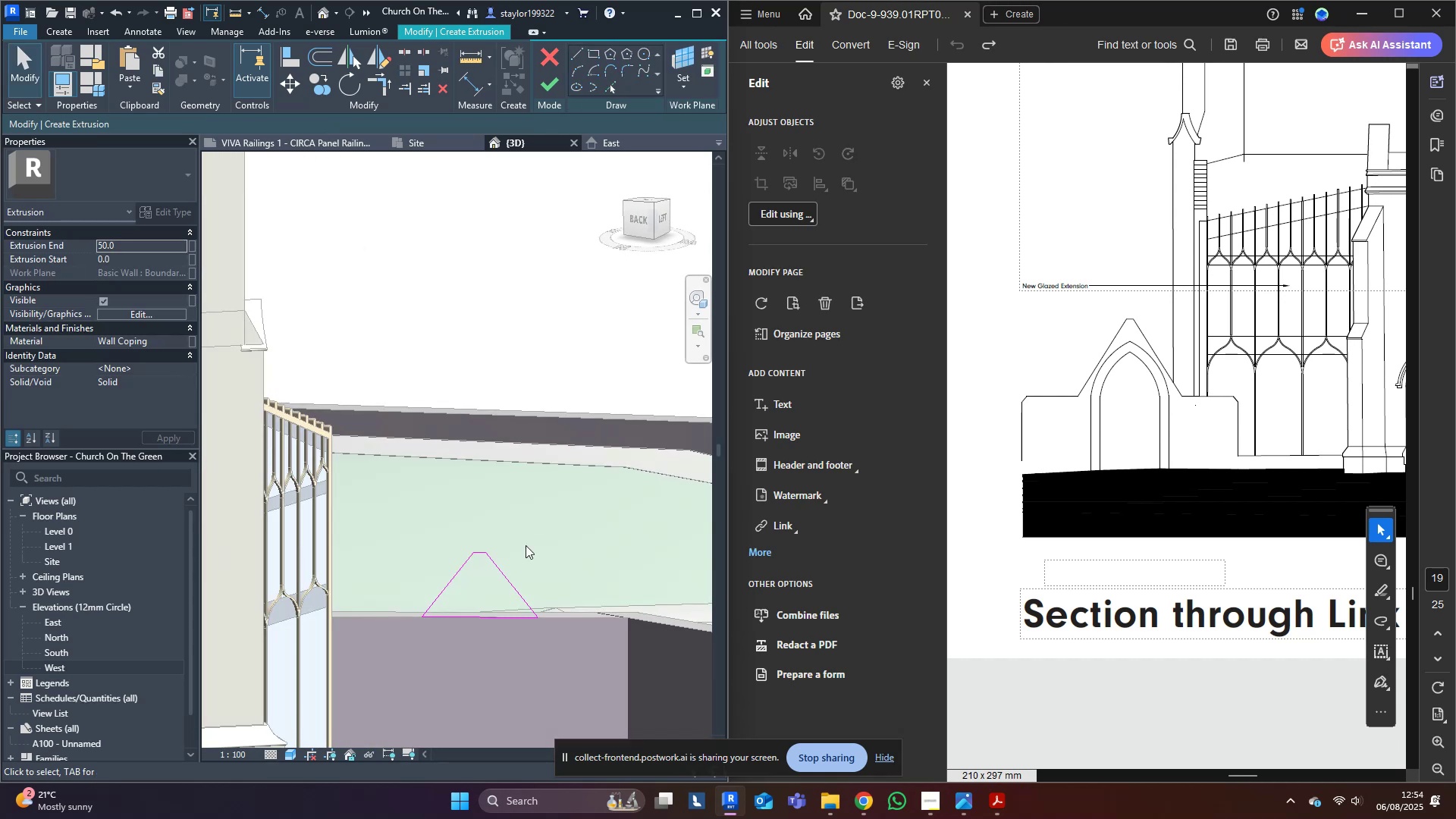 
scroll: coordinate [522, 624], scroll_direction: up, amount: 3.0
 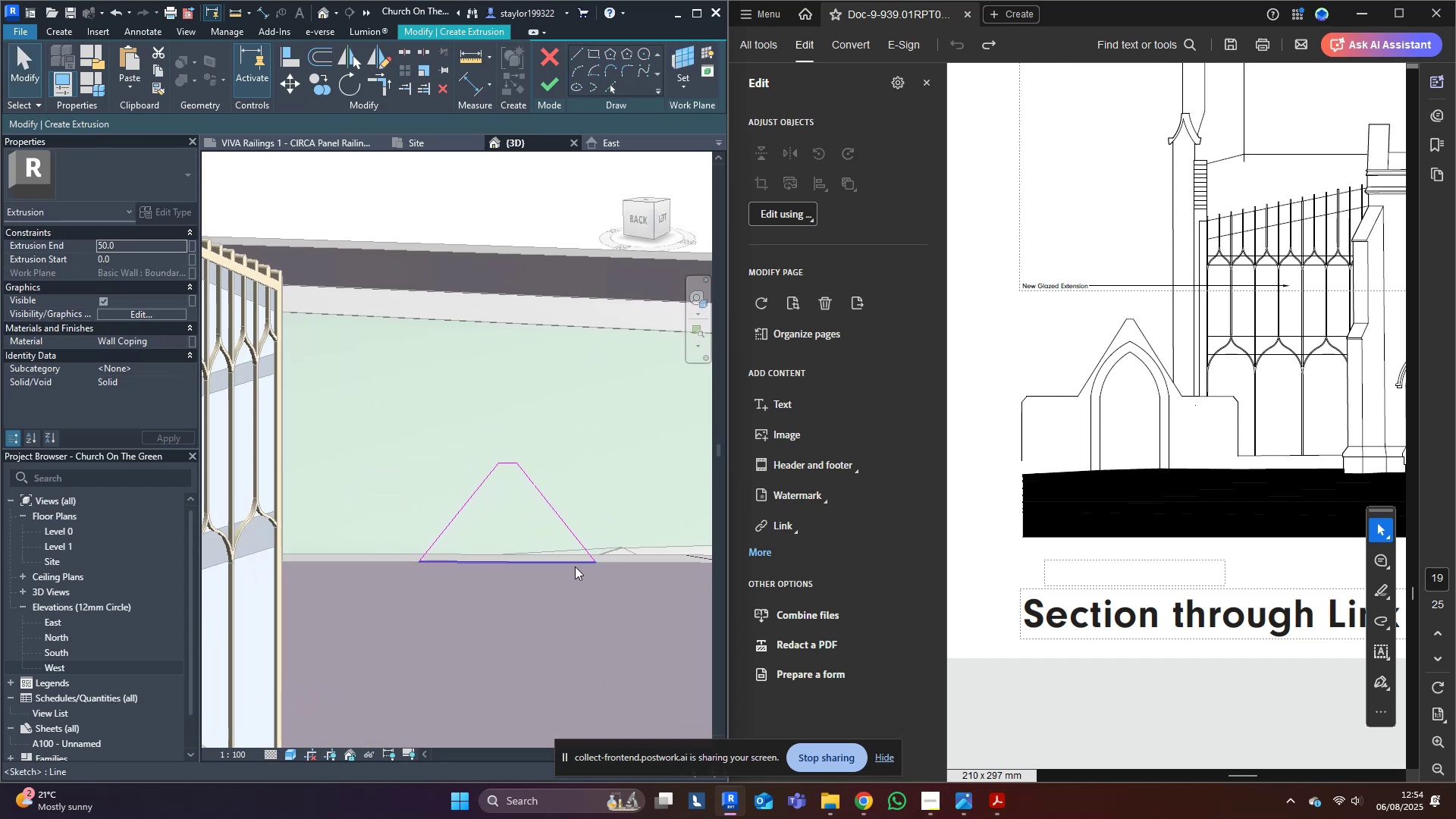 
scroll: coordinate [575, 566], scroll_direction: down, amount: 3.0
 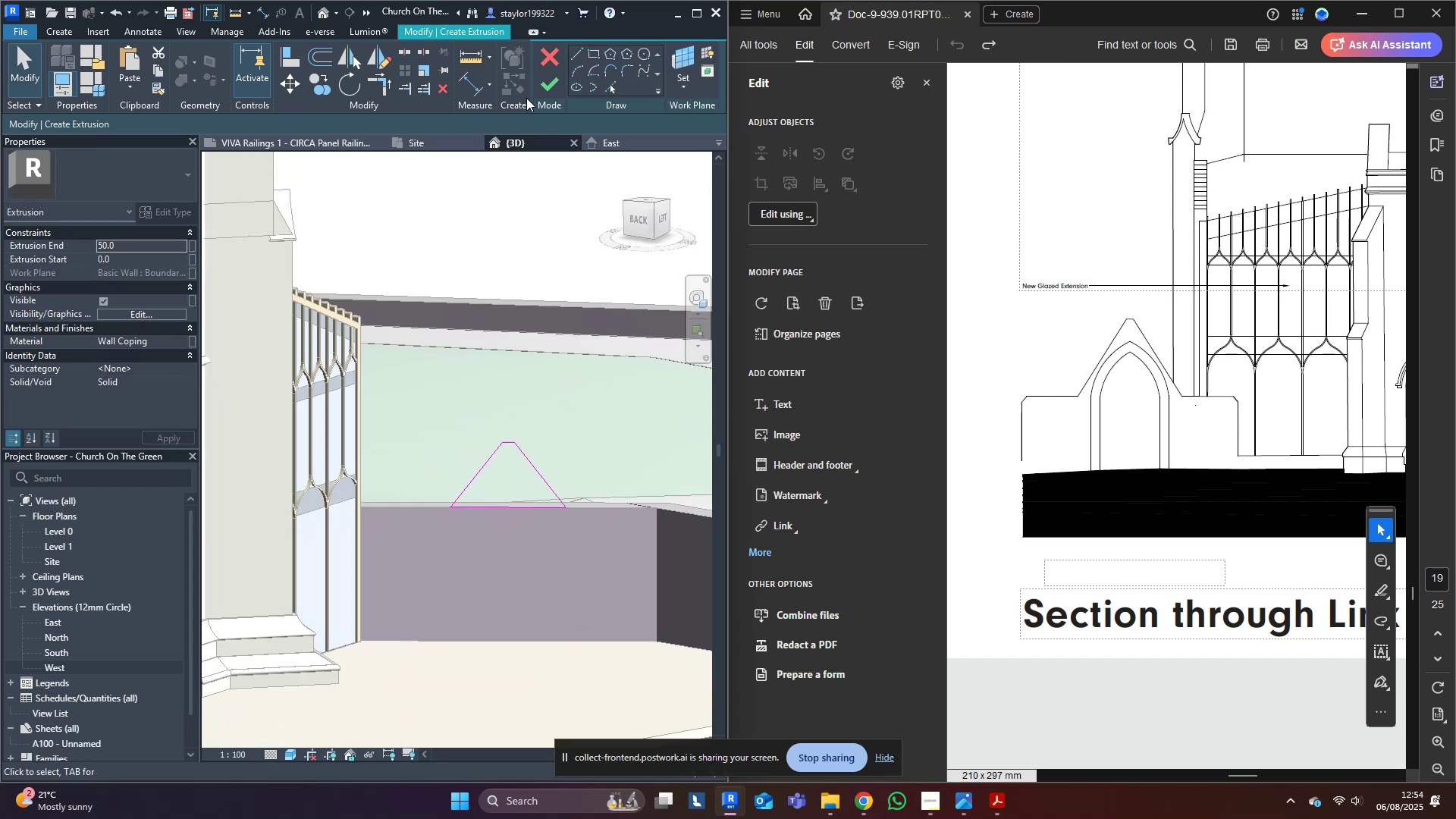 
left_click([557, 84])
 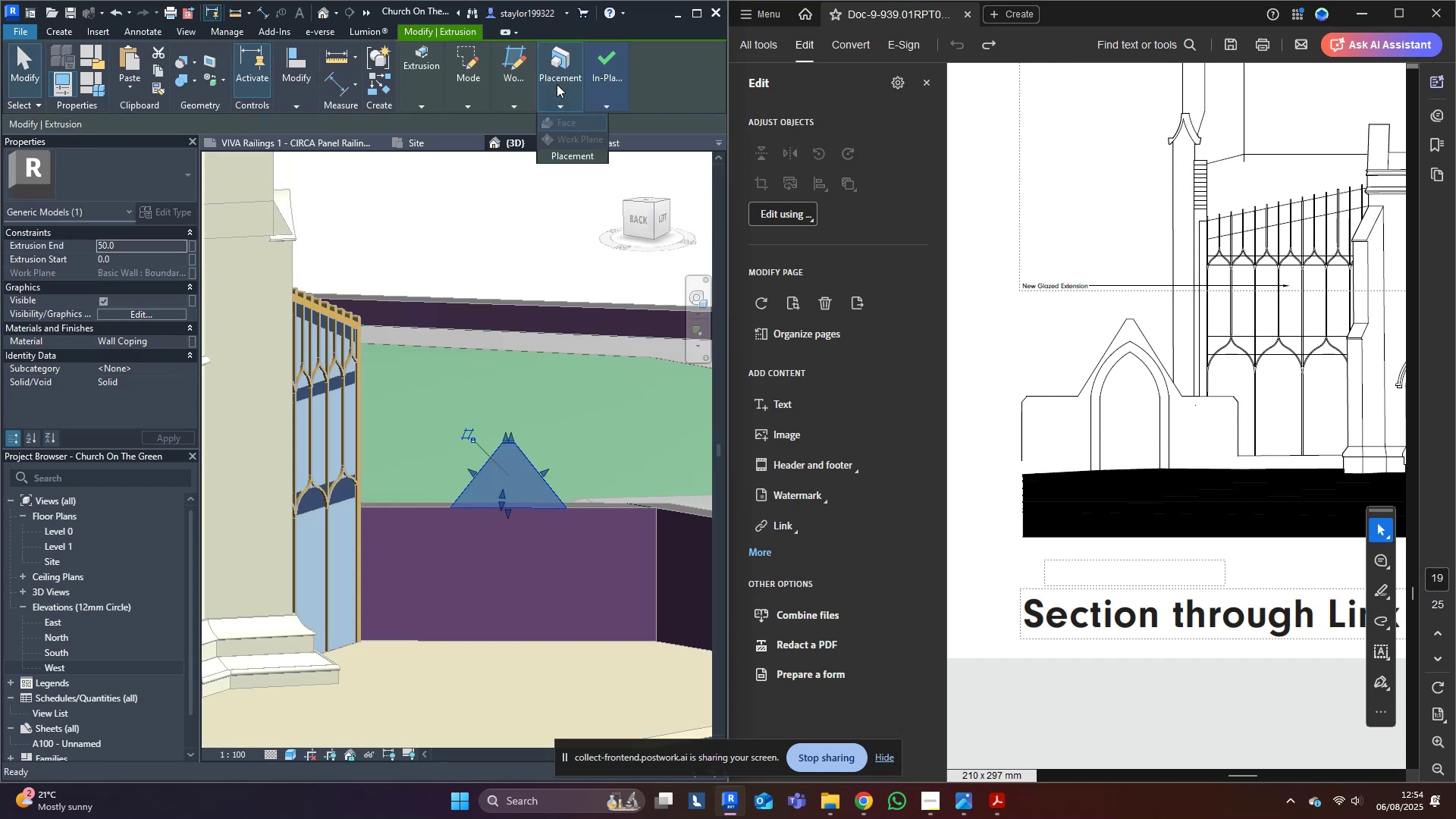 
hold_key(key=ShiftLeft, duration=0.38)
 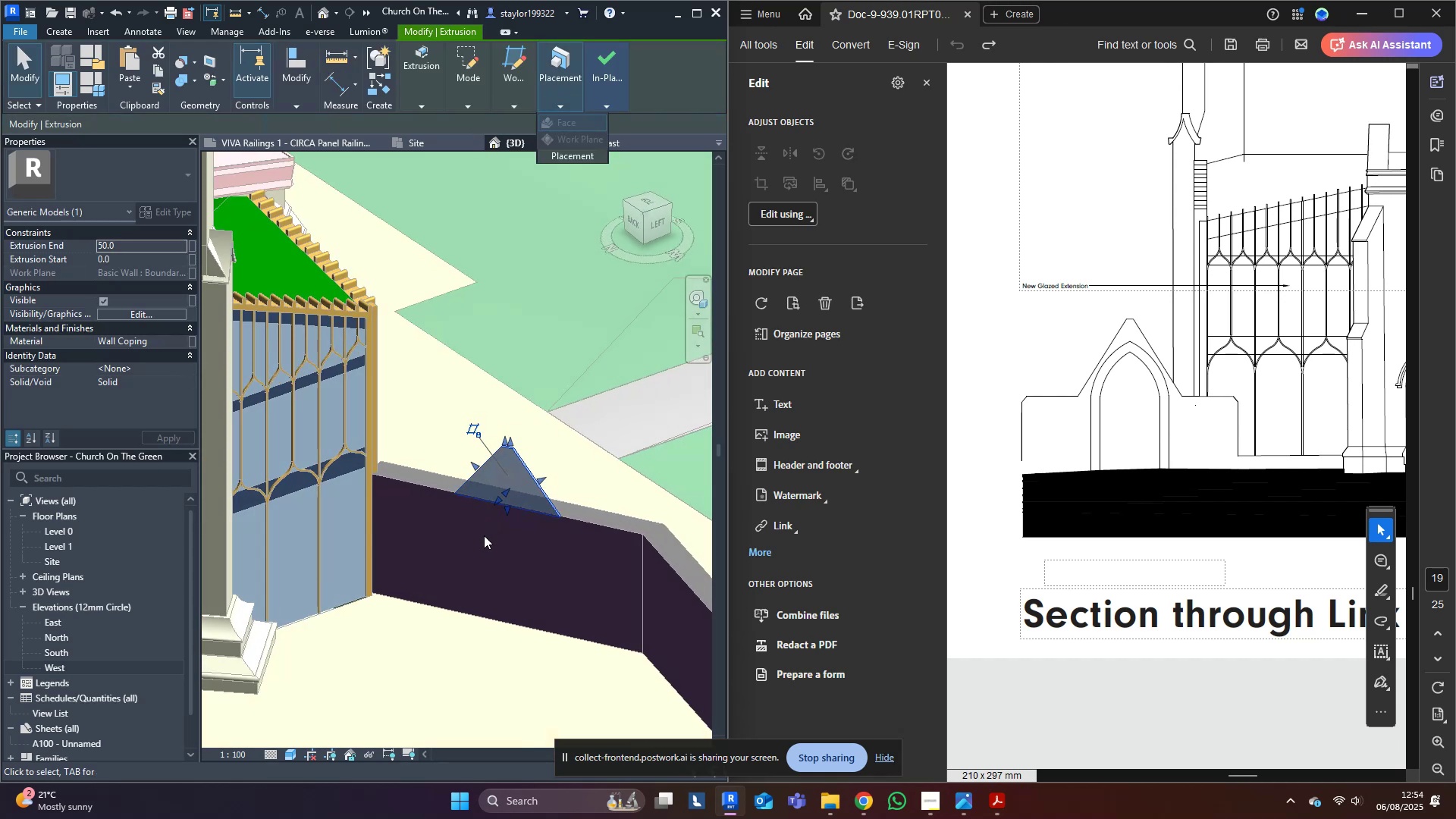 
scroll: coordinate [495, 583], scroll_direction: up, amount: 3.0
 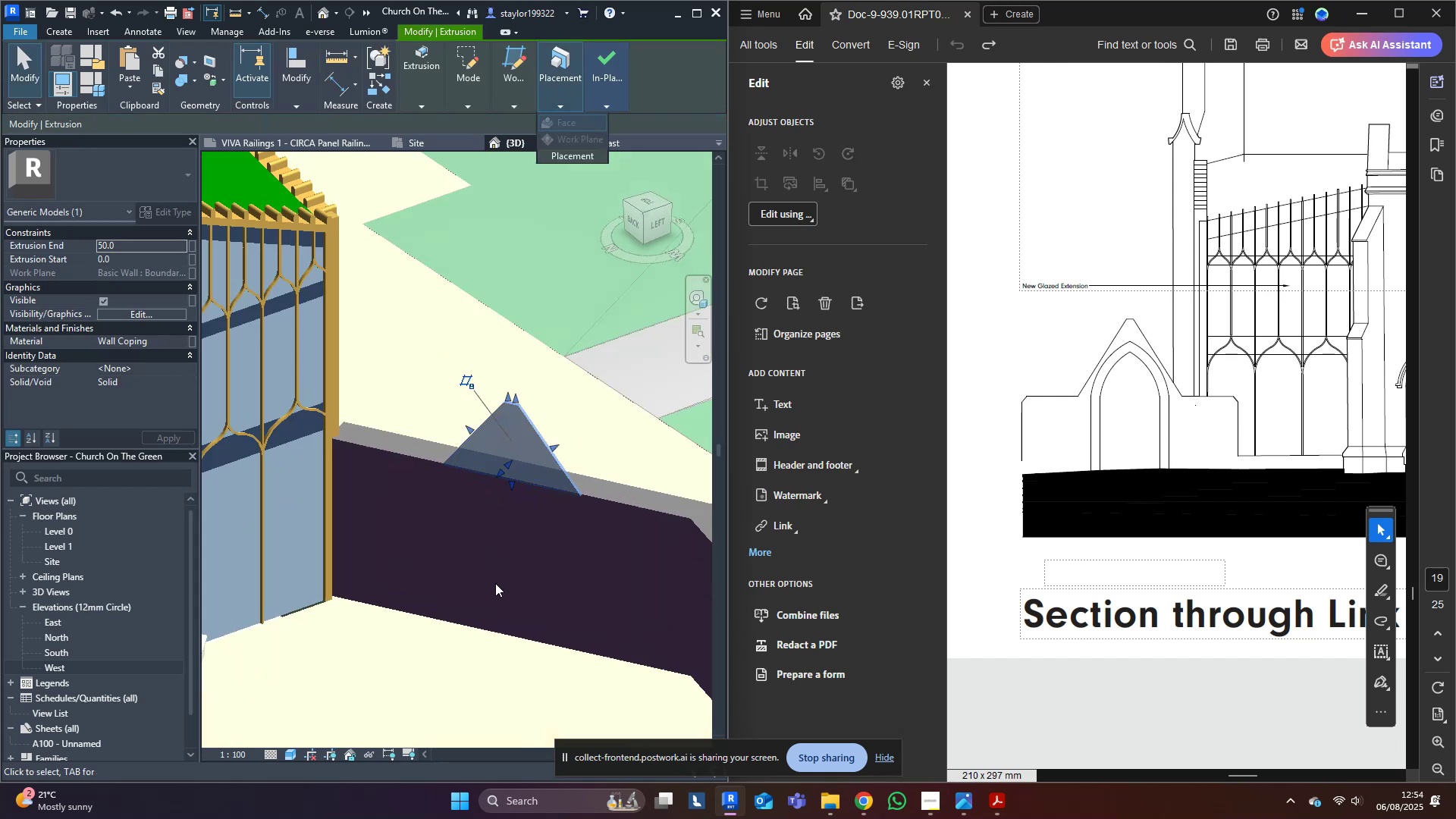 
type(al)
 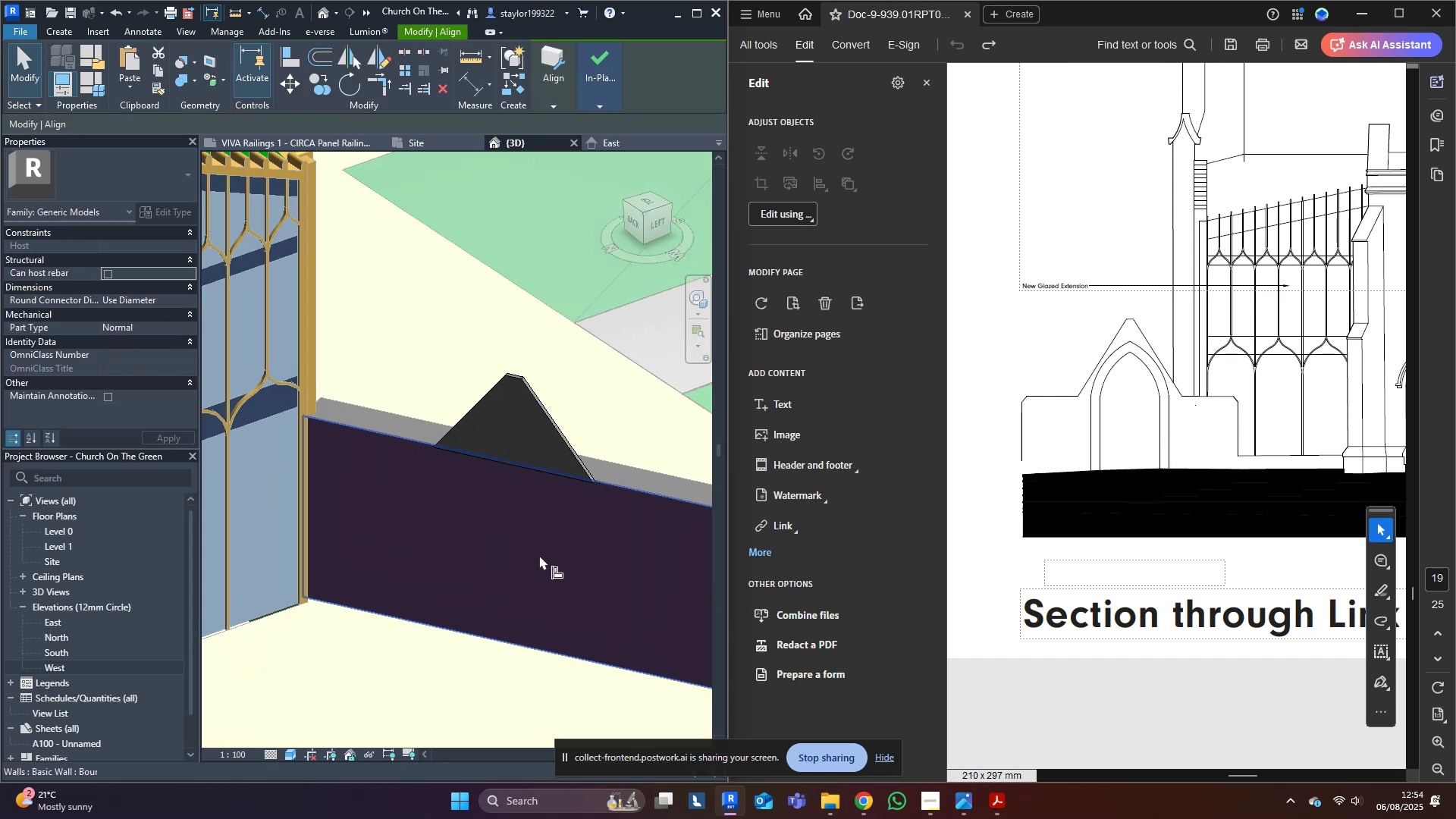 
left_click([539, 554])
 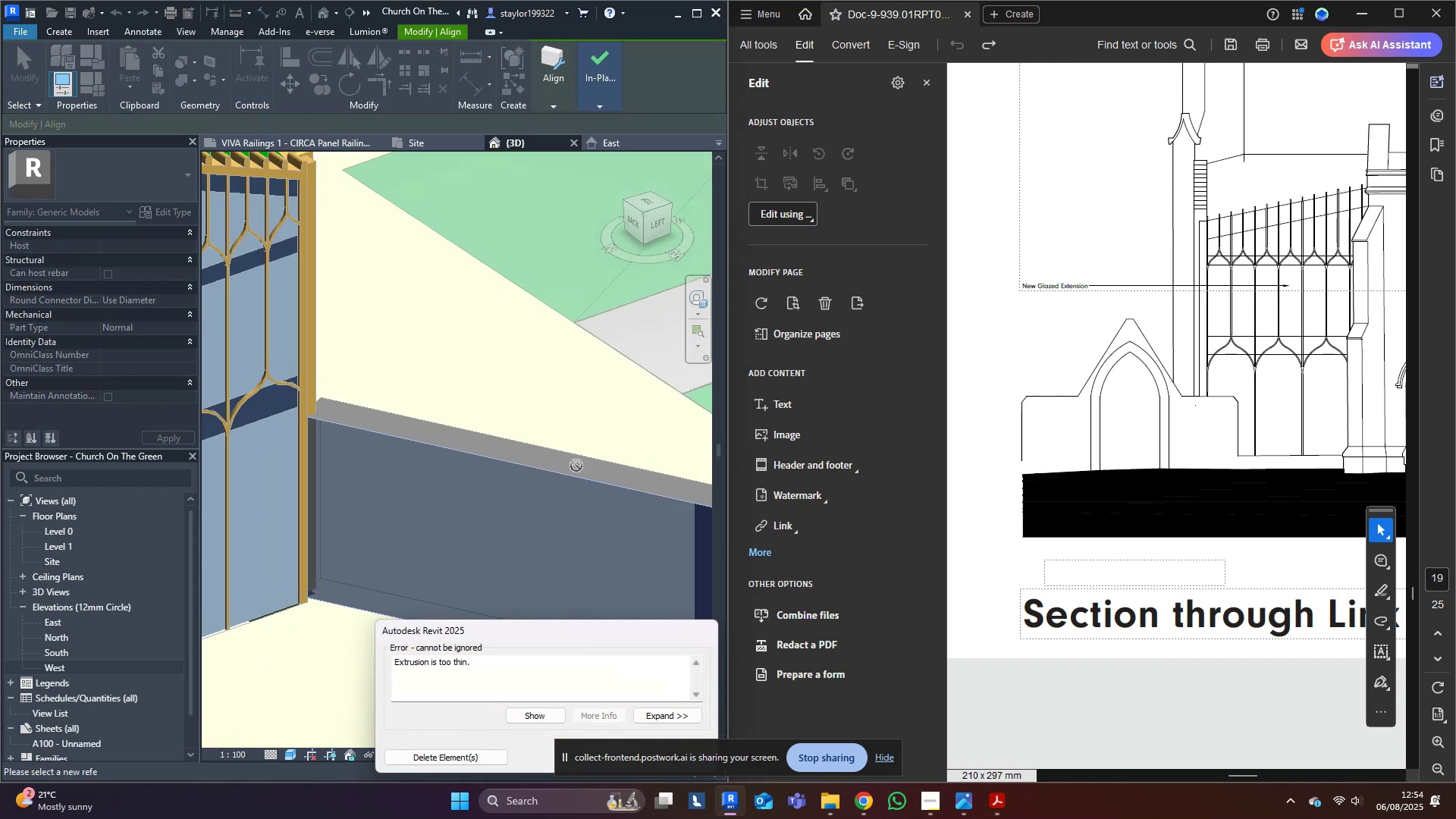 
key(Escape)
type(al)
 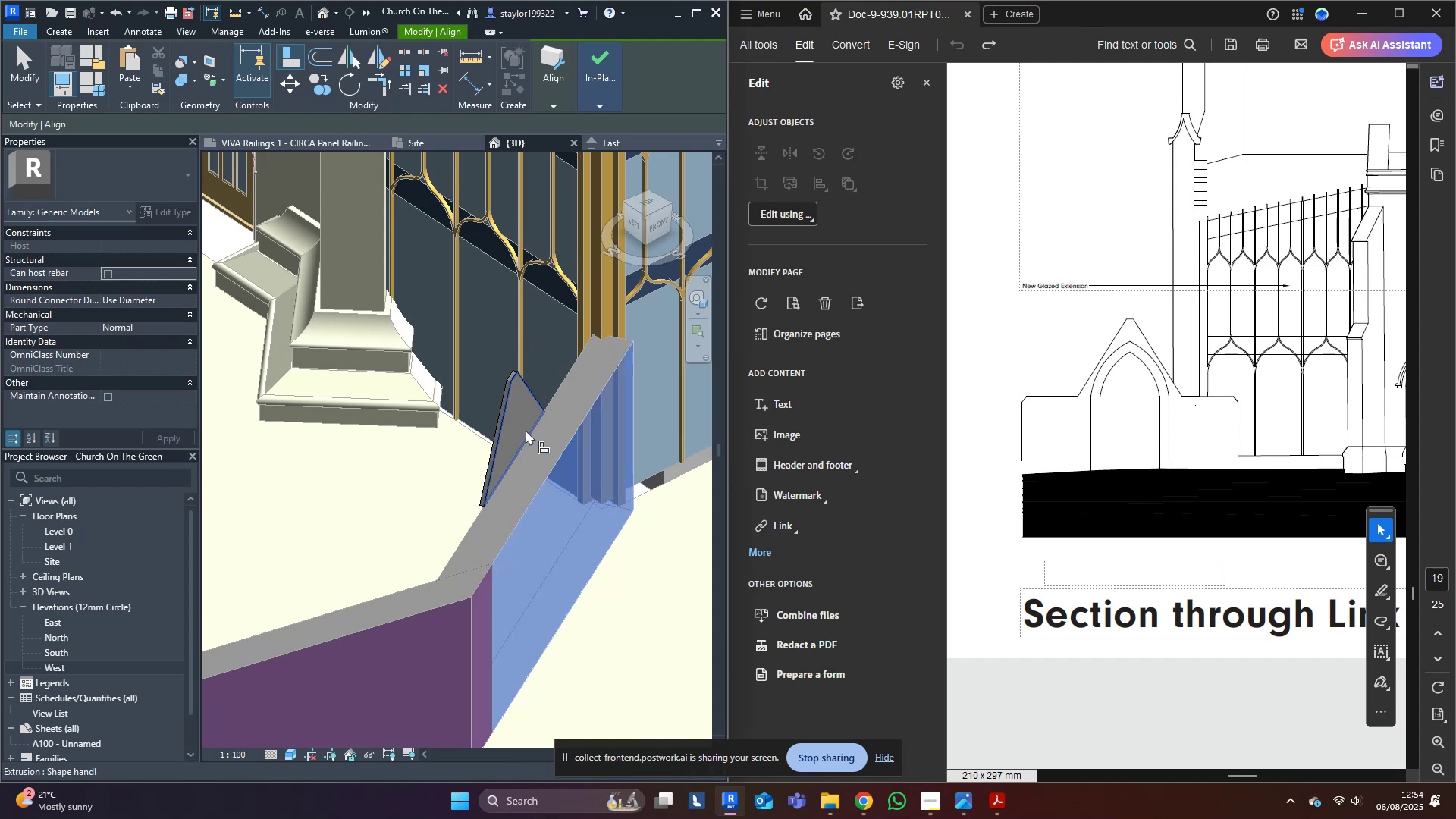 
left_click([517, 422])
 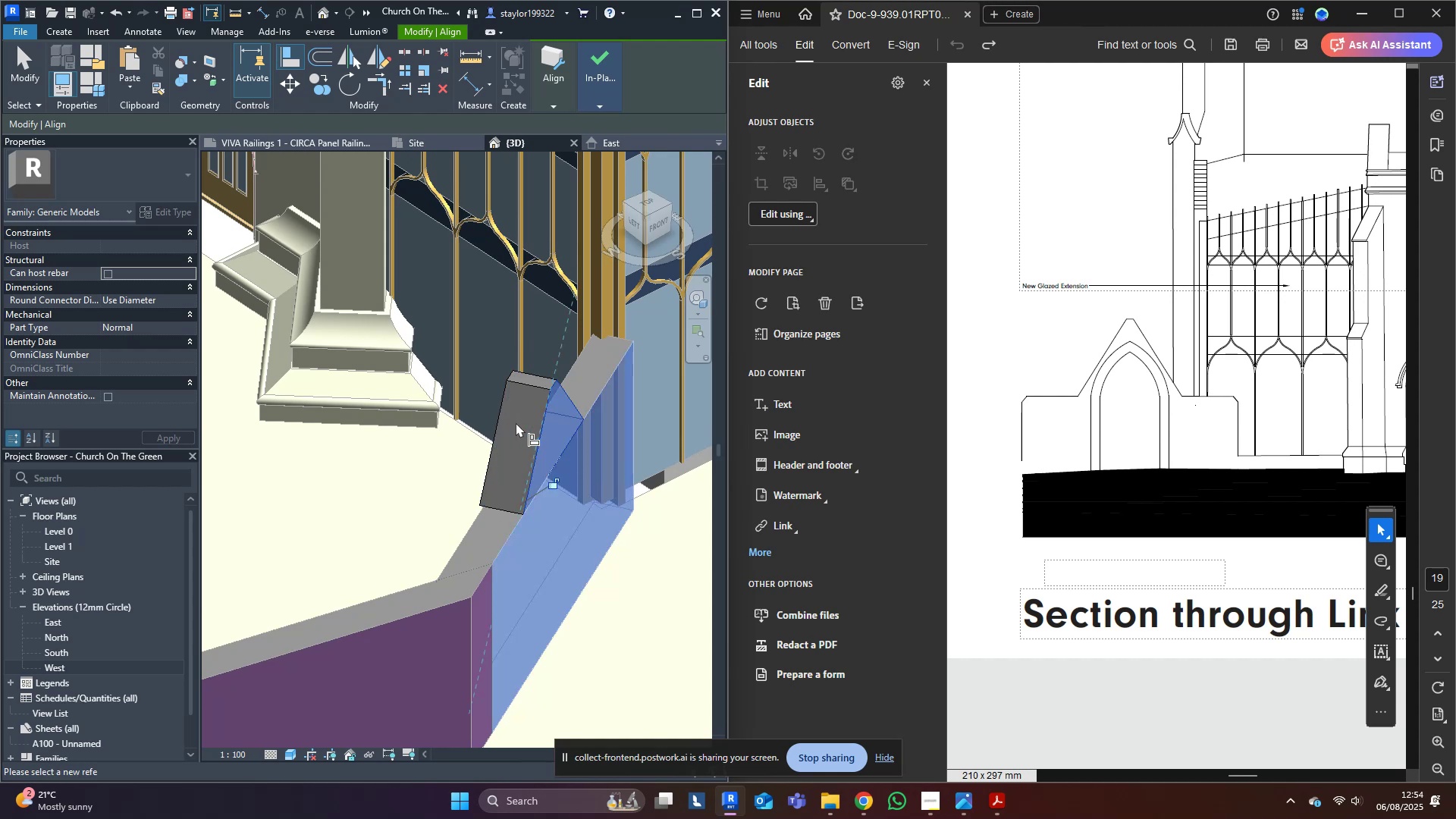 
hold_key(key=ShiftLeft, duration=0.31)
 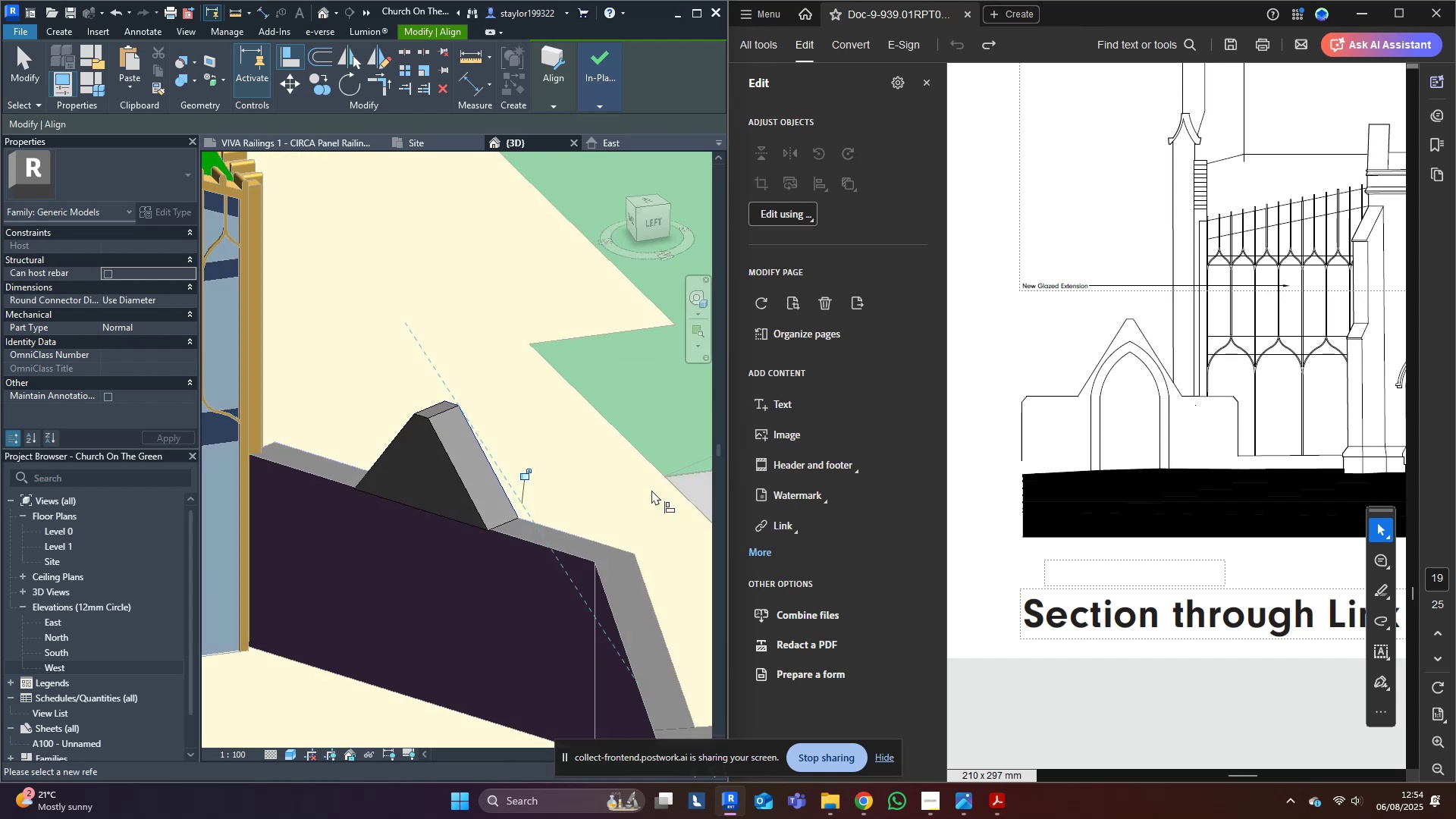 
hold_key(key=A, duration=0.34)
 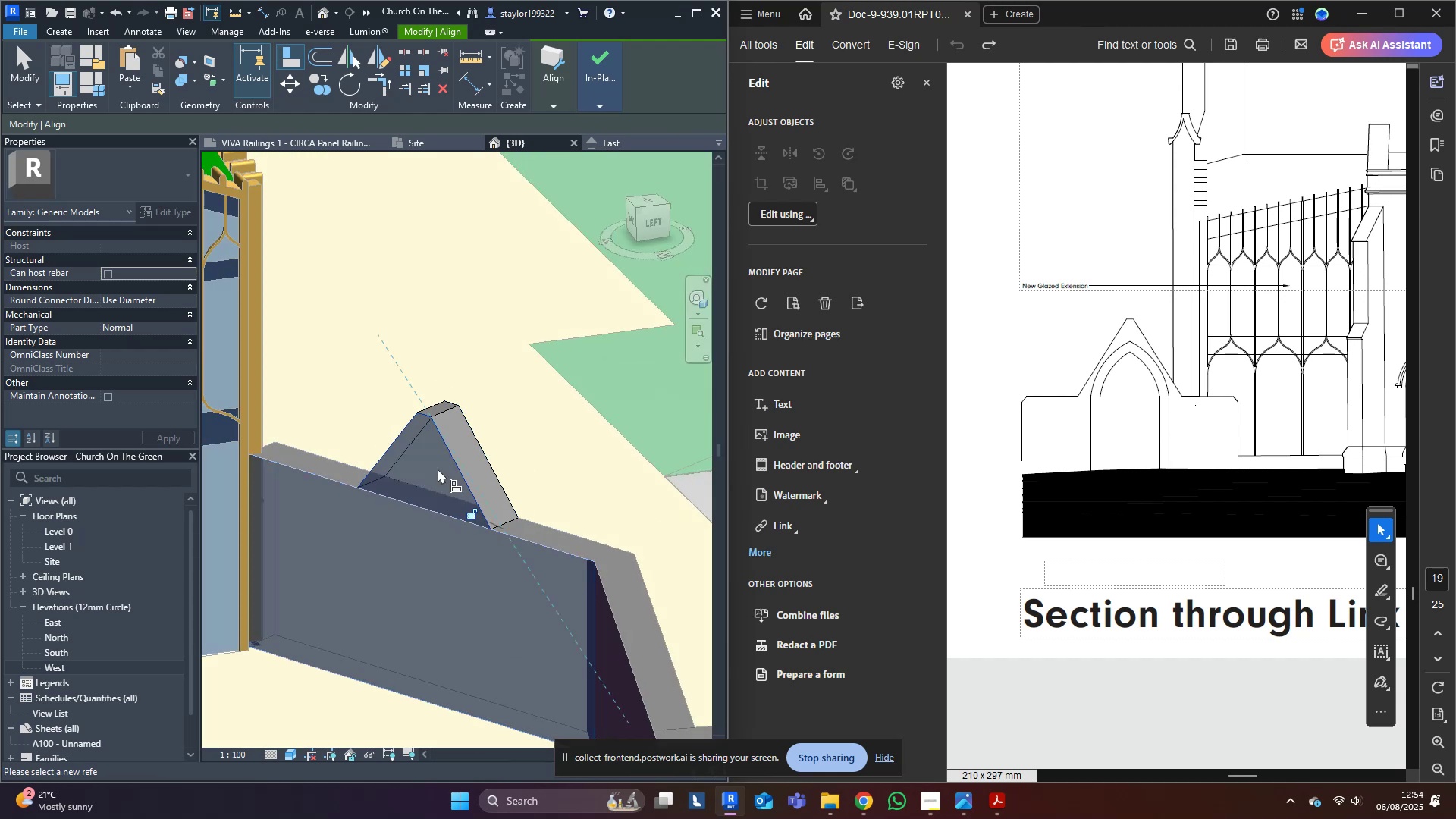 
key(L)
 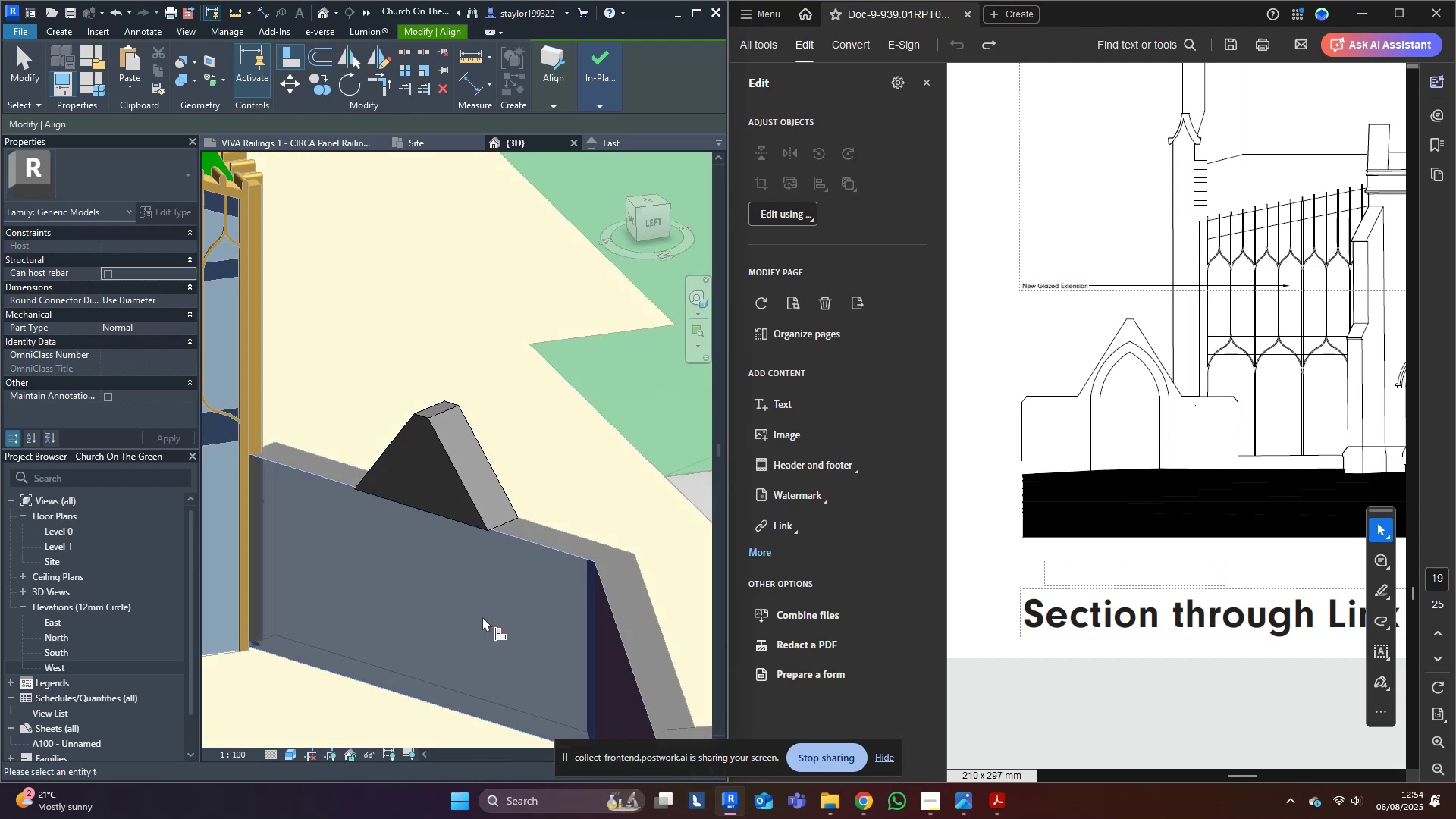 
double_click([438, 469])
 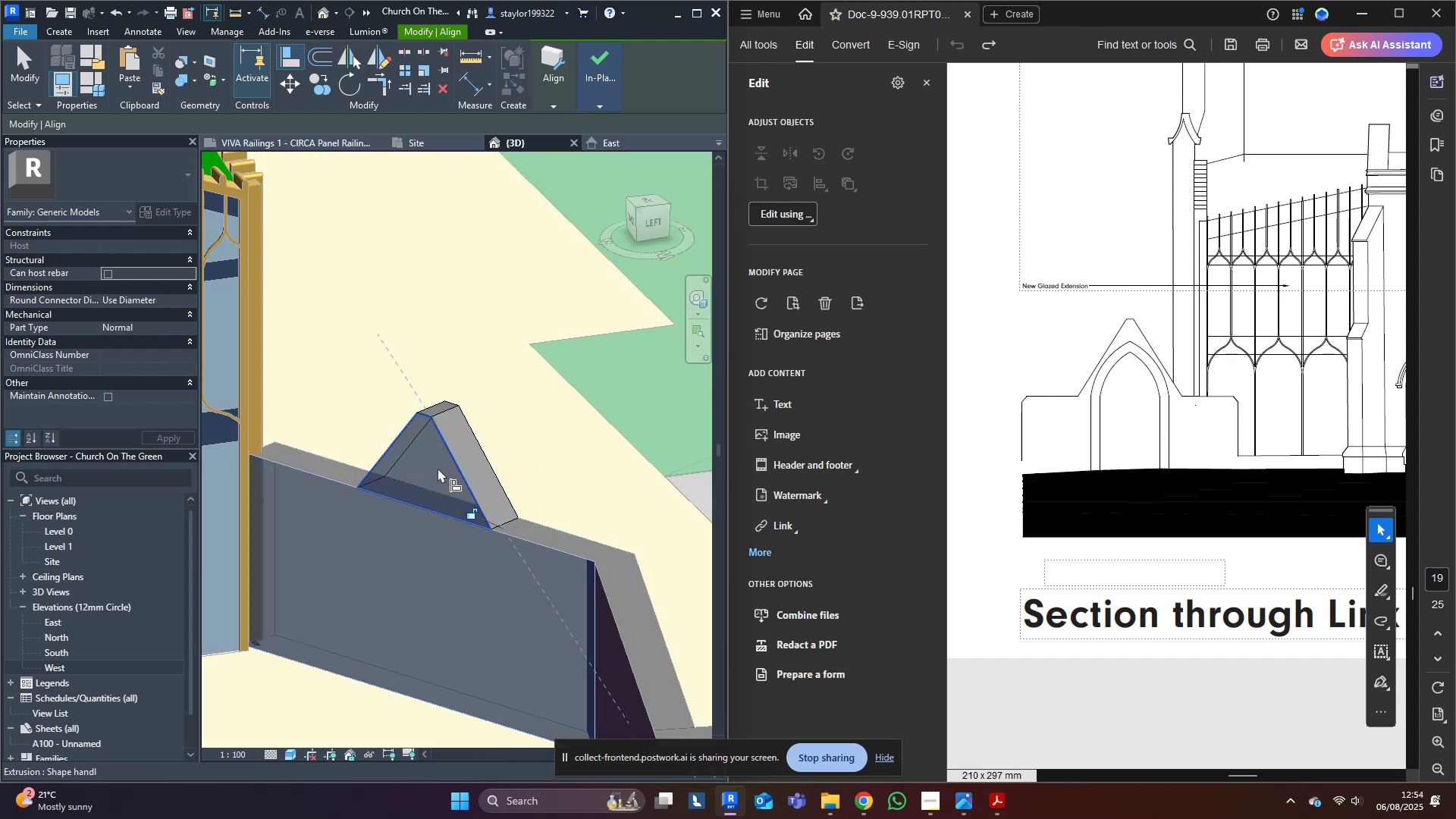 
key(Escape)
 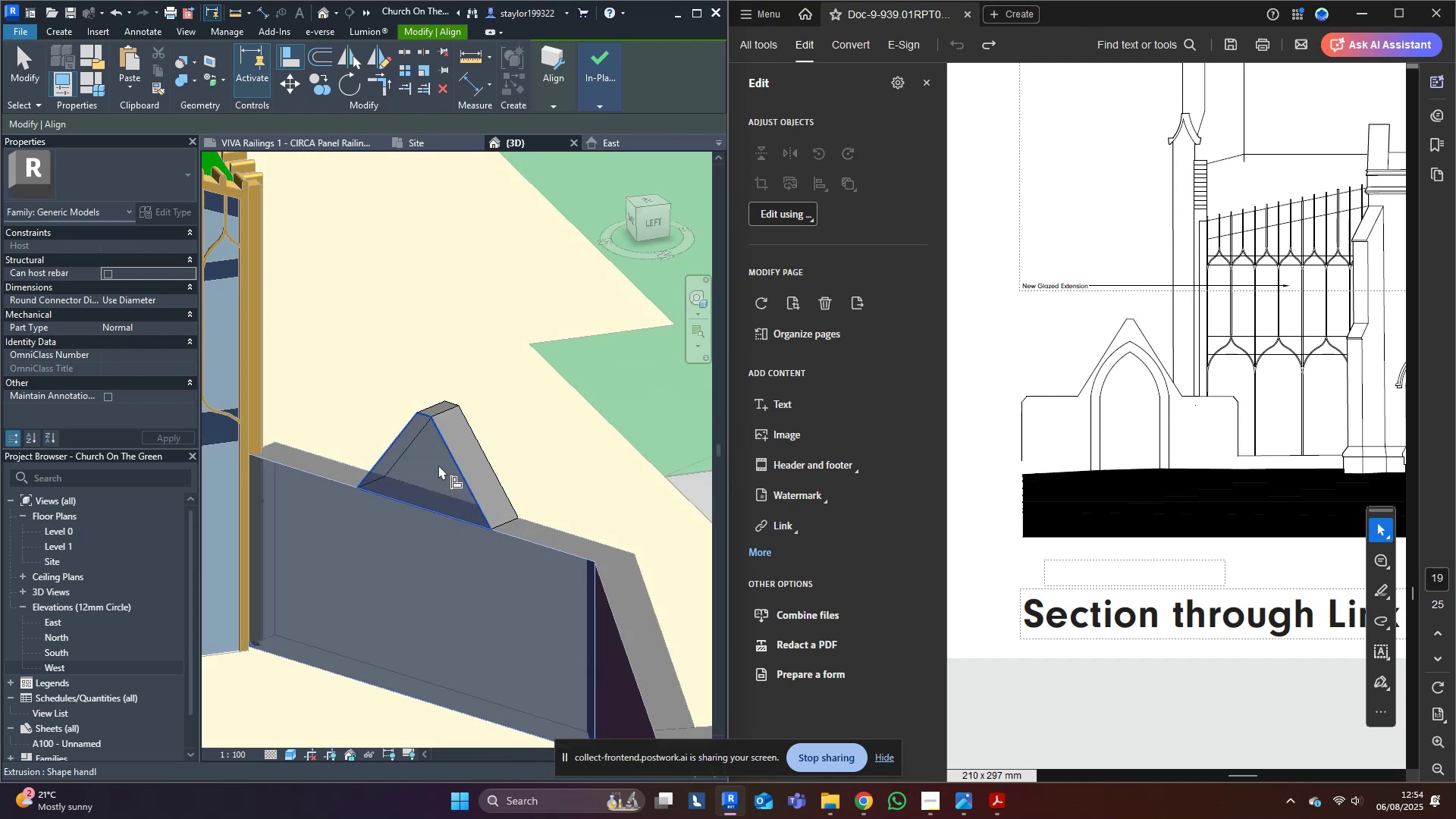 
key(Escape)
 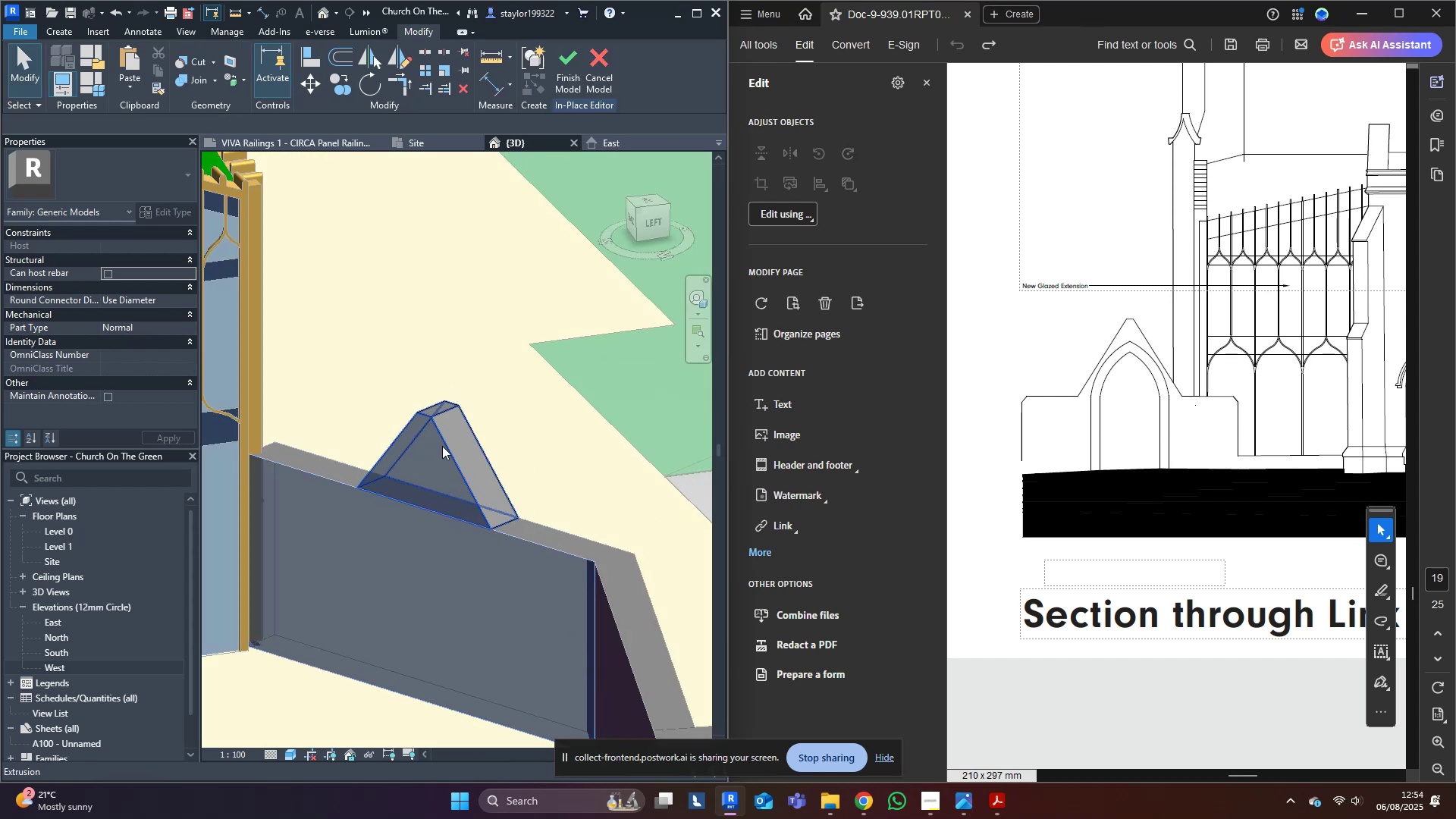 
key(Escape)
 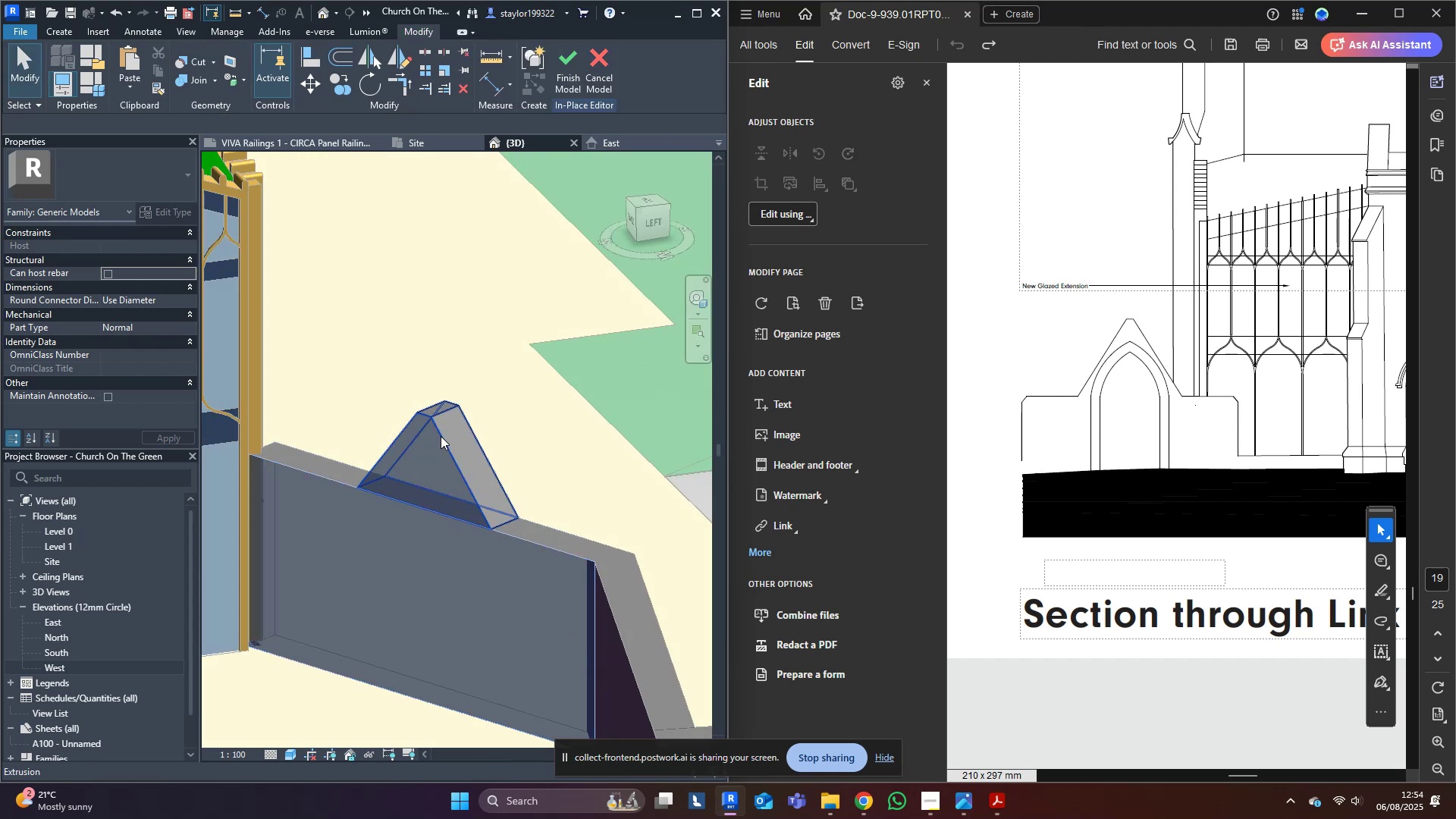 
left_click([441, 436])
 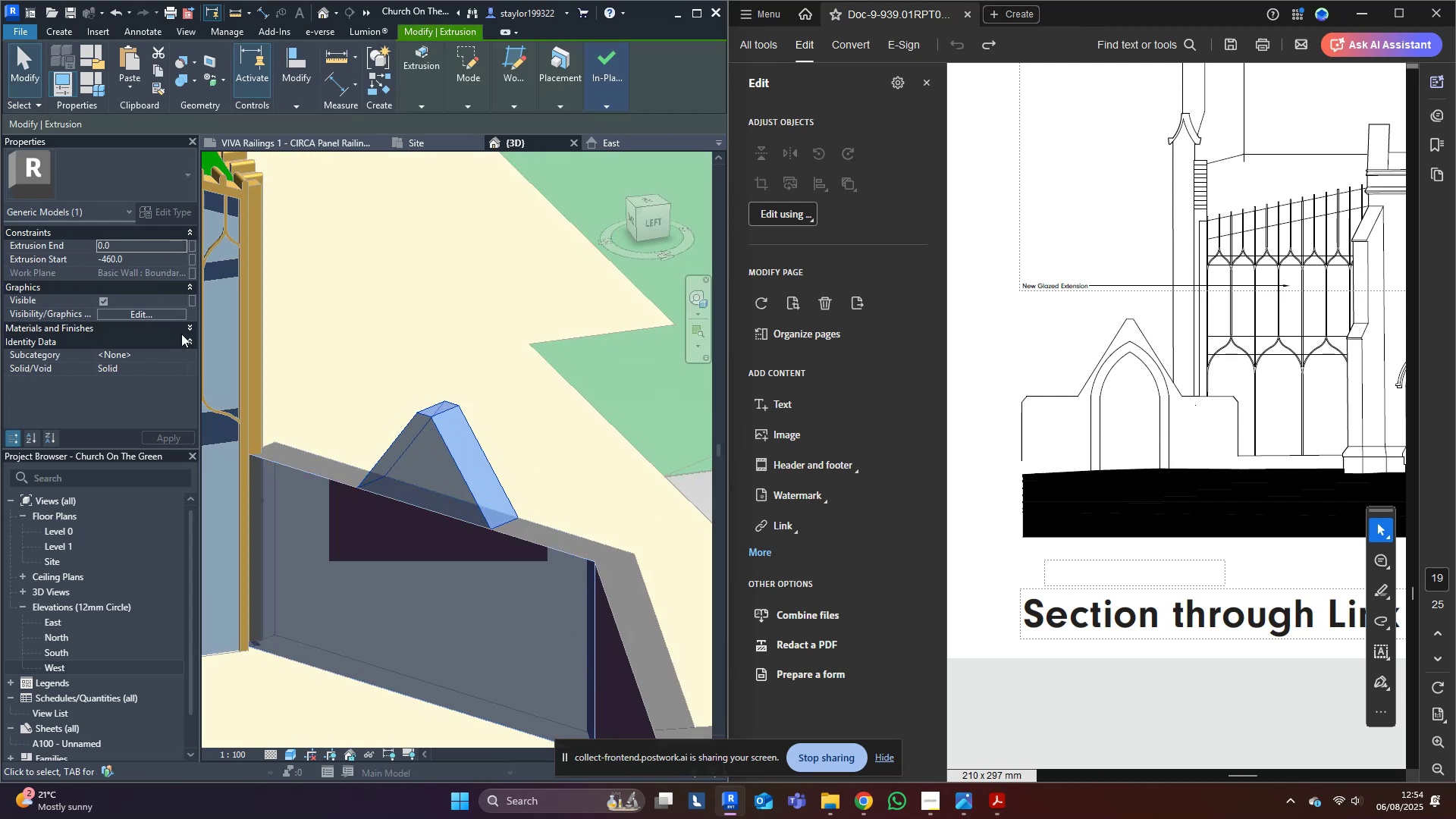 
double_click([183, 337])
 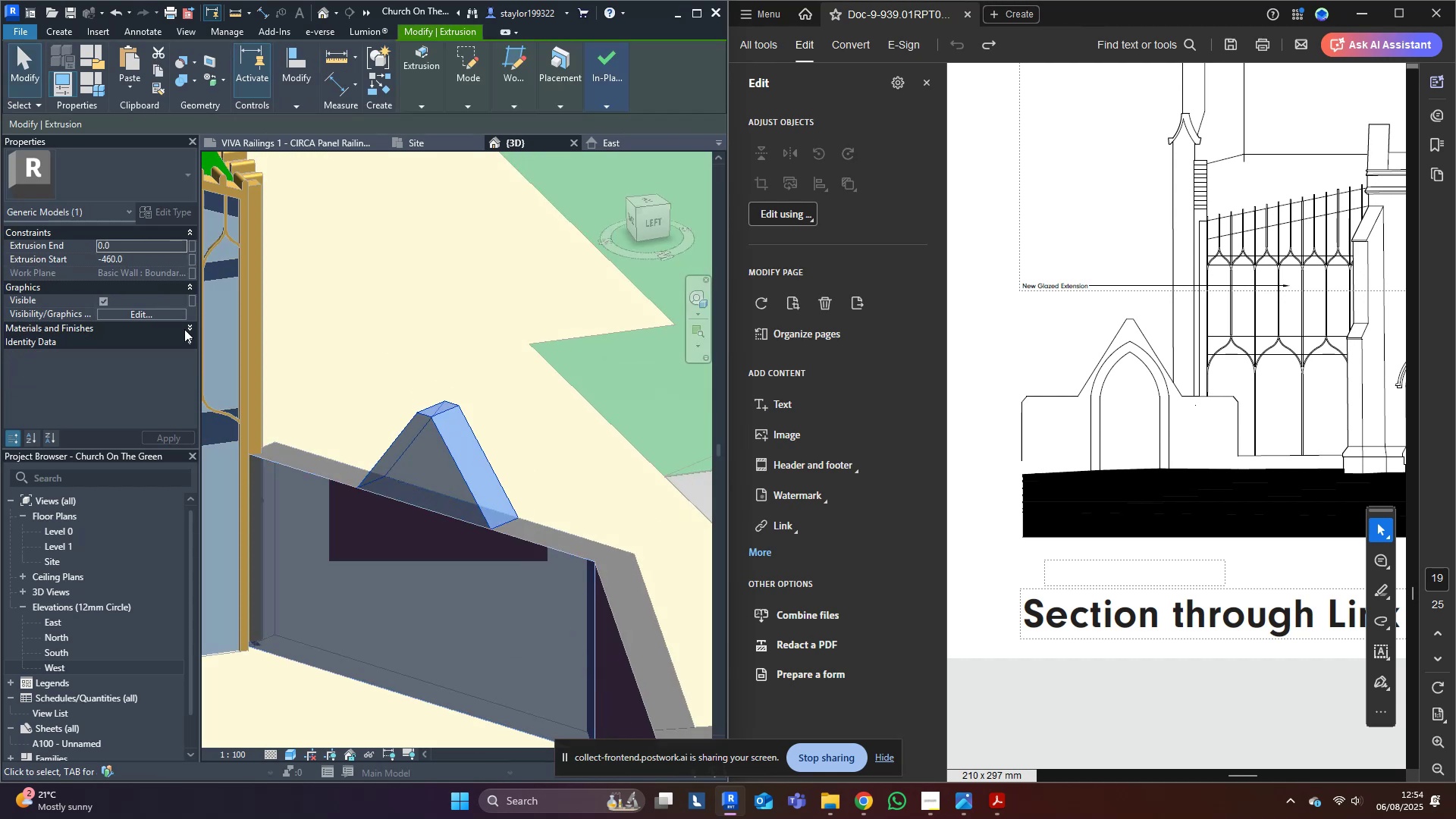 
triple_click([187, 328])
 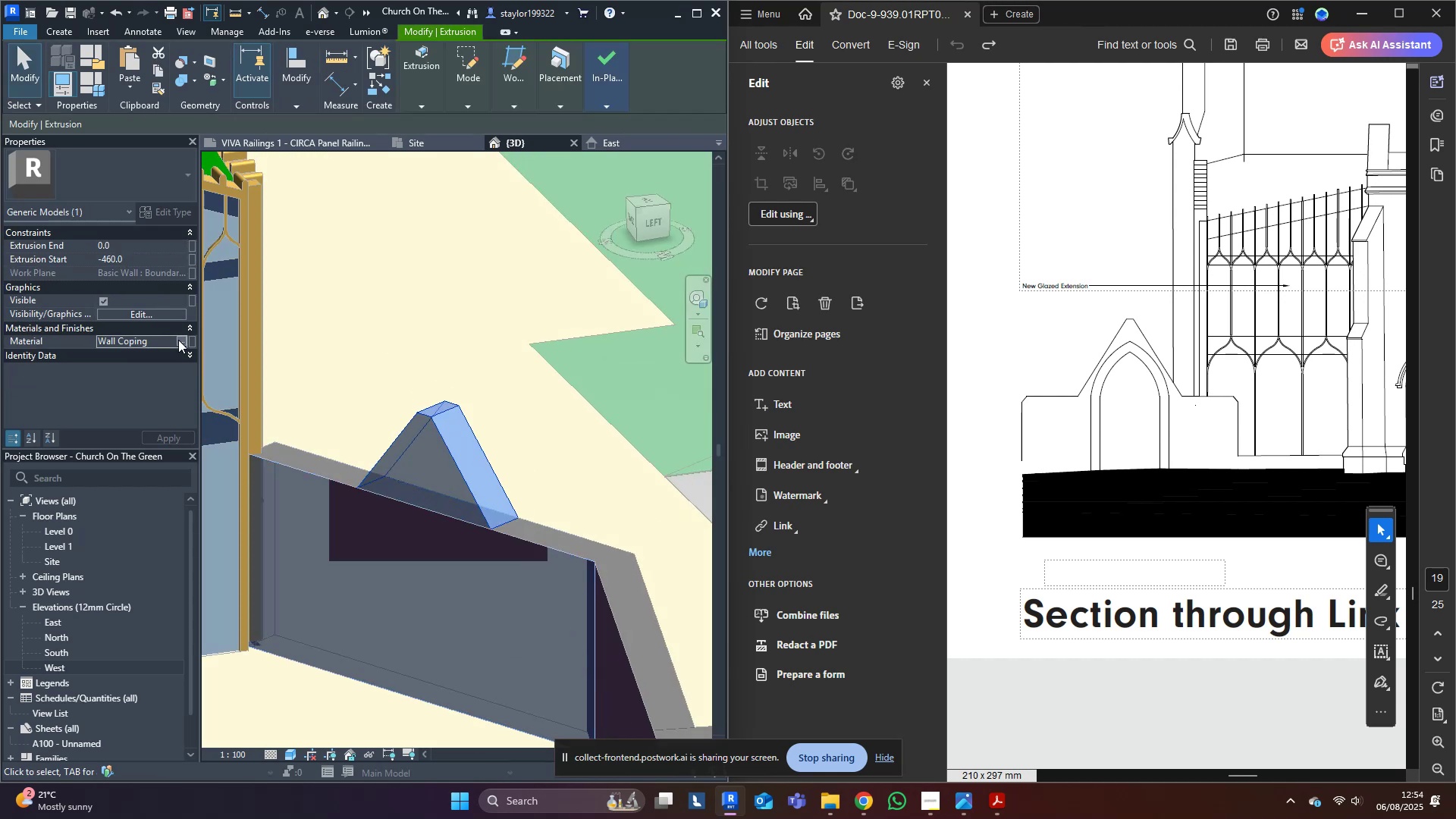 
triple_click([178, 340])
 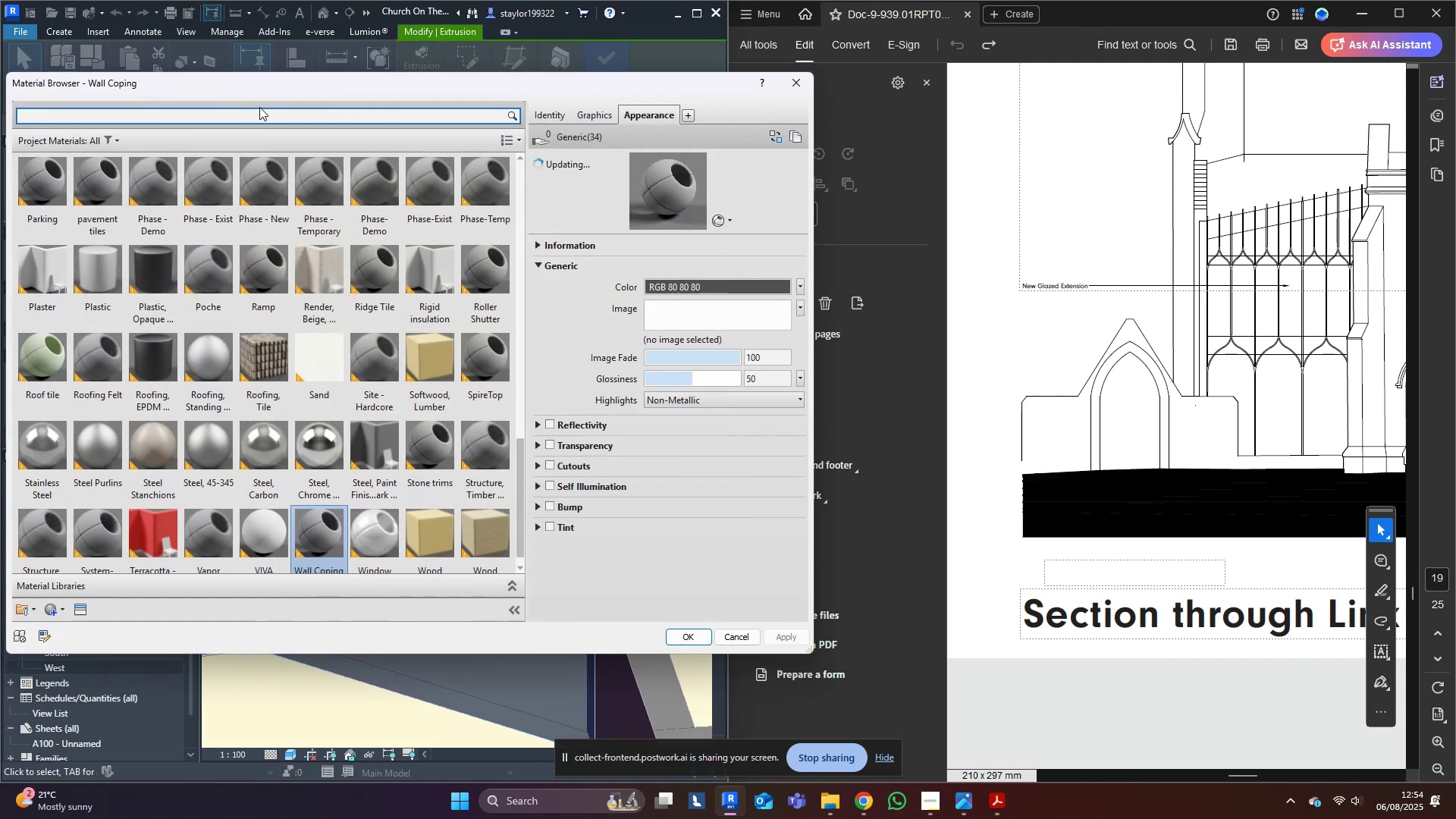 
double_click([268, 112])
 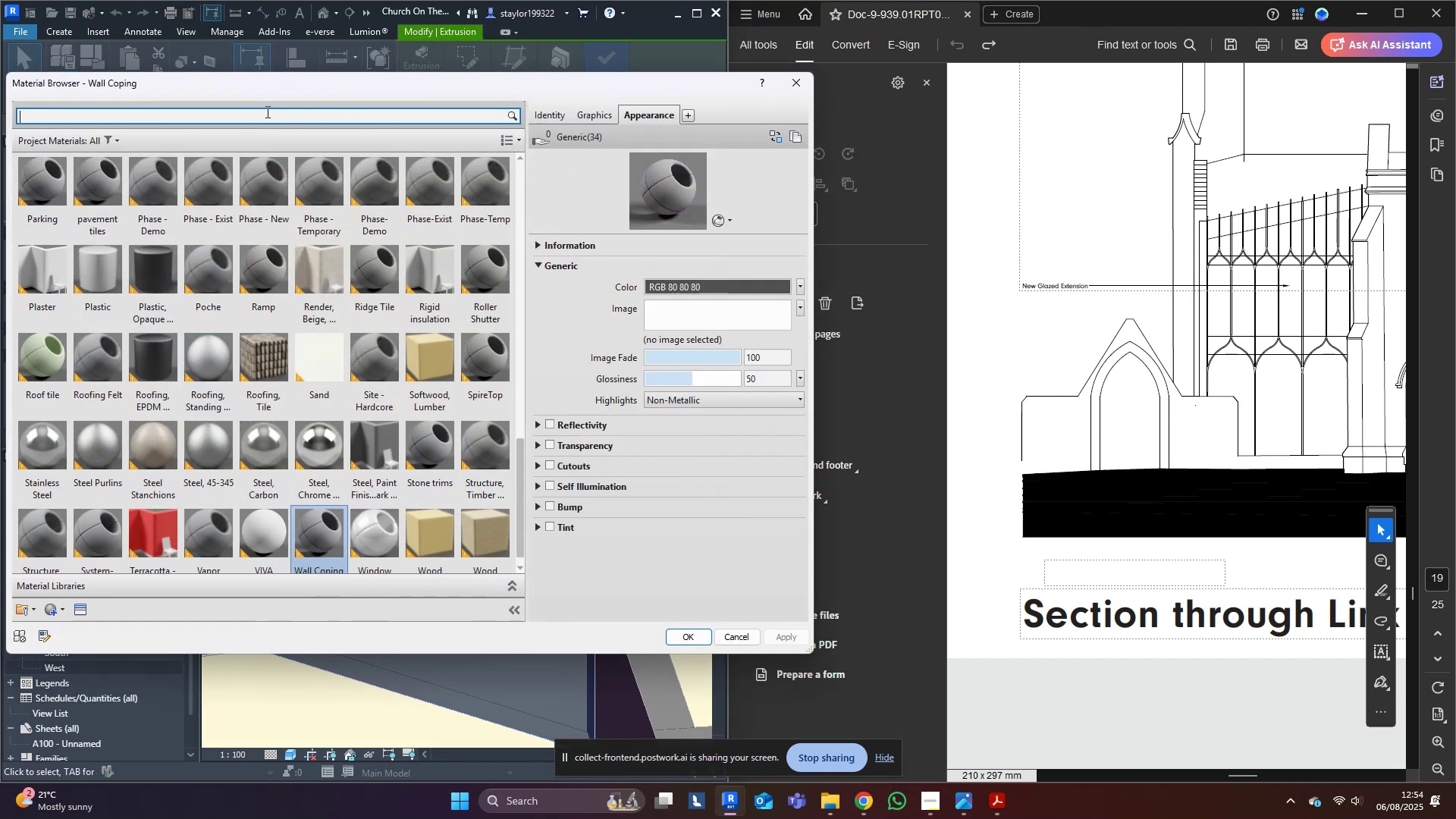 
type(boundary)
 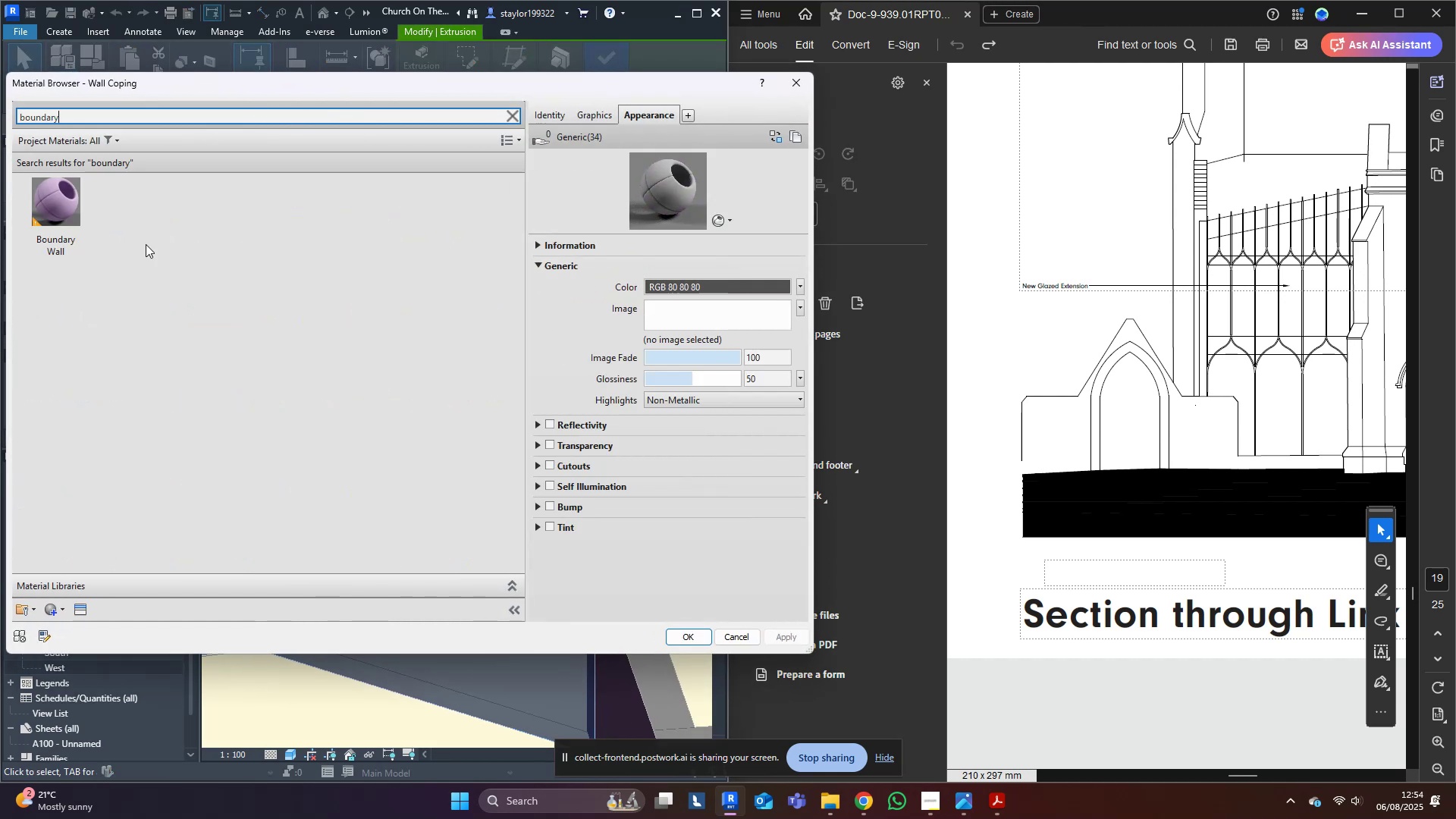 
double_click([27, 193])
 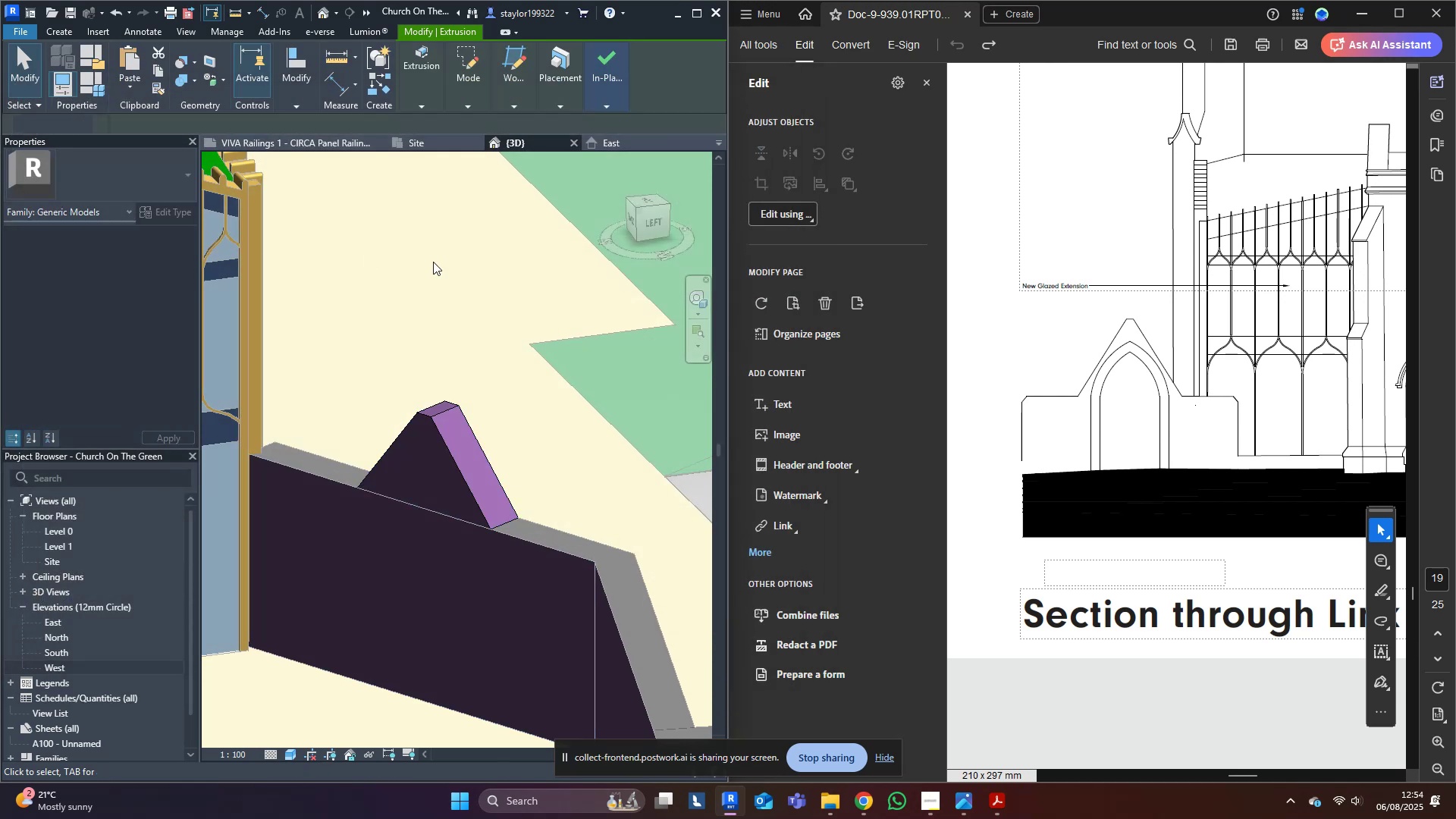 
key(Escape)
 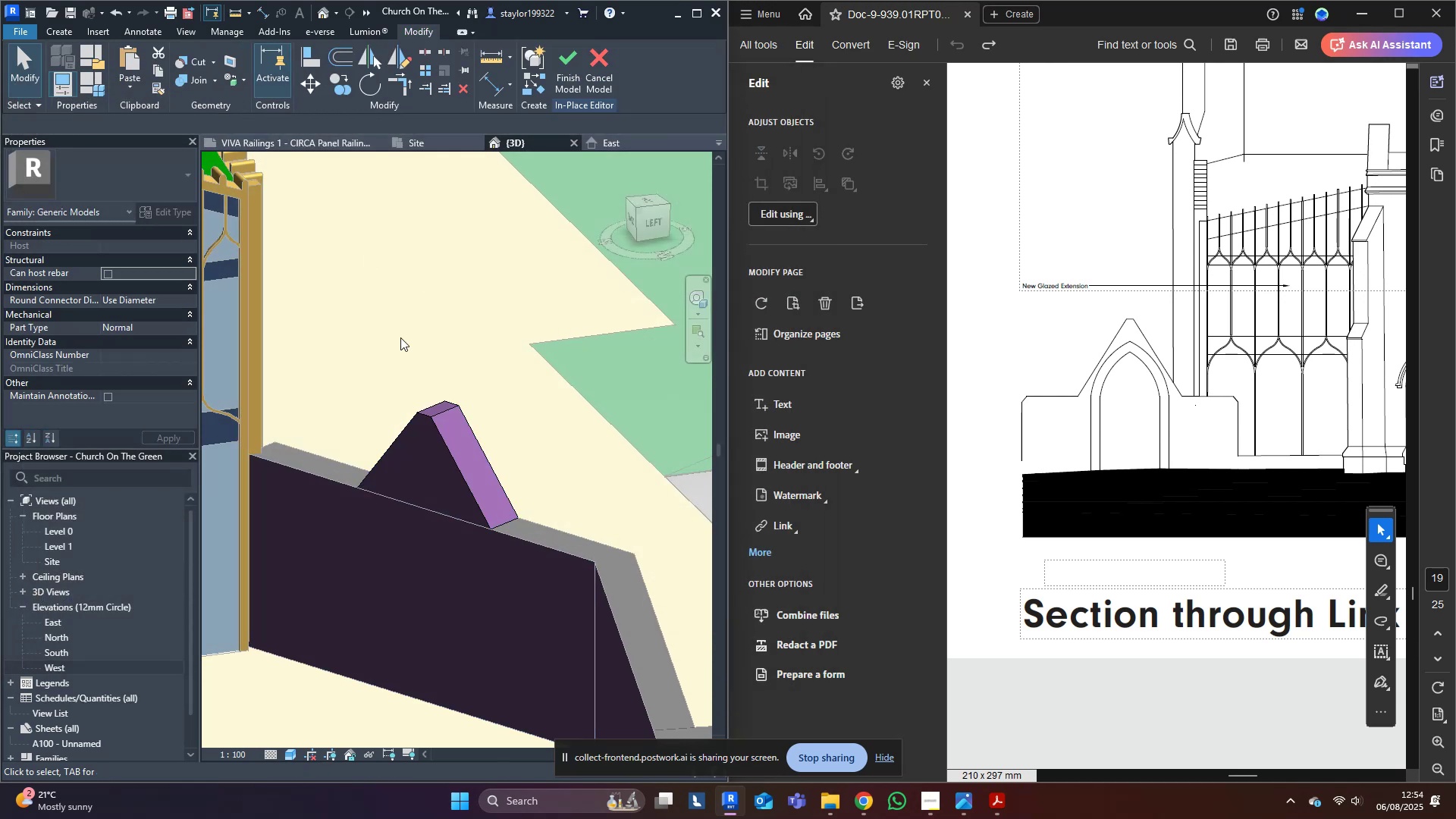 
scroll: coordinate [403, 473], scroll_direction: down, amount: 5.0
 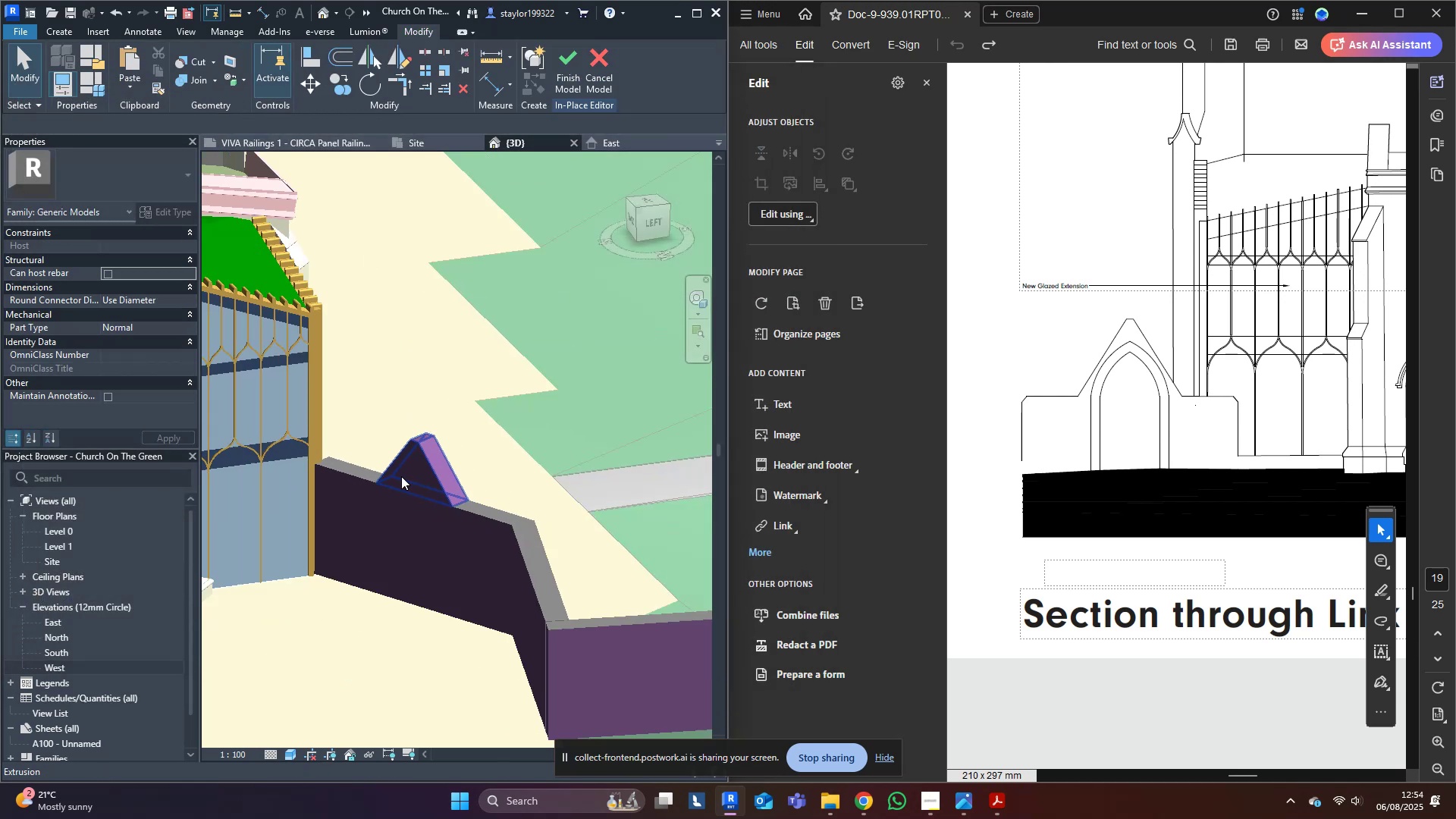 
hold_key(key=ShiftLeft, duration=0.36)
 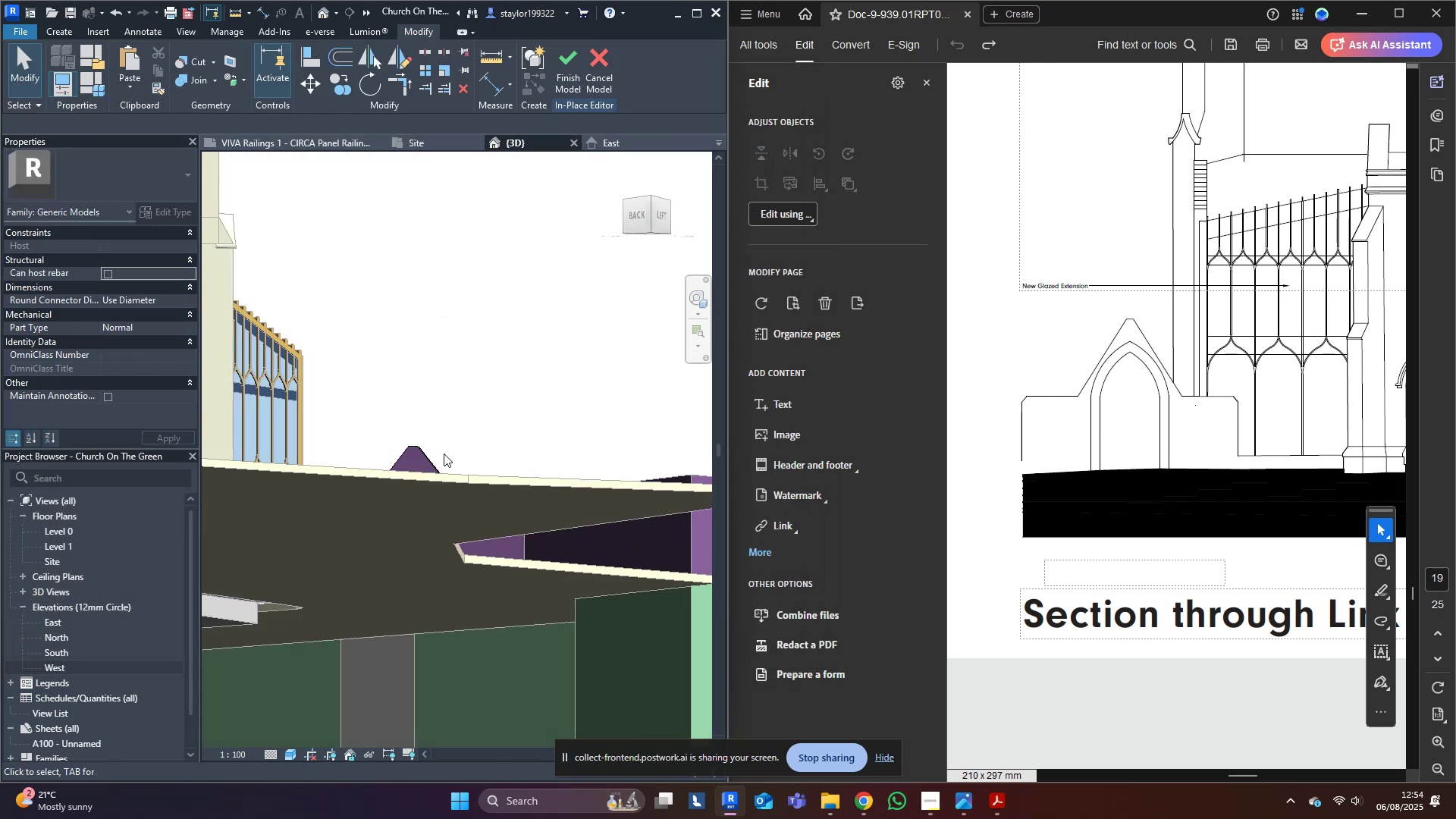 
key(Shift+ShiftLeft)
 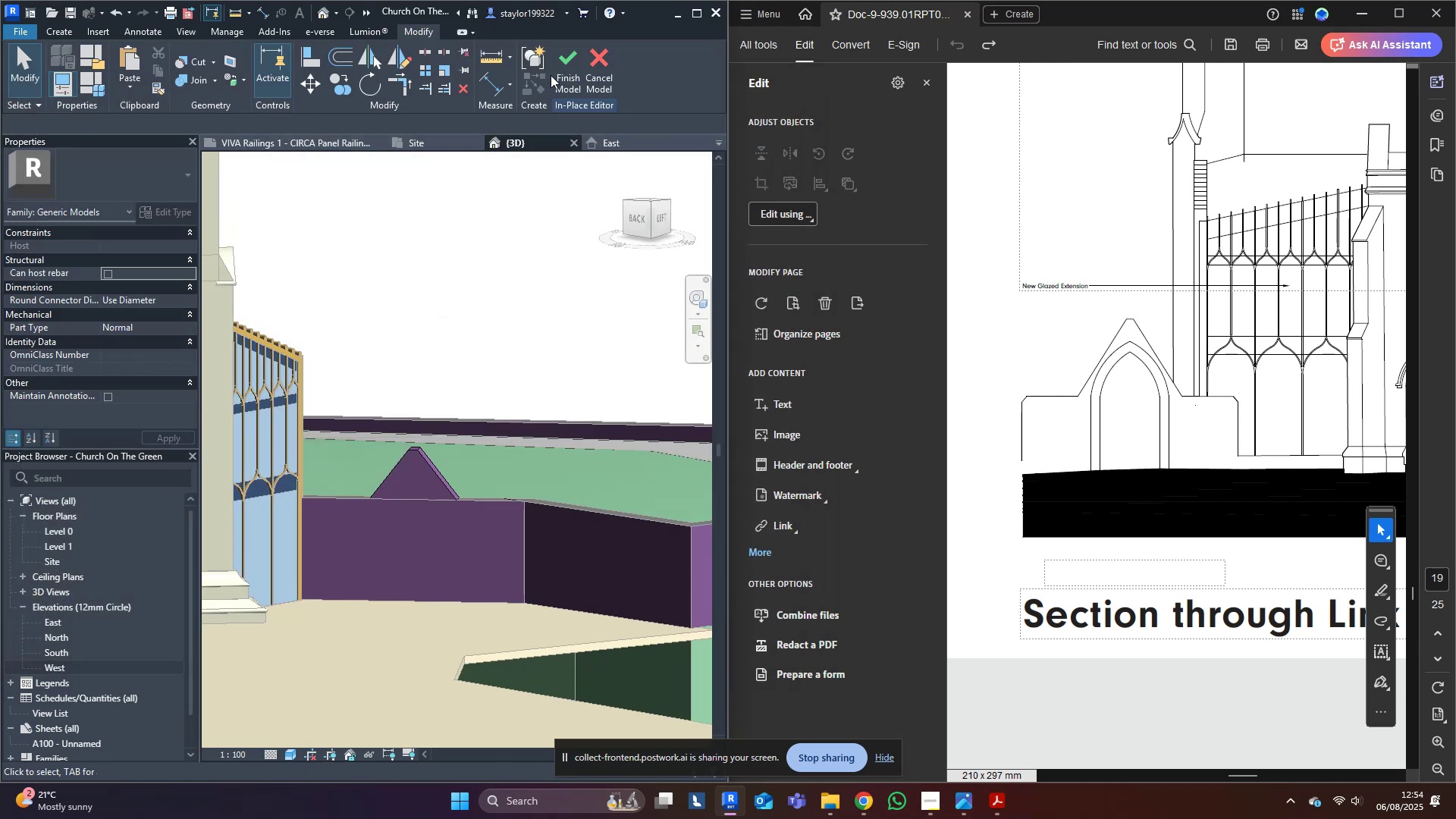 
left_click([561, 51])
 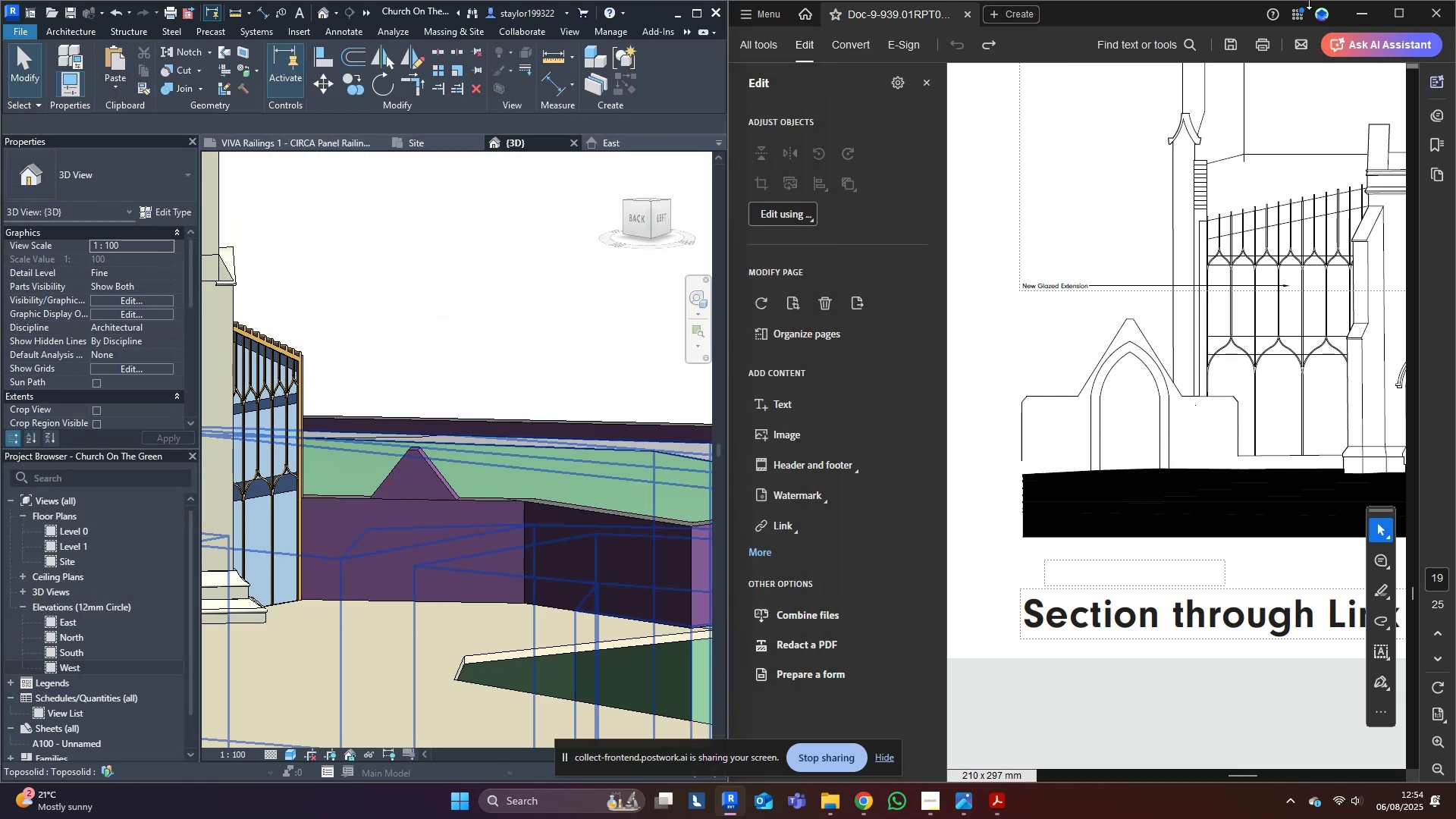 
left_click([1372, 18])
 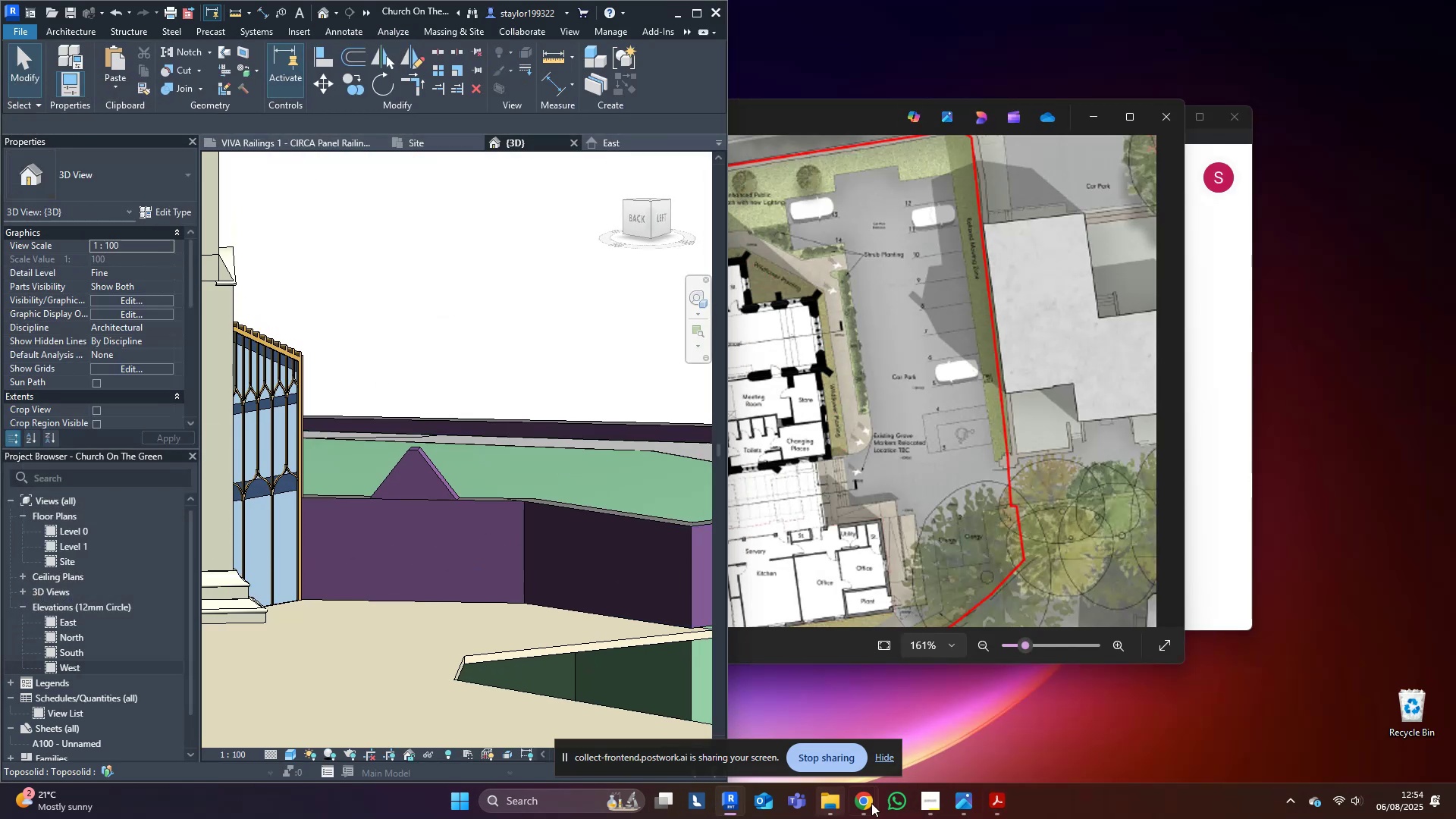 
left_click([856, 807])
 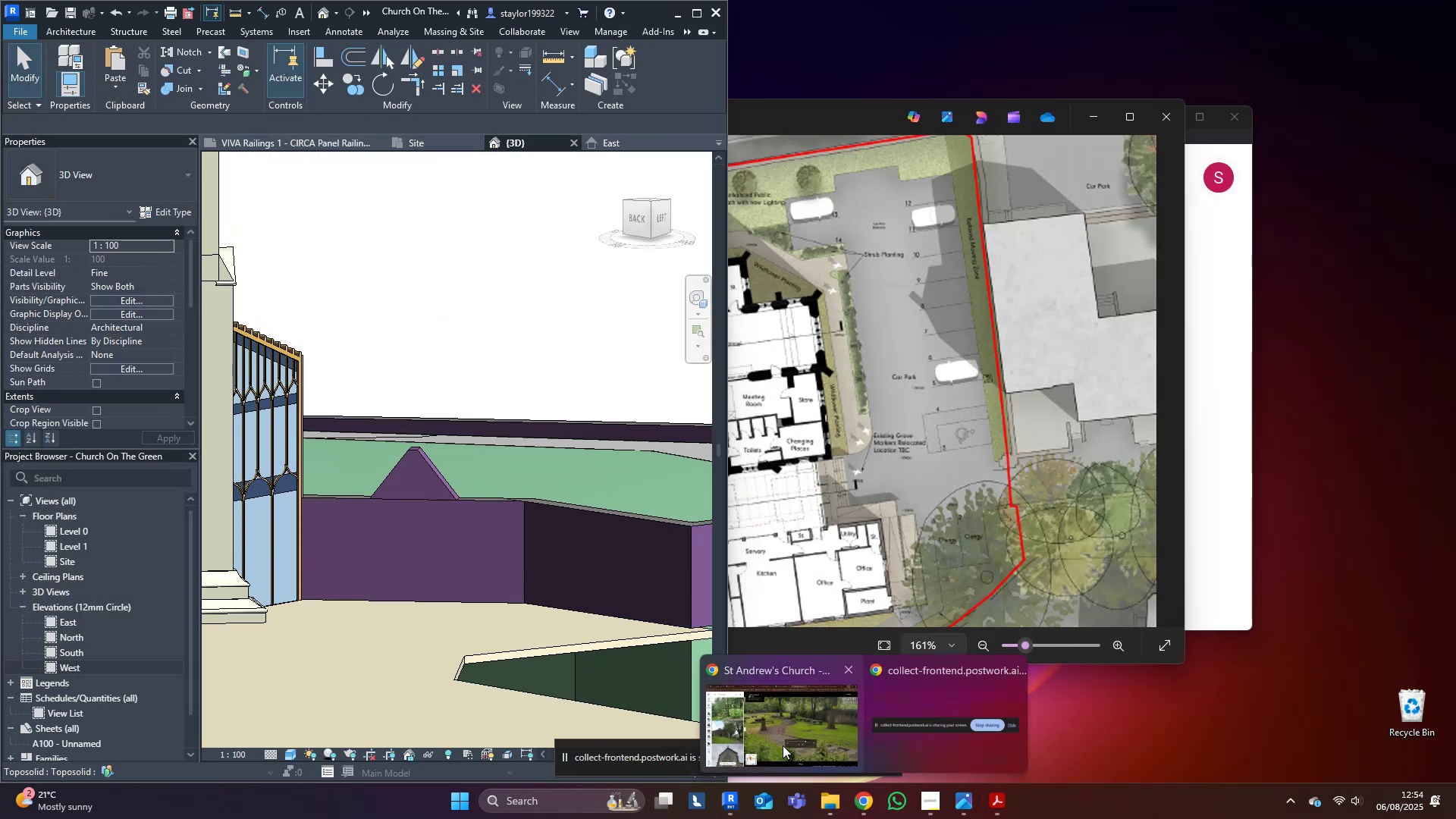 
left_click([783, 745])
 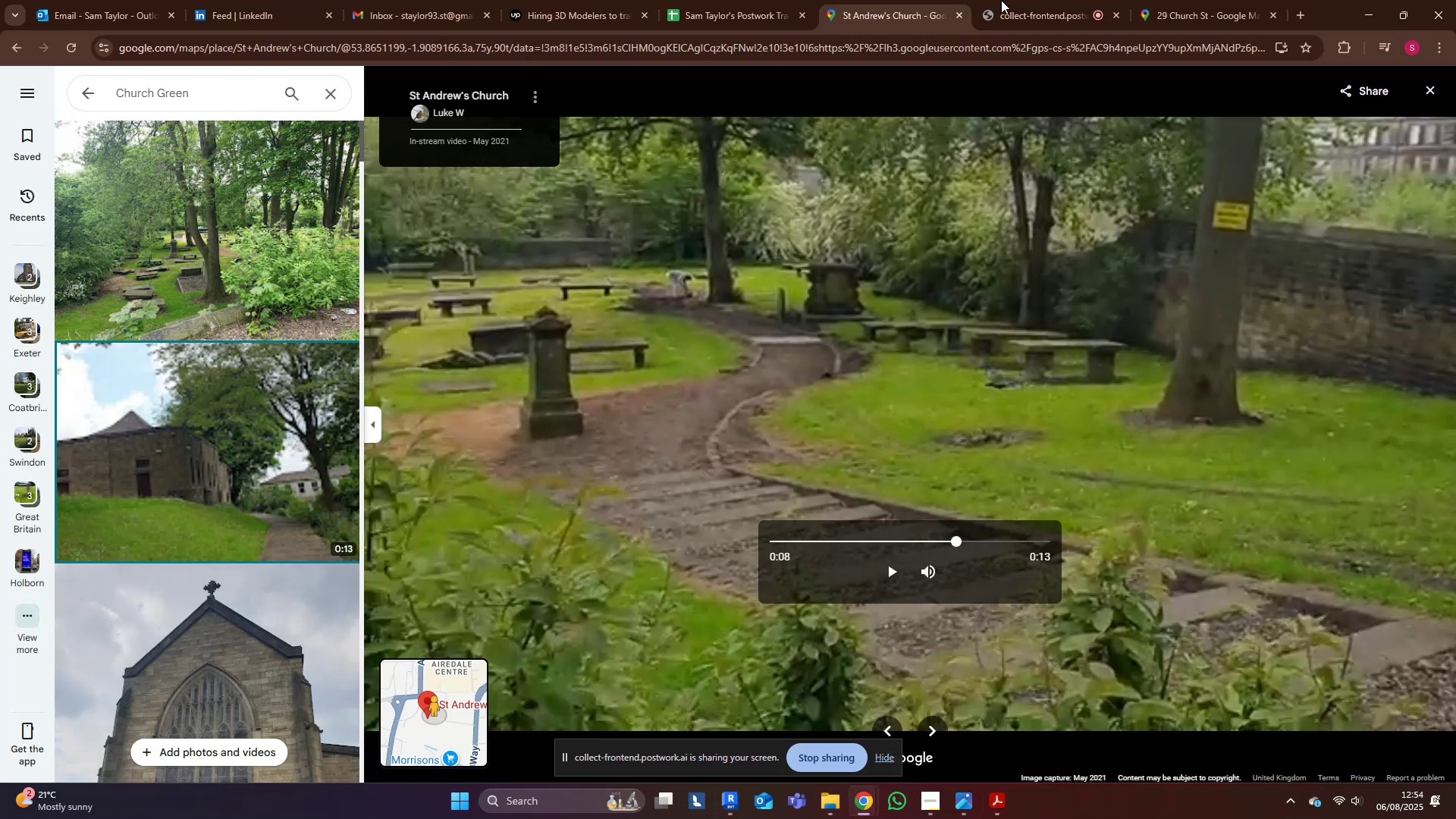 
left_click([1225, 8])
 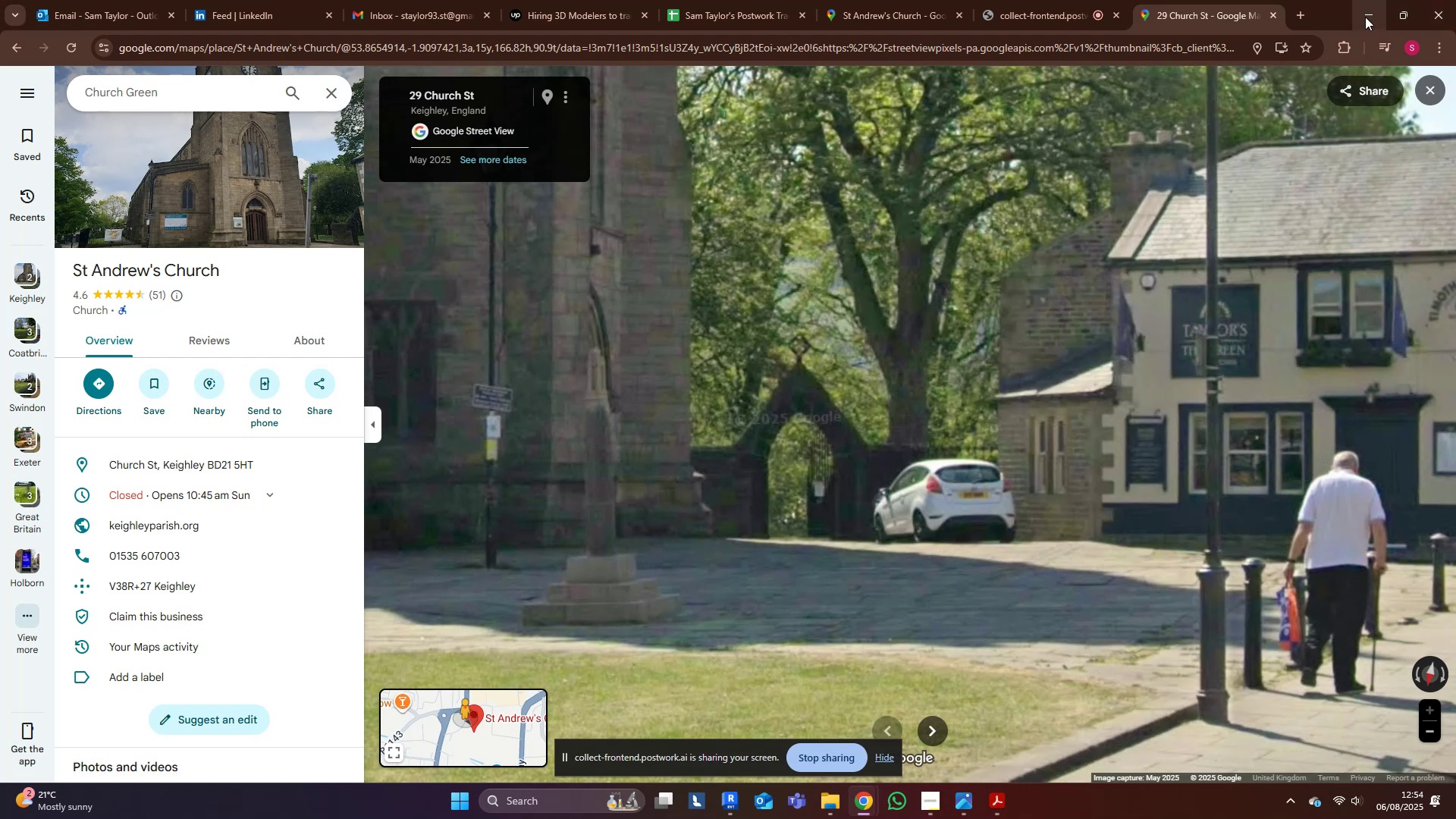 
left_click([1363, 17])
 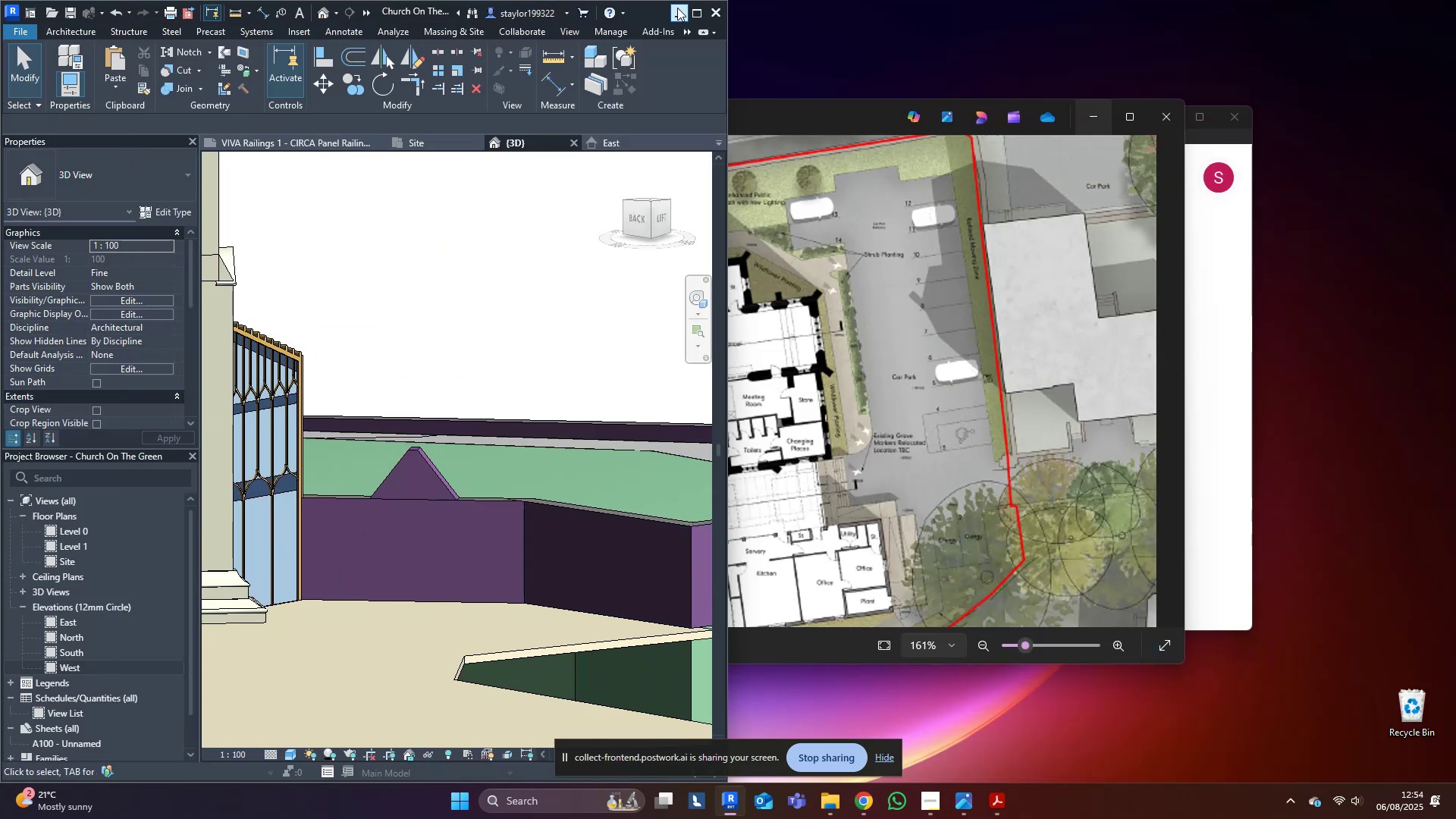 
left_click([692, 11])
 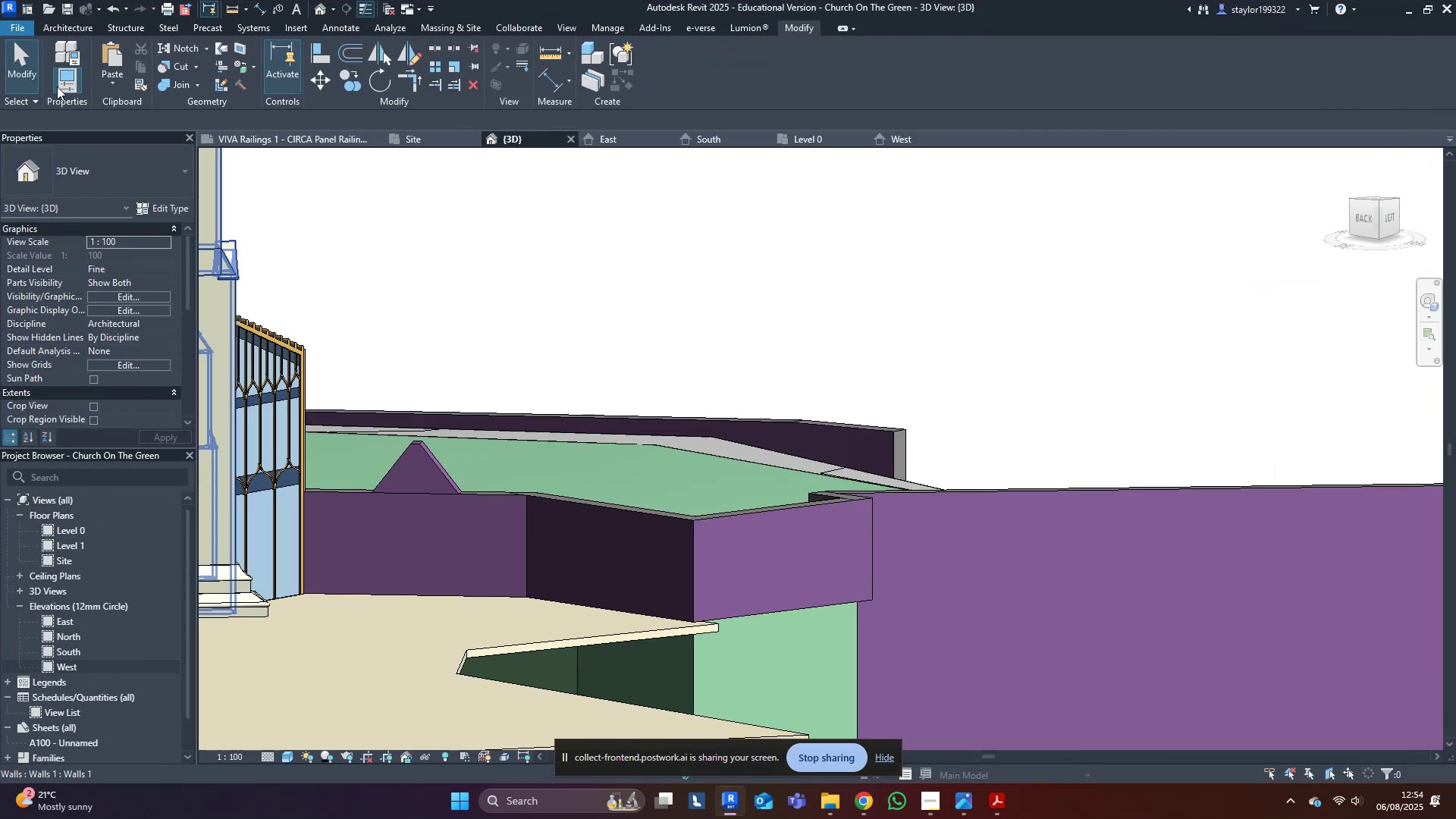 
left_click([72, 31])
 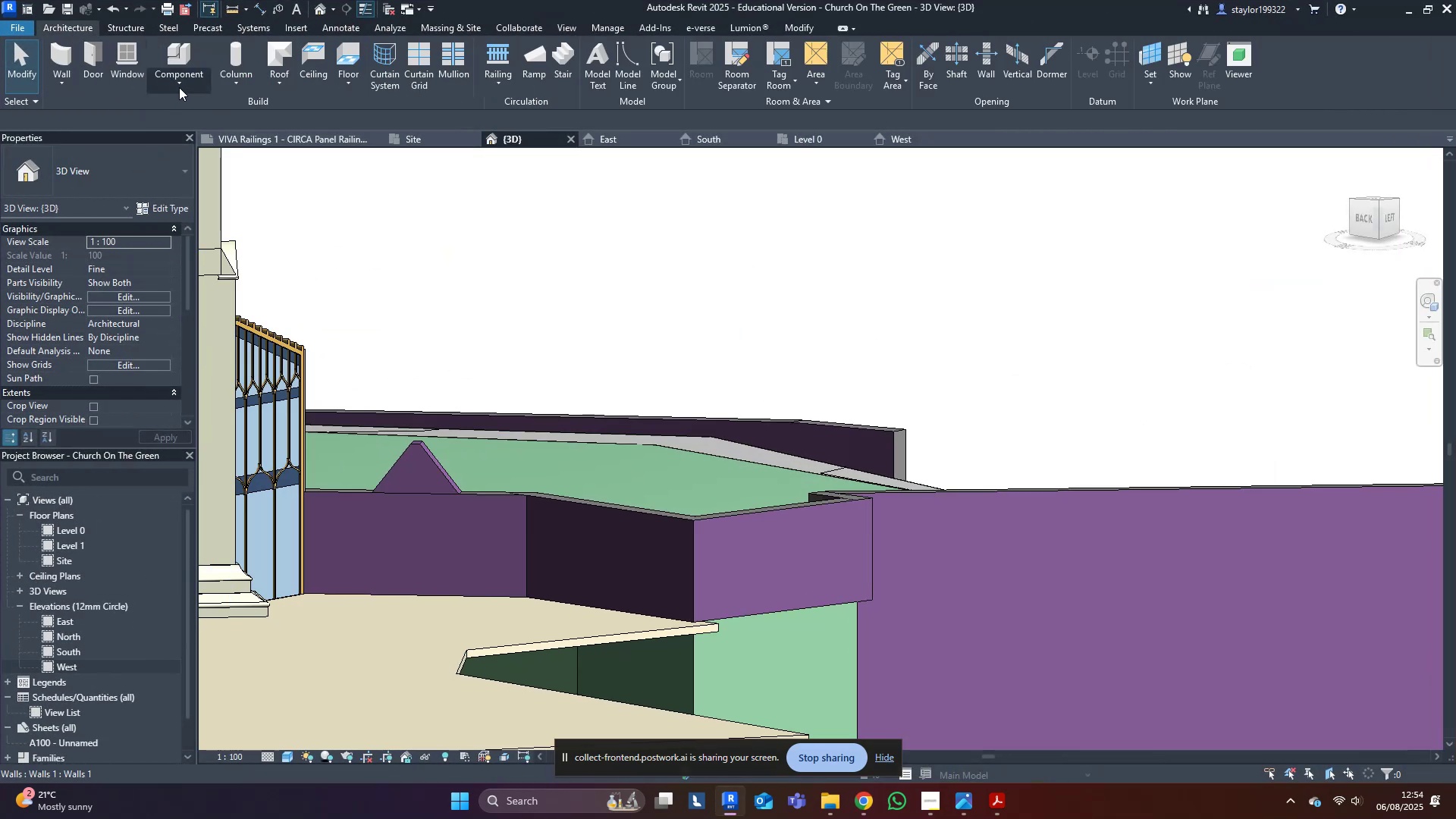 
left_click([180, 86])
 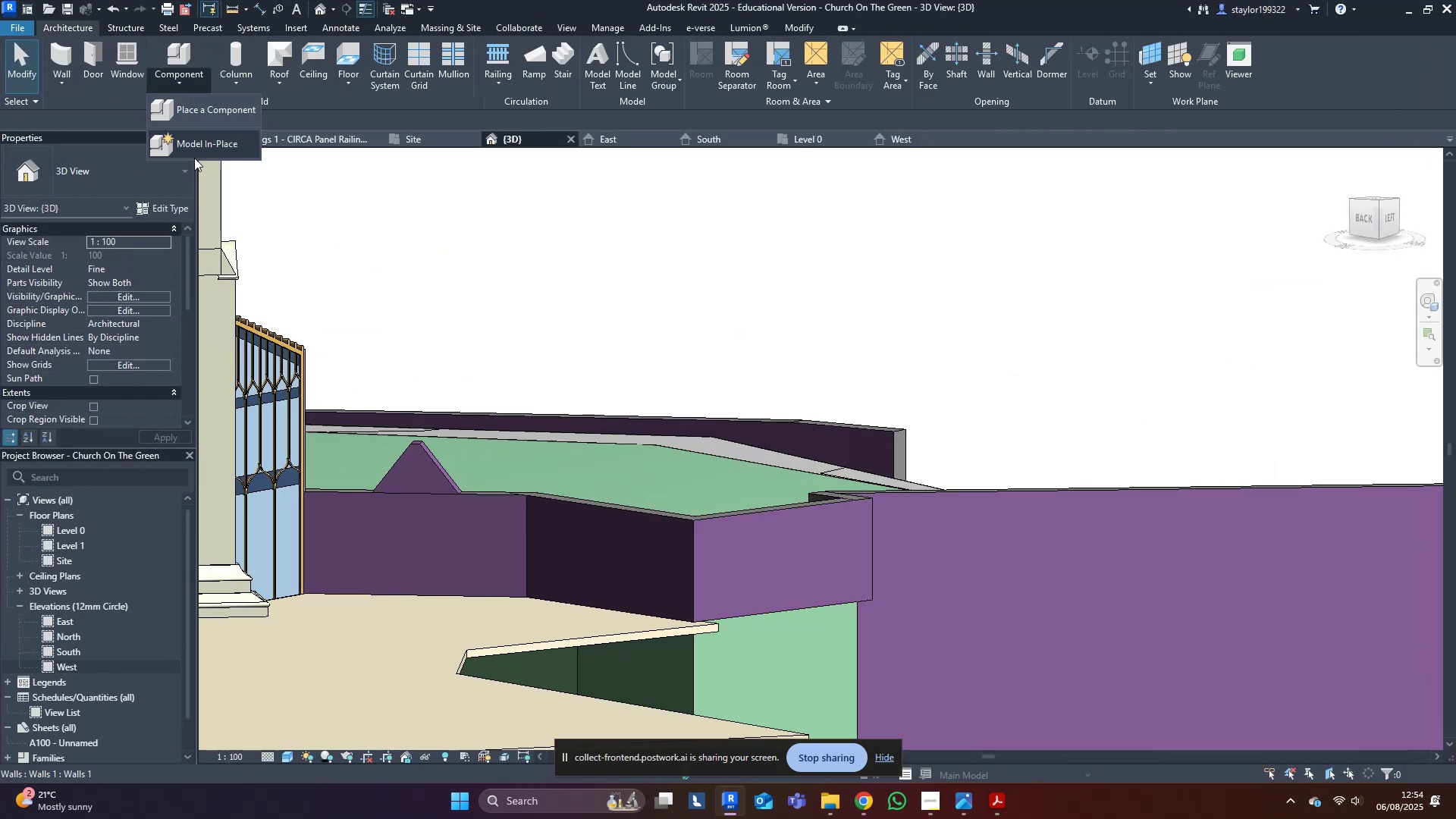 
left_click([194, 148])
 